 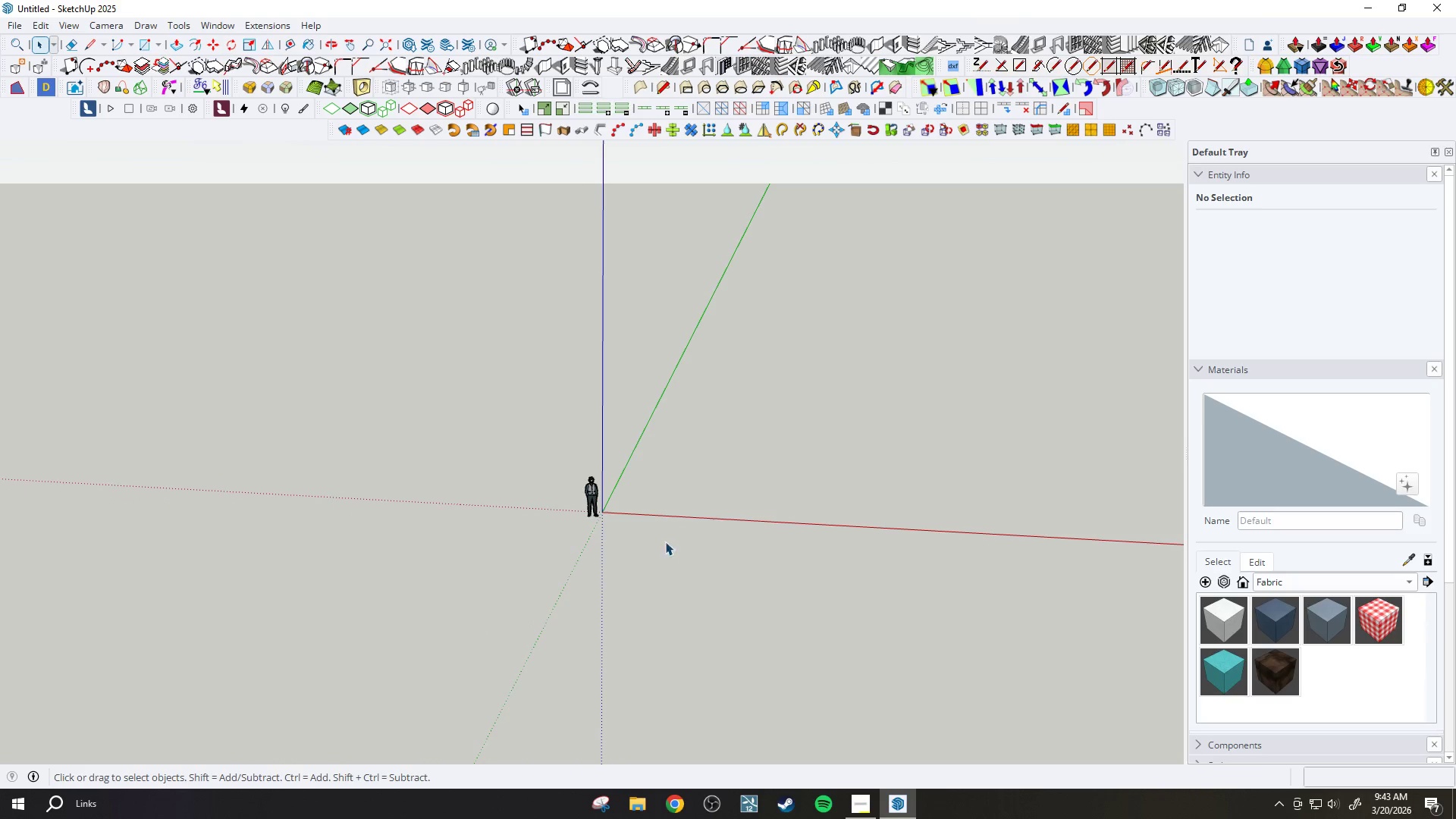 
scroll: coordinate [532, 515], scroll_direction: down, amount: 4.0
 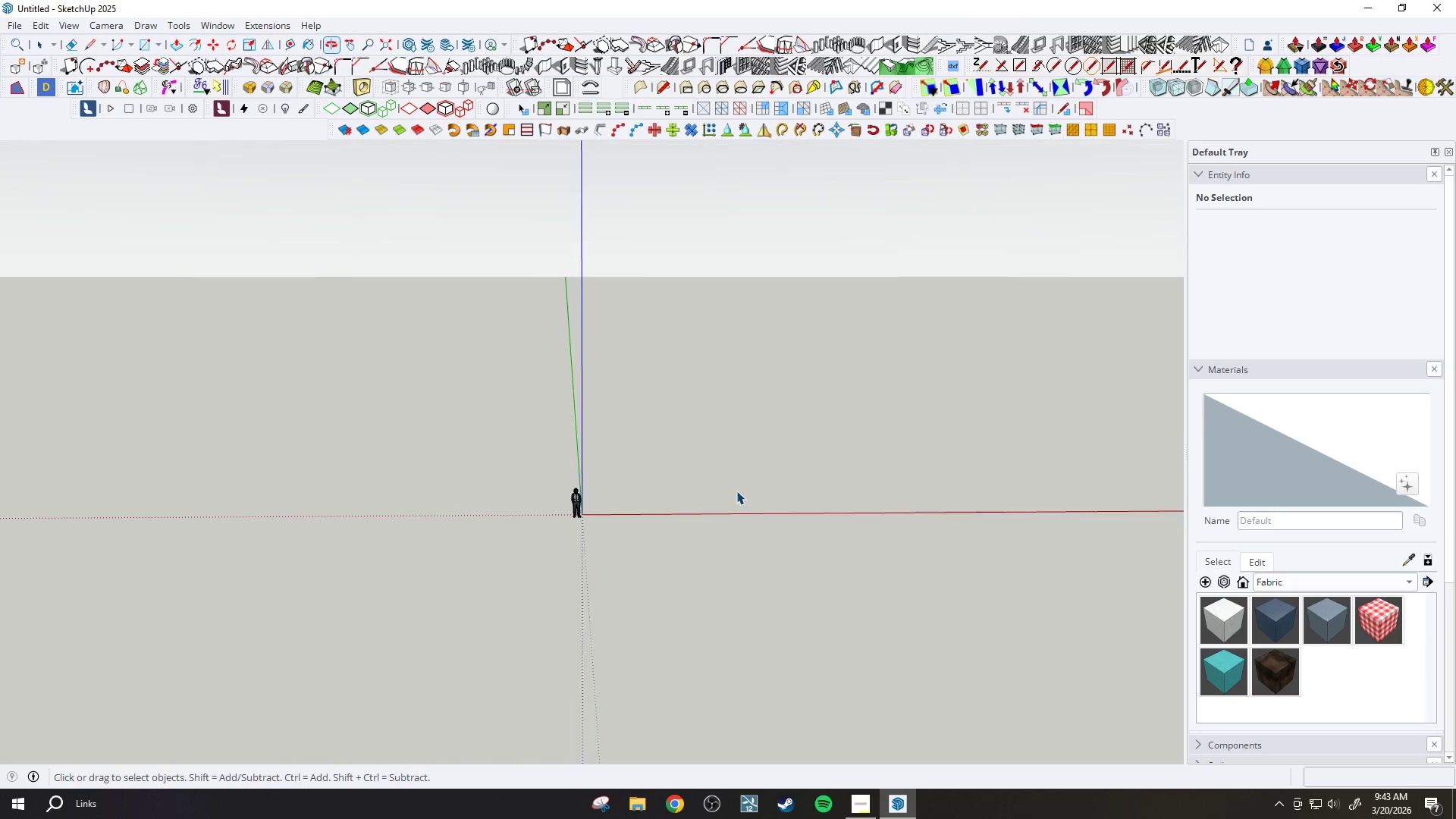 
scroll: coordinate [741, 494], scroll_direction: up, amount: 3.0
 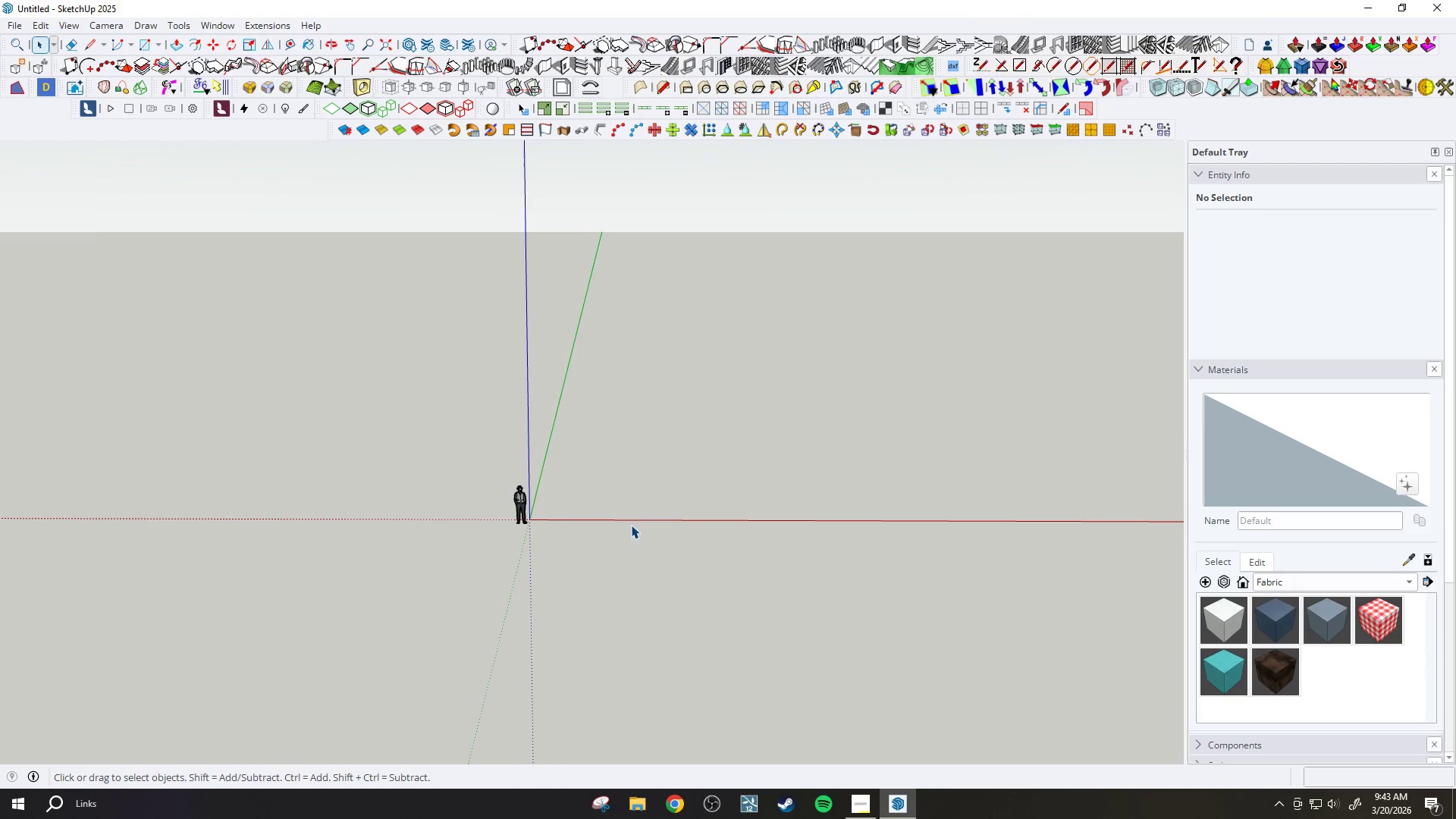 
scroll: coordinate [493, 516], scroll_direction: down, amount: 6.0
 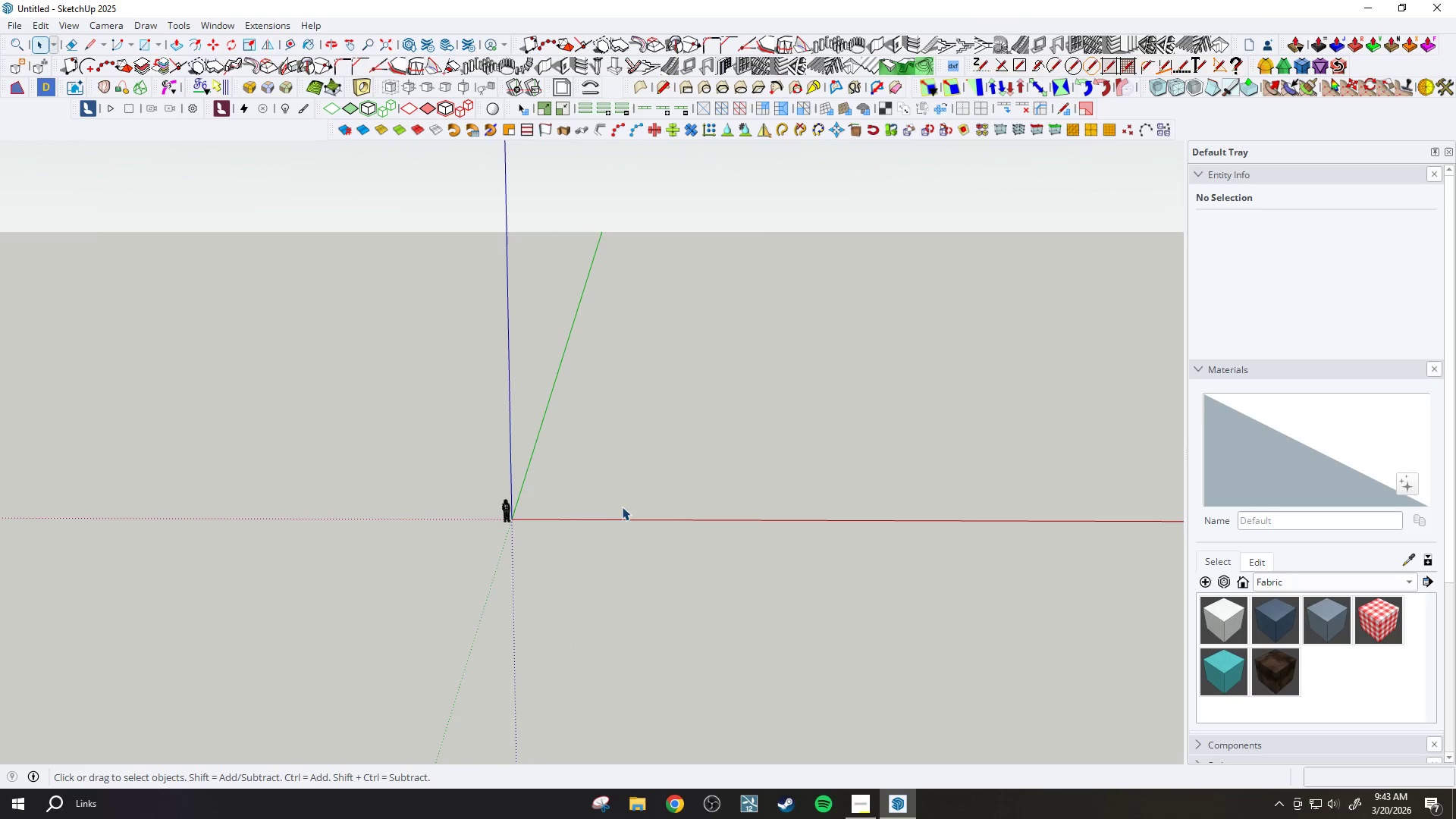 
key(A)
 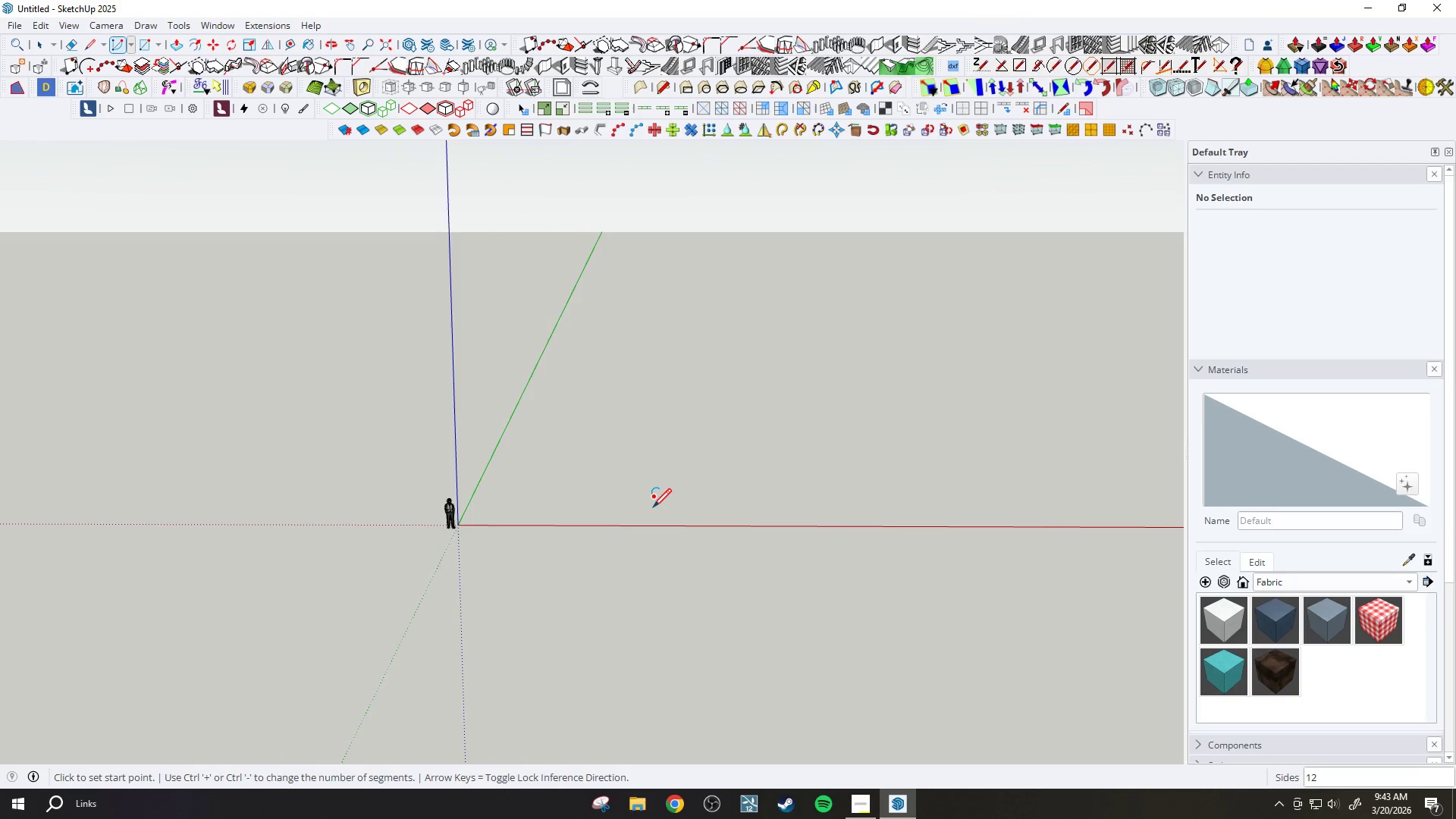 
scroll: coordinate [670, 503], scroll_direction: up, amount: 3.0
 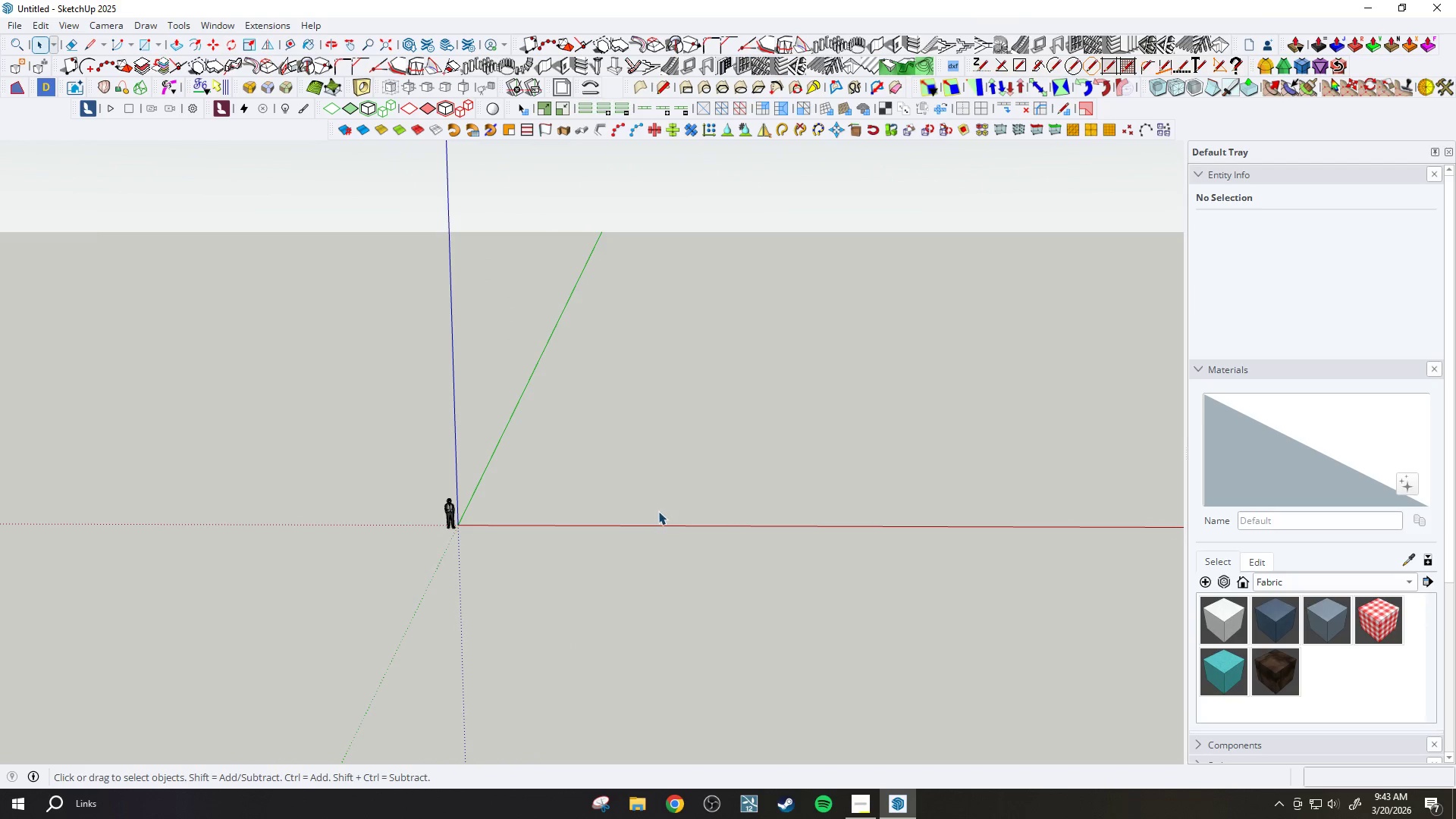 
key(Space)
 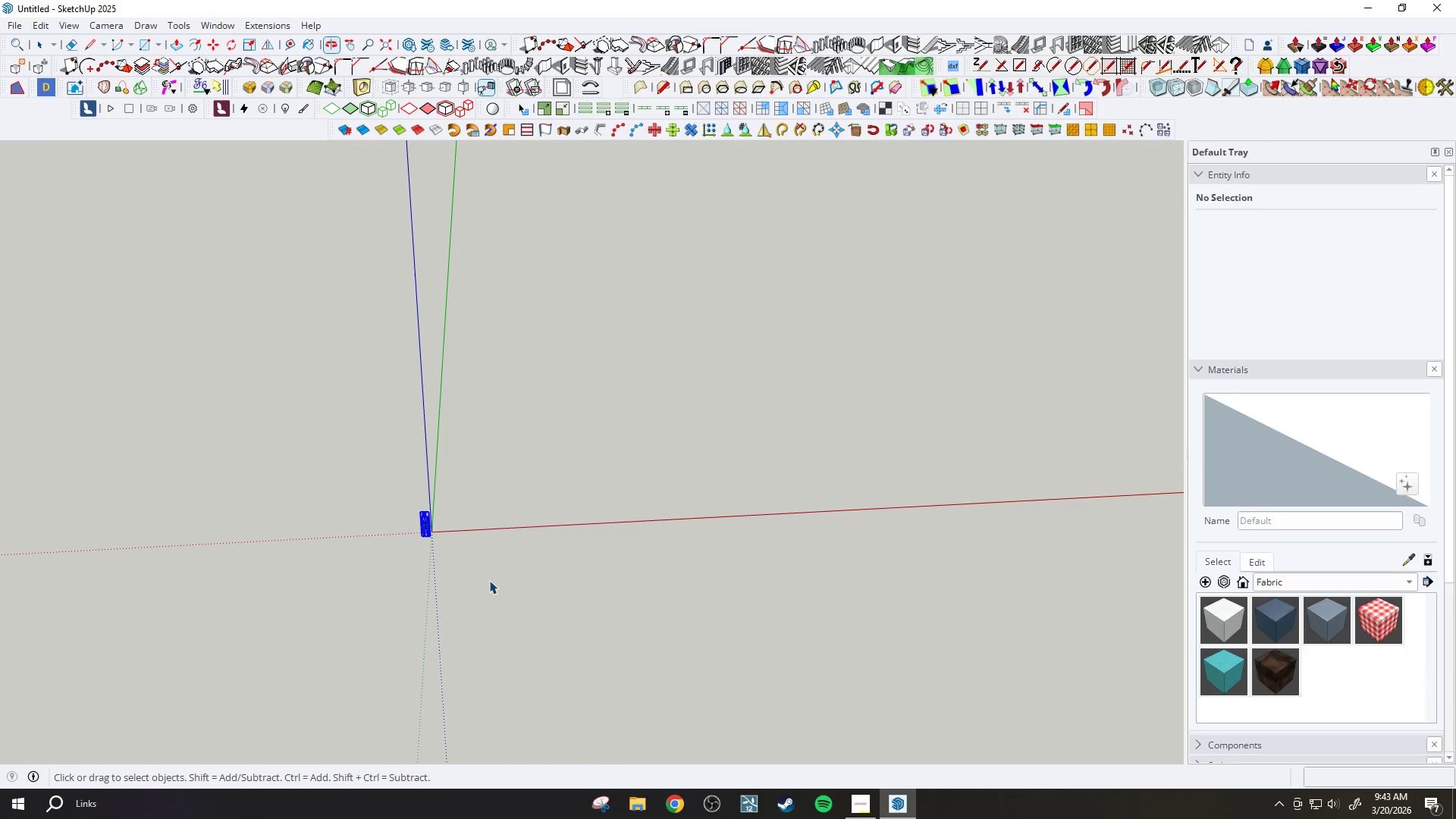 
scroll: coordinate [529, 515], scroll_direction: down, amount: 2.0
 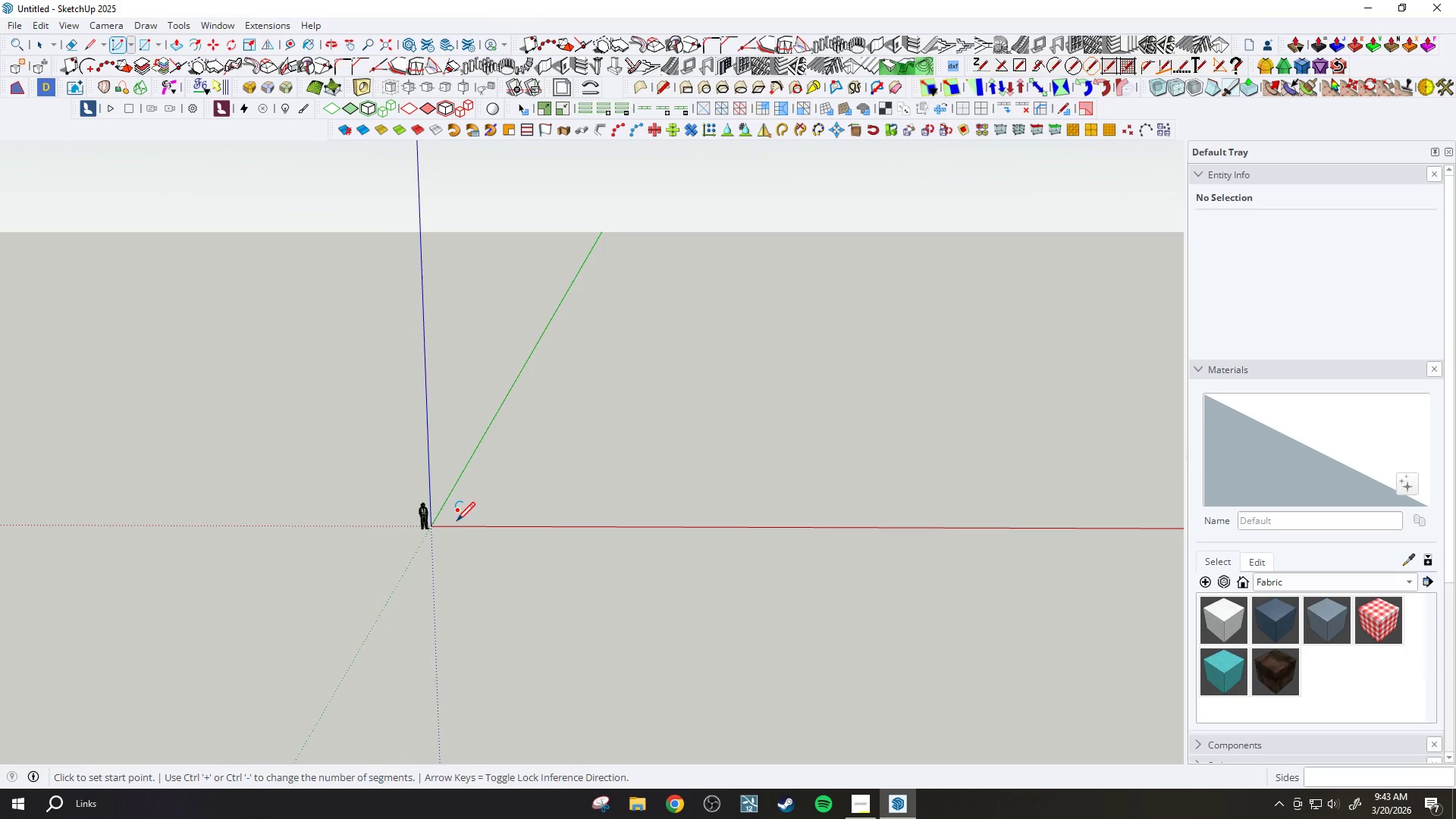 
key(M)
 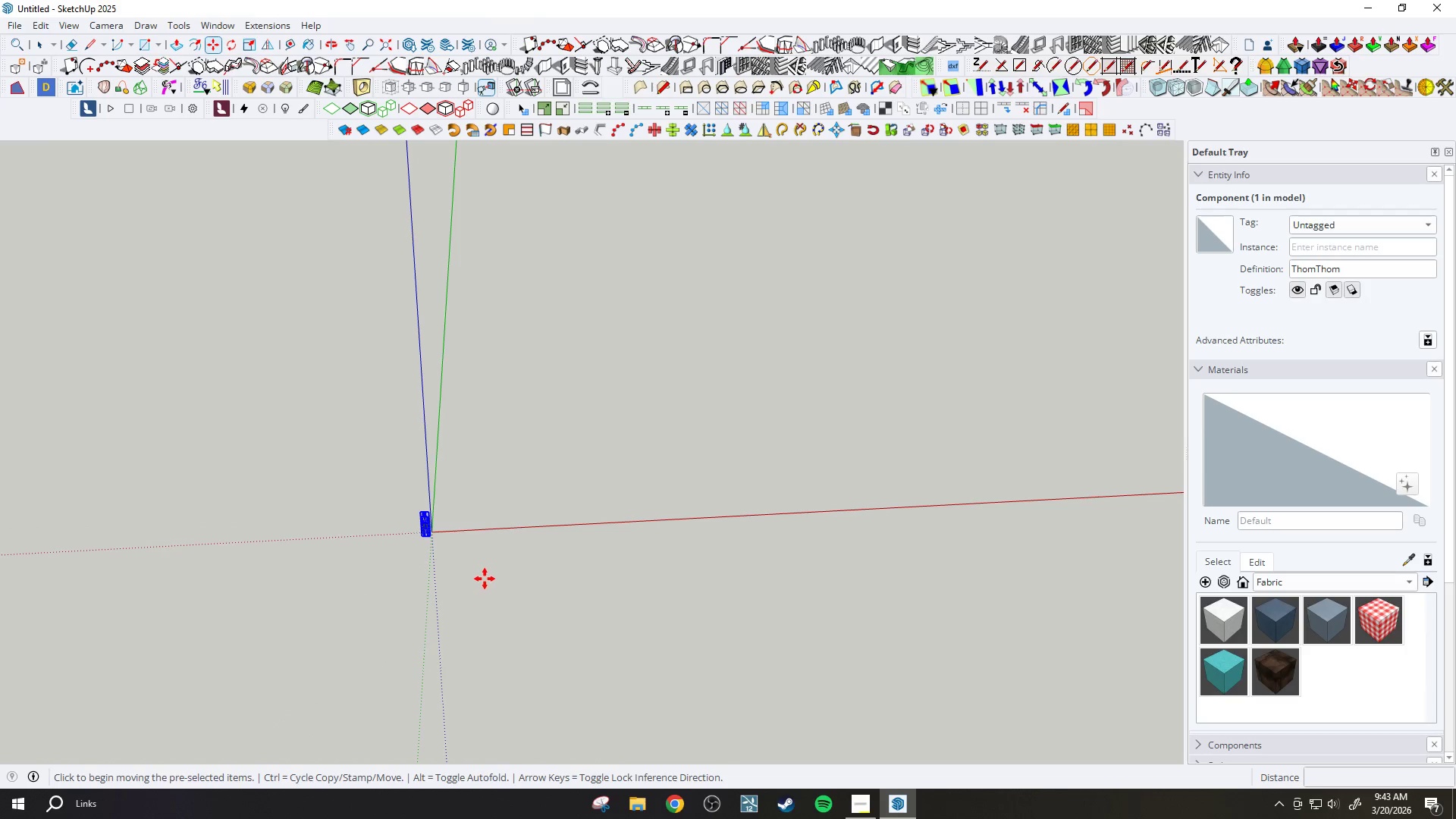 
left_click_drag(start_coordinate=[476, 577], to_coordinate=[481, 576])
 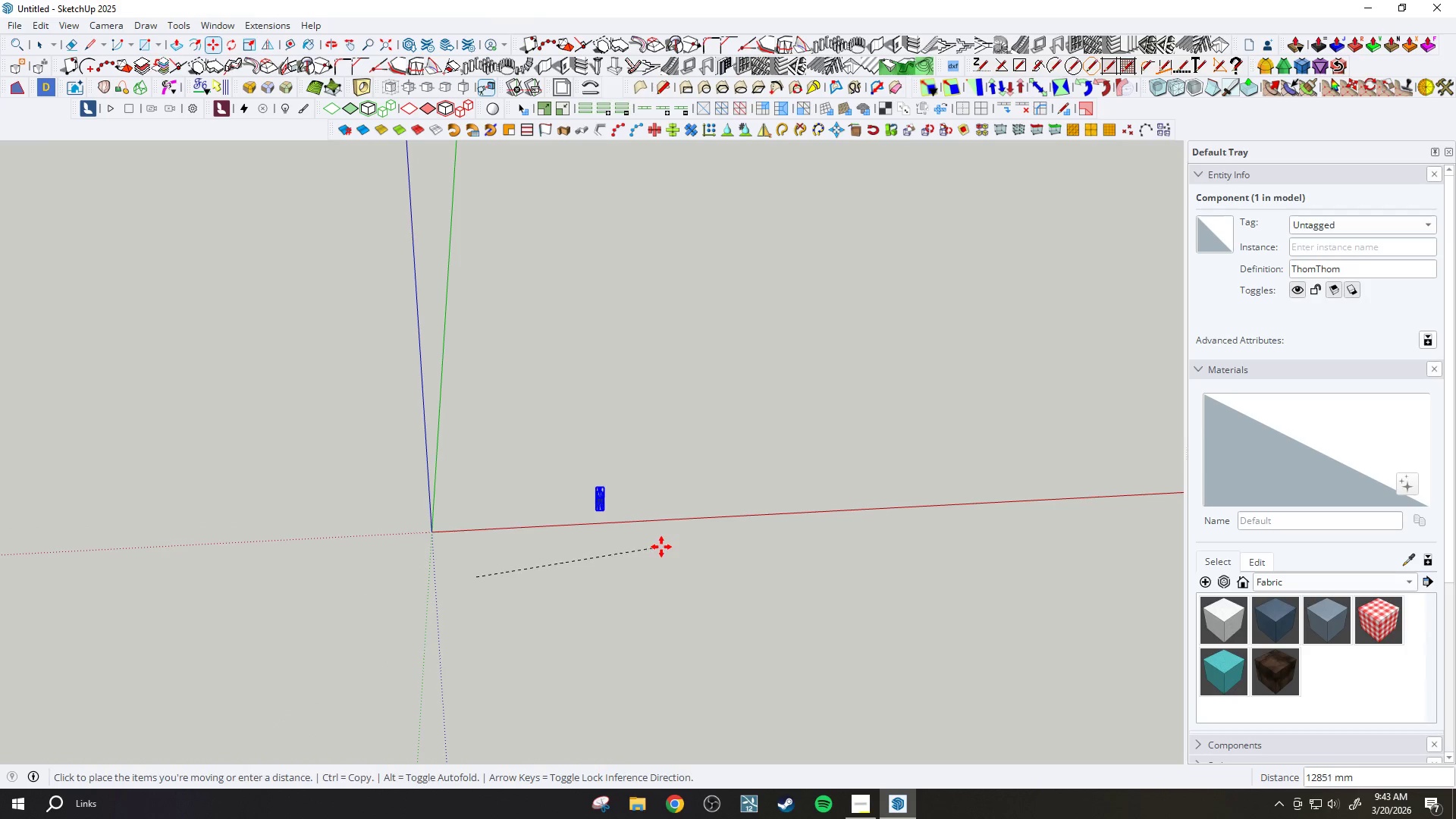 
left_click([672, 557])
 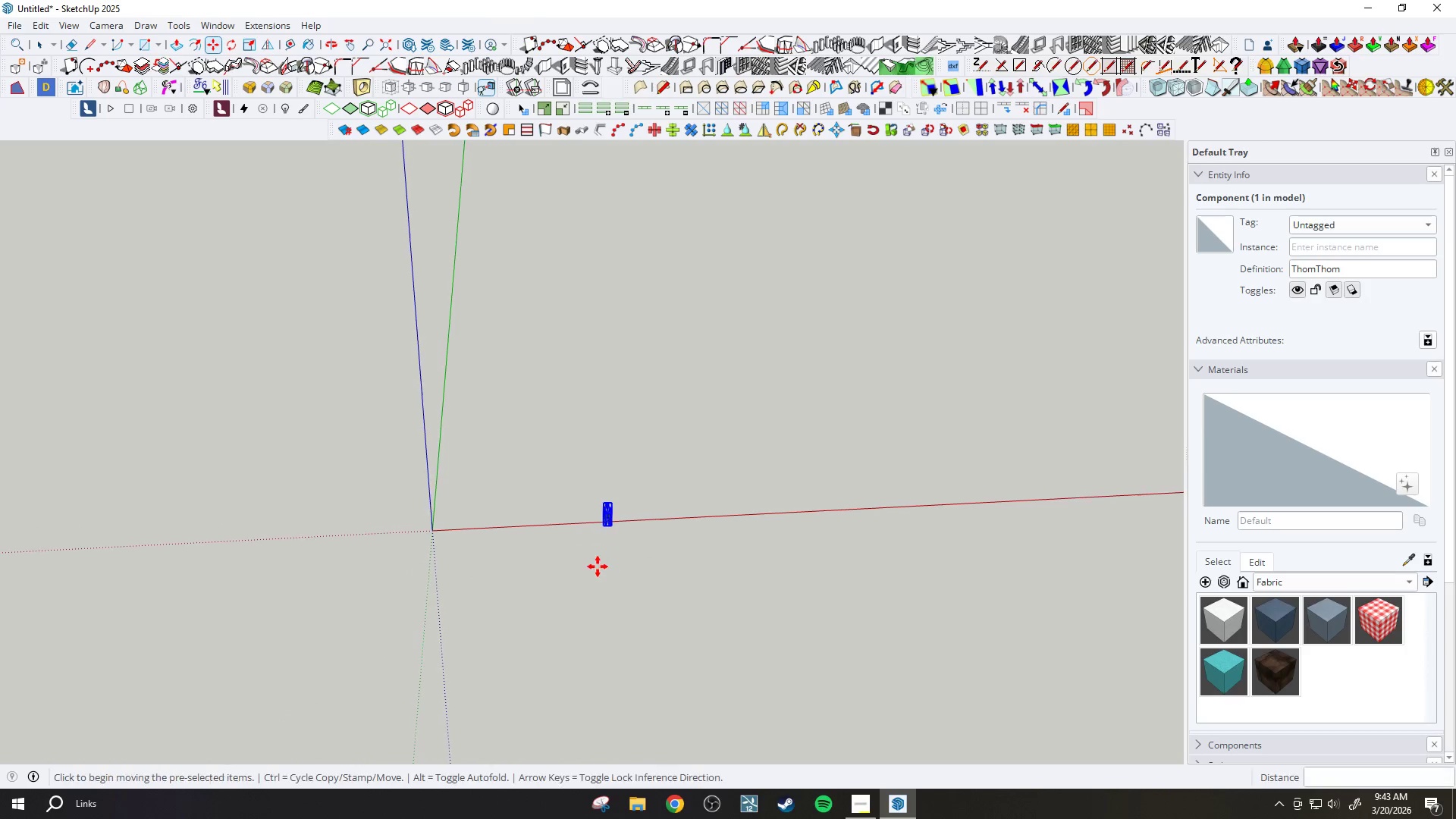 
scroll: coordinate [617, 522], scroll_direction: up, amount: 4.0
 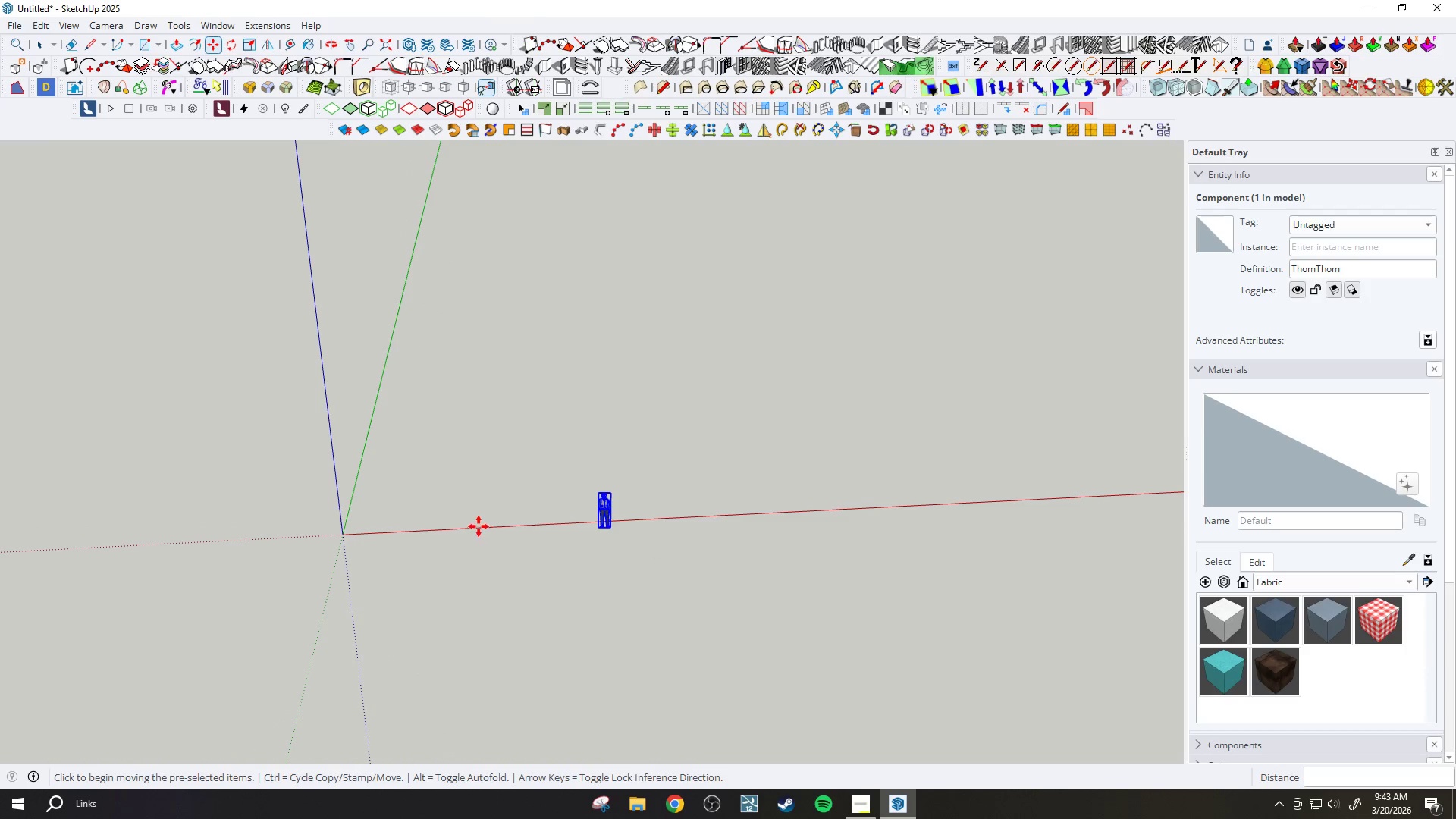 
key(T)
 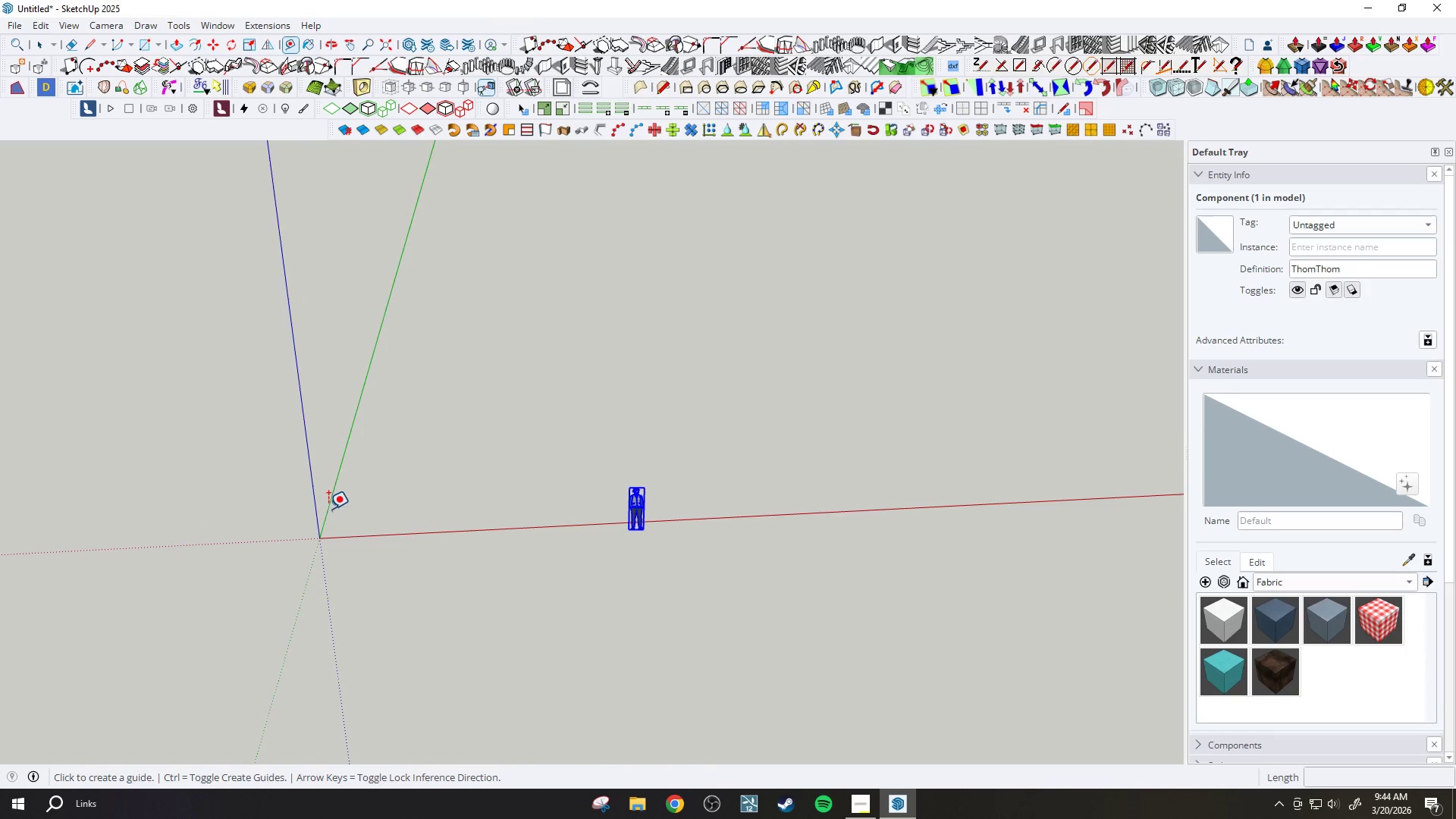 
scroll: coordinate [452, 517], scroll_direction: up, amount: 2.0
 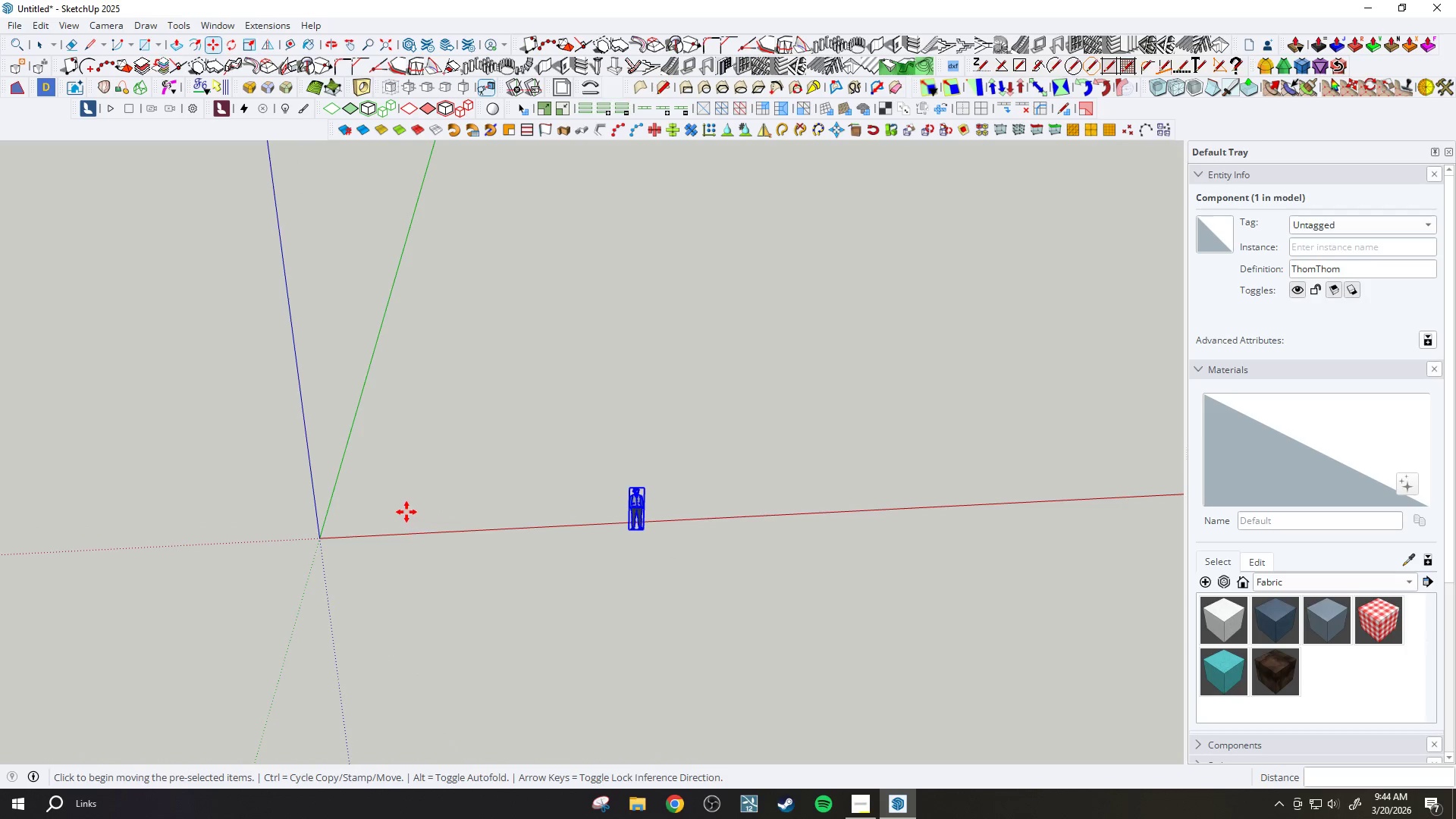 
left_click([327, 509])
 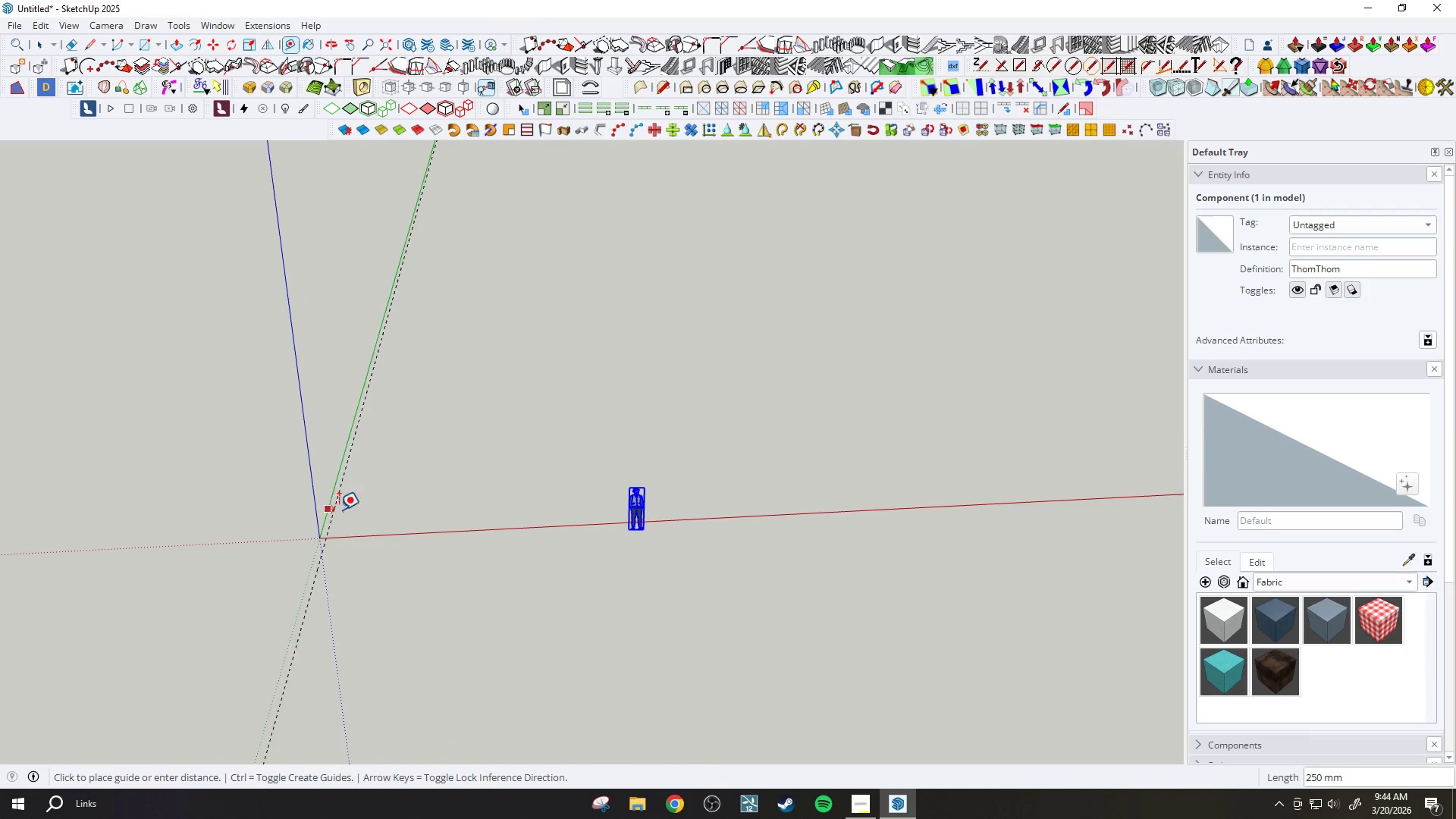 
scroll: coordinate [777, 499], scroll_direction: down, amount: 4.0
 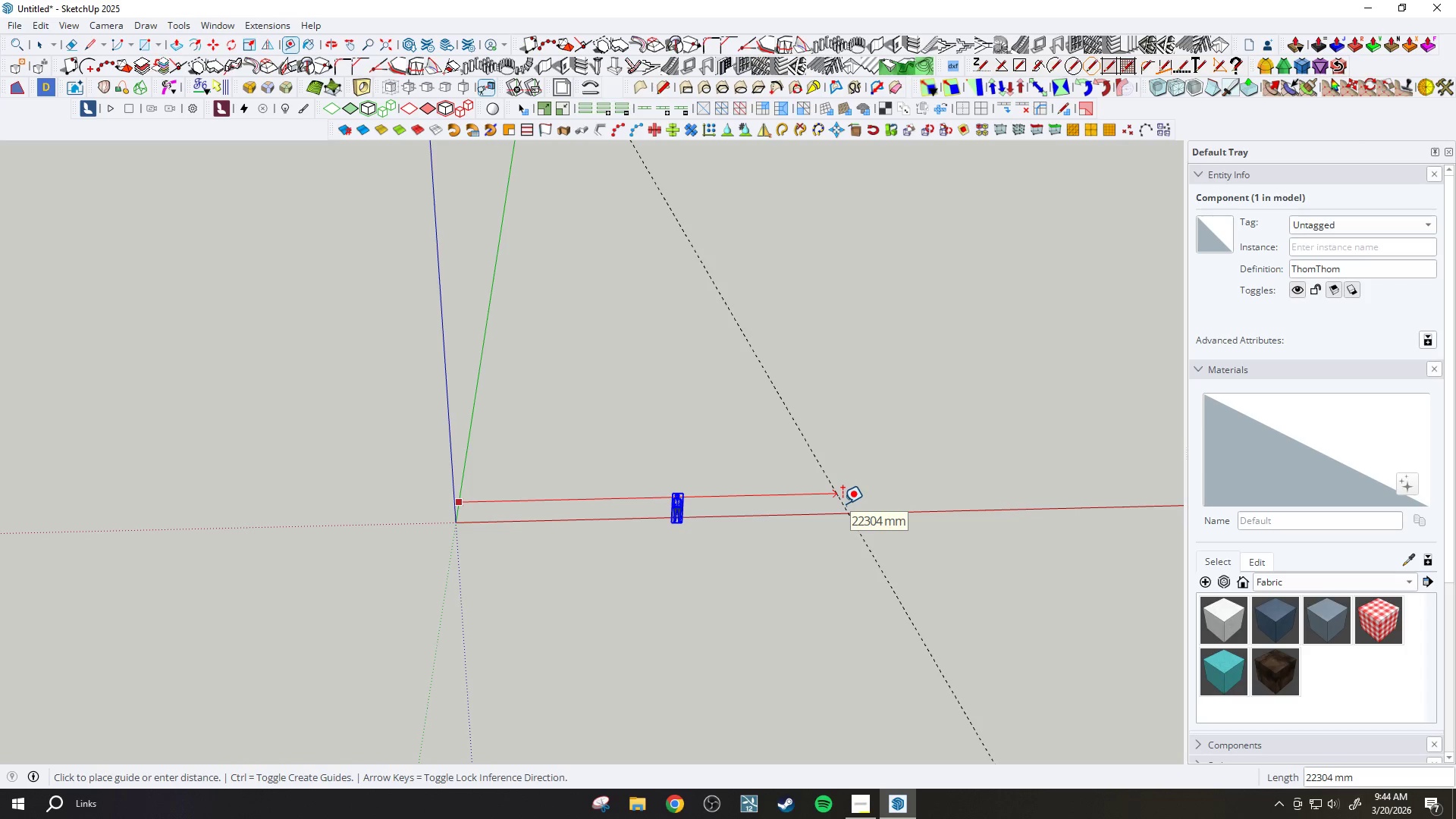 
wait(10.86)
 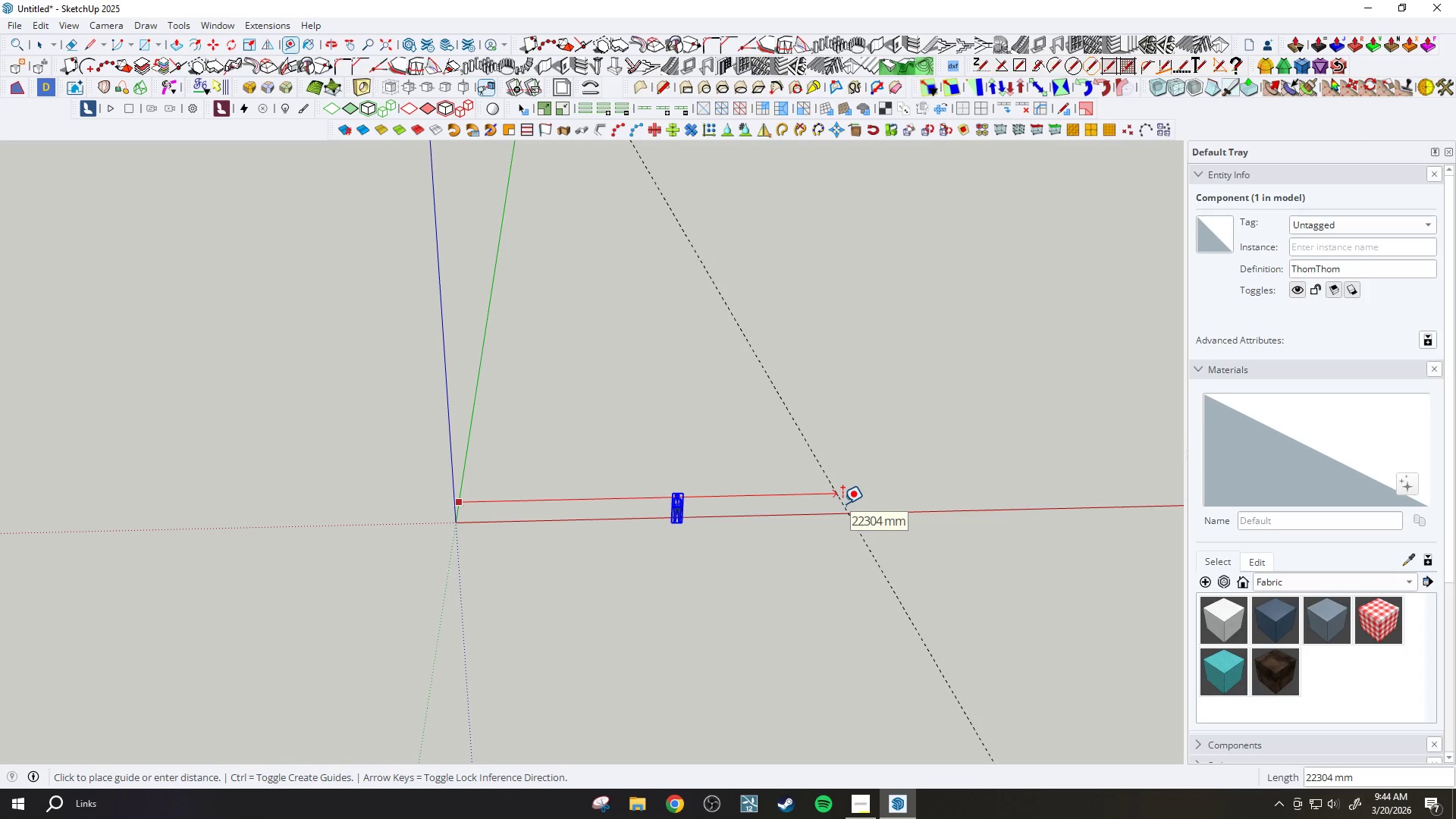 
type(25000)
 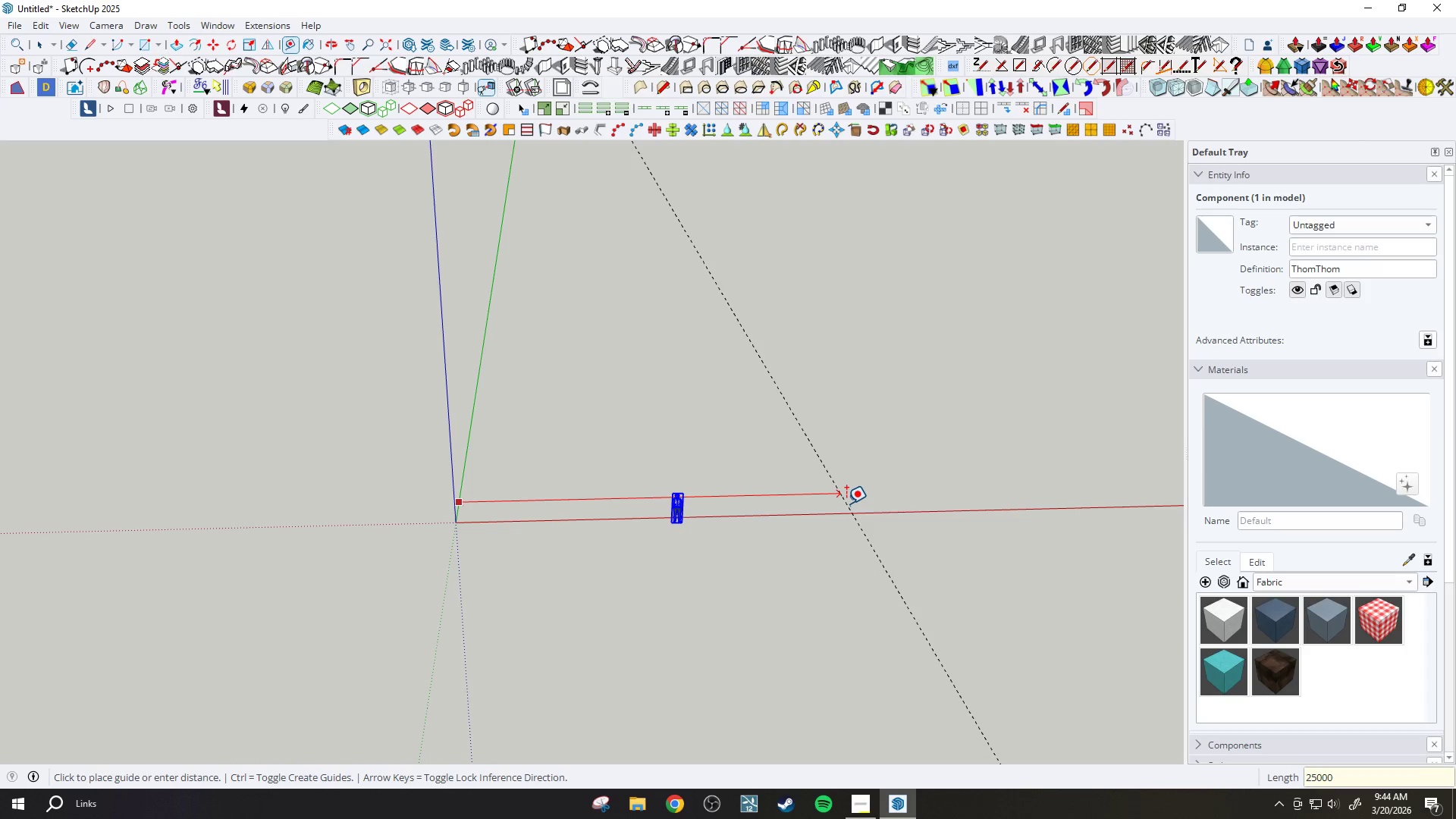 
key(Enter)
 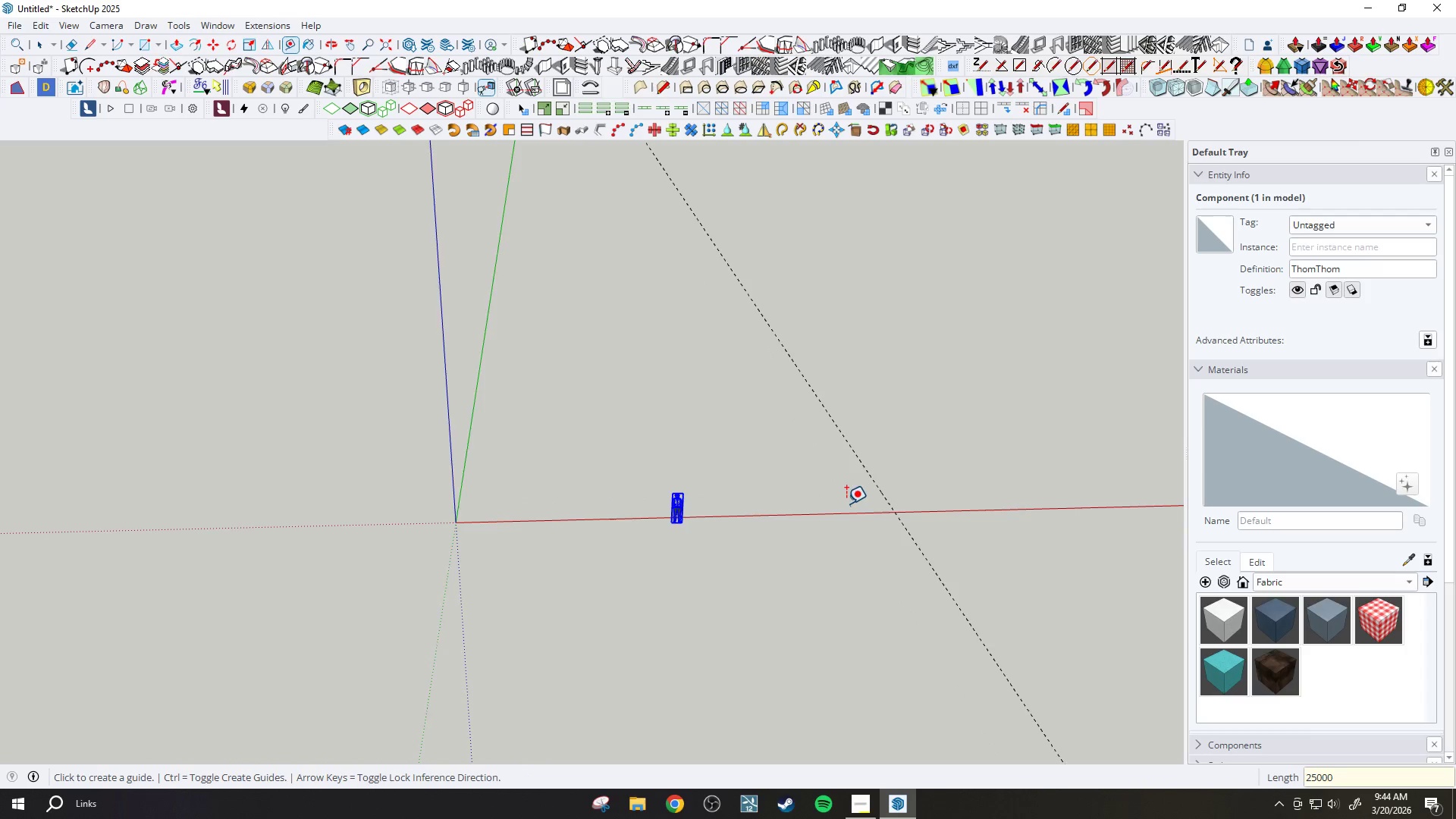 
scroll: coordinate [815, 495], scroll_direction: down, amount: 4.0
 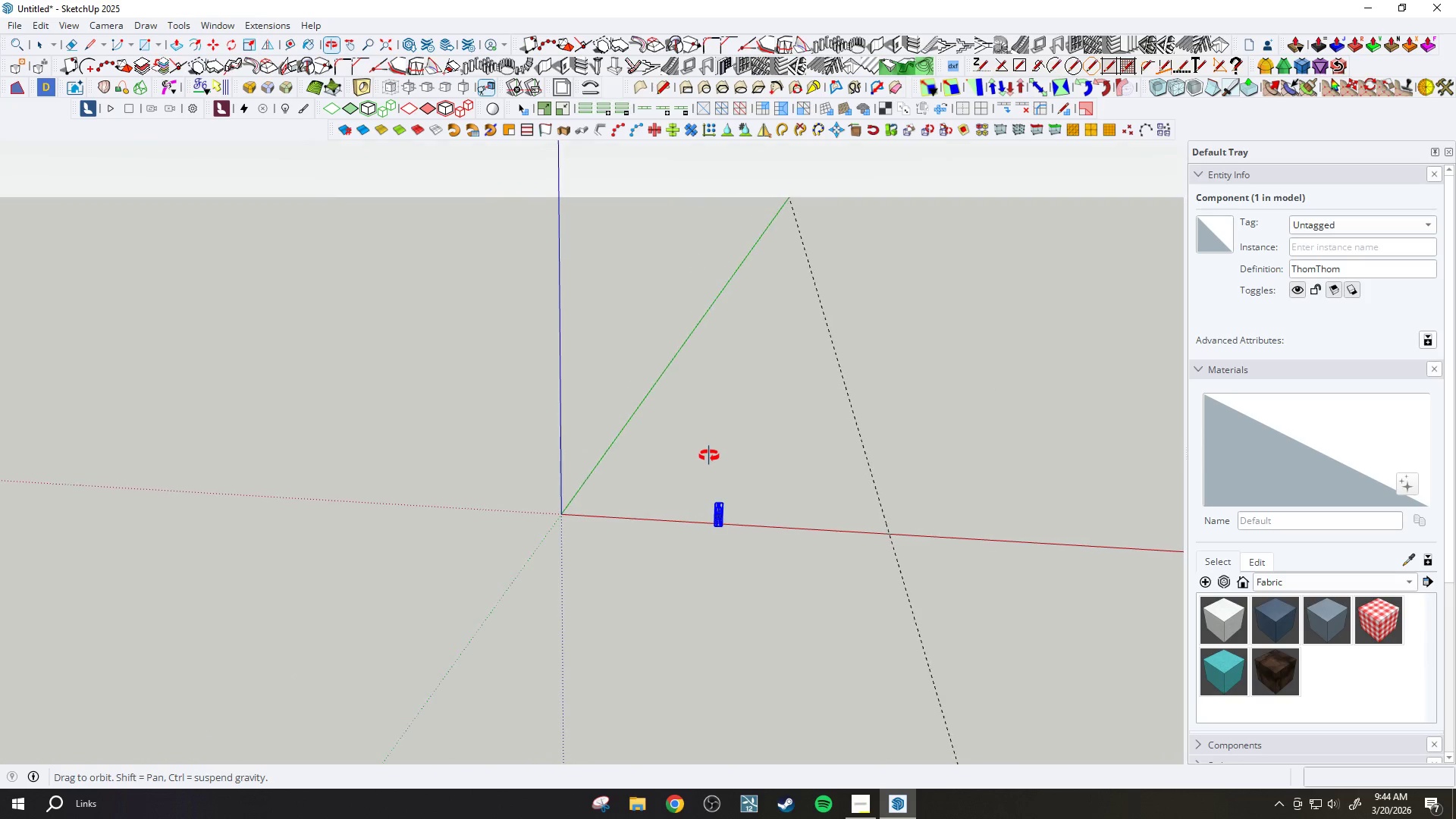 
scroll: coordinate [768, 506], scroll_direction: up, amount: 3.0
 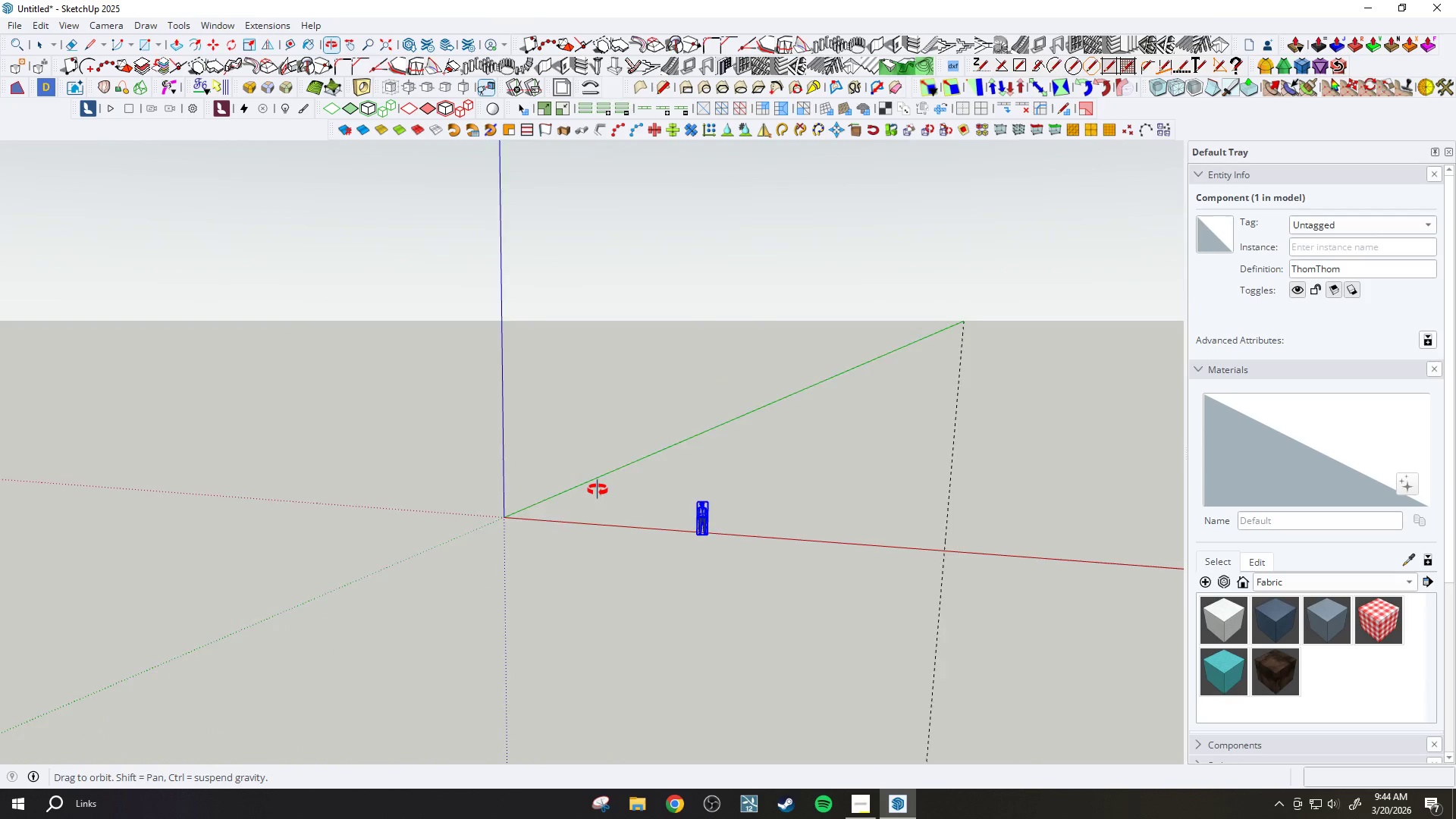 
key(A)
 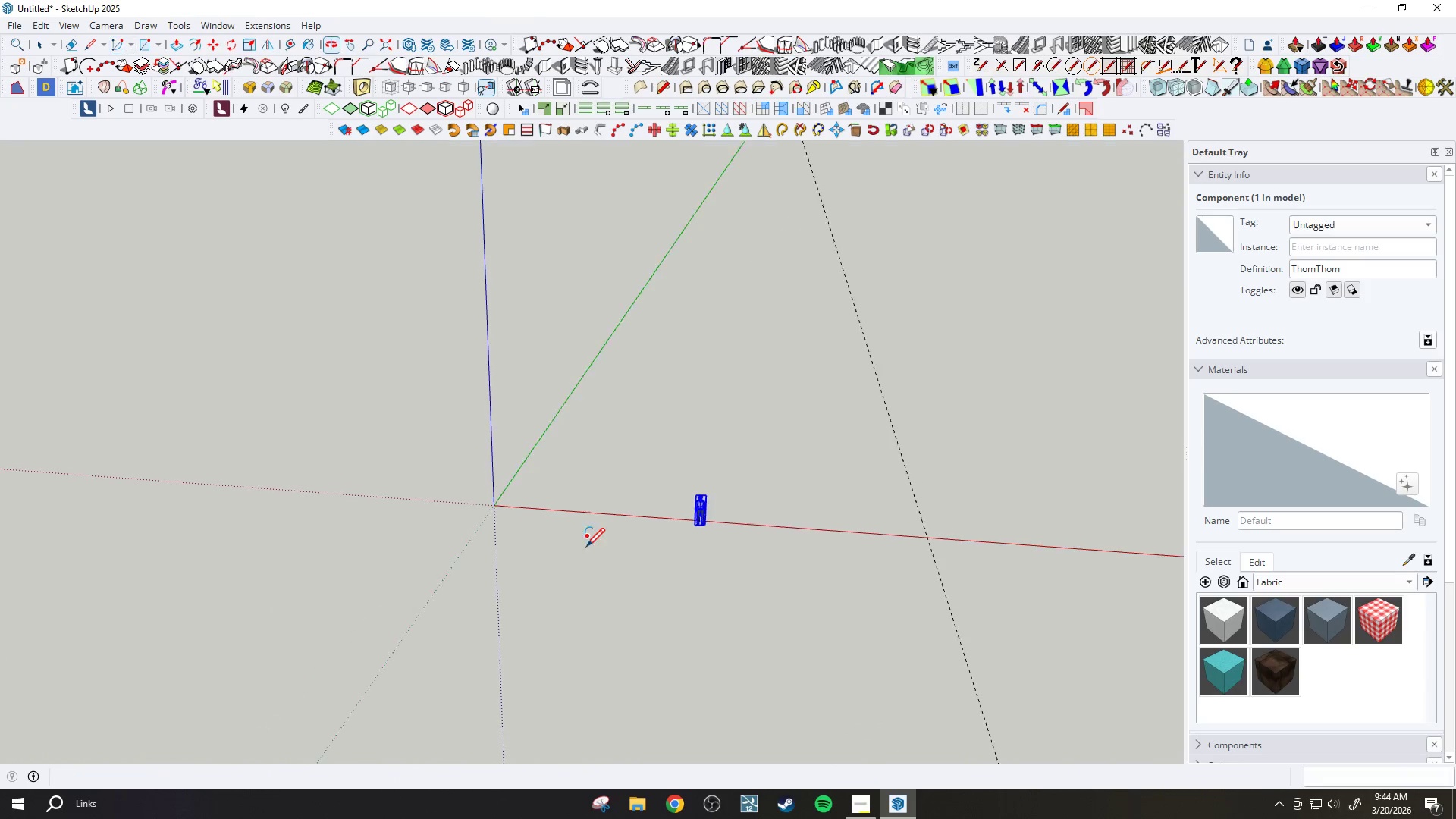 
scroll: coordinate [519, 513], scroll_direction: up, amount: 1.0
 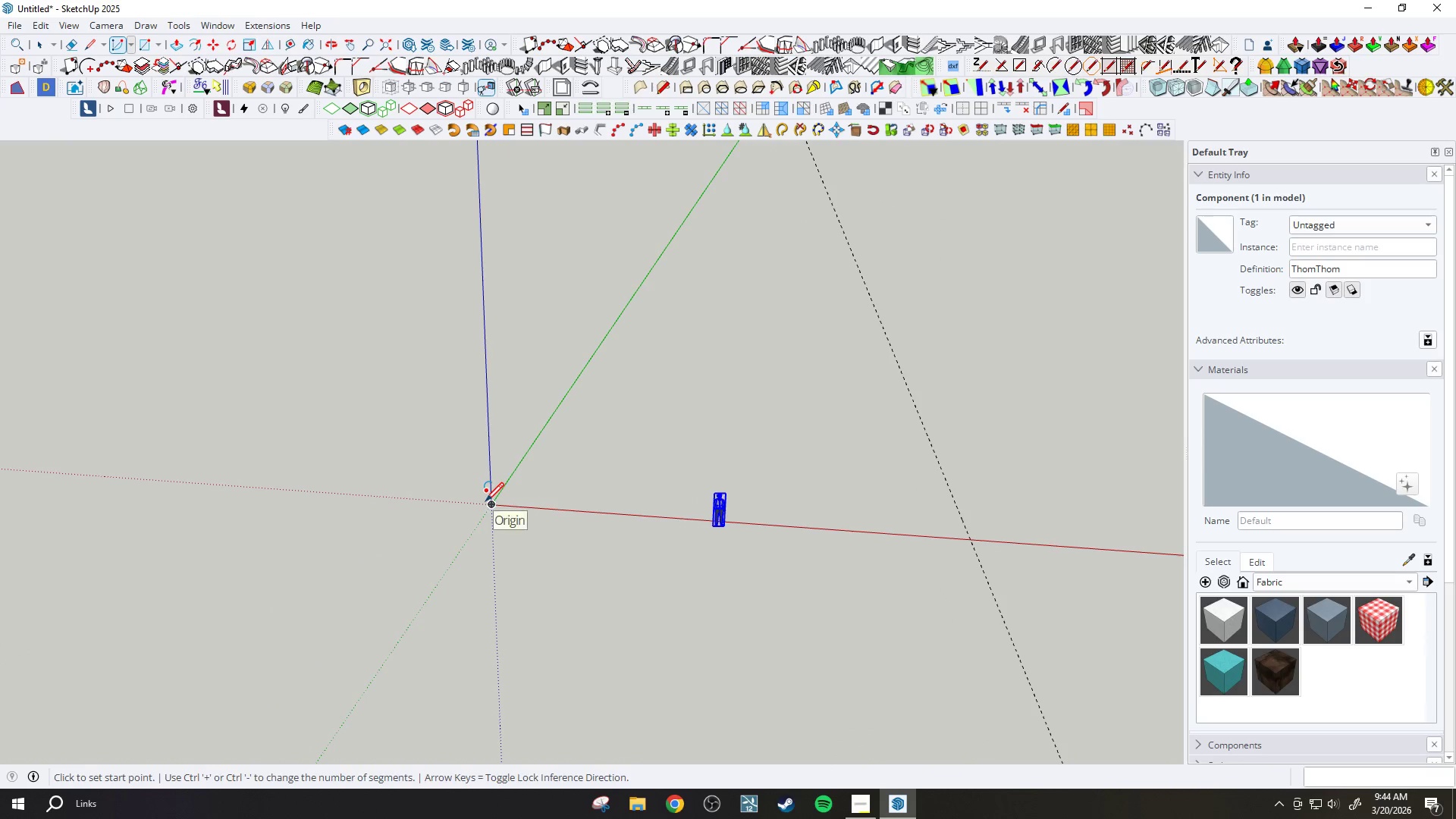 
left_click_drag(start_coordinate=[488, 504], to_coordinate=[494, 505])
 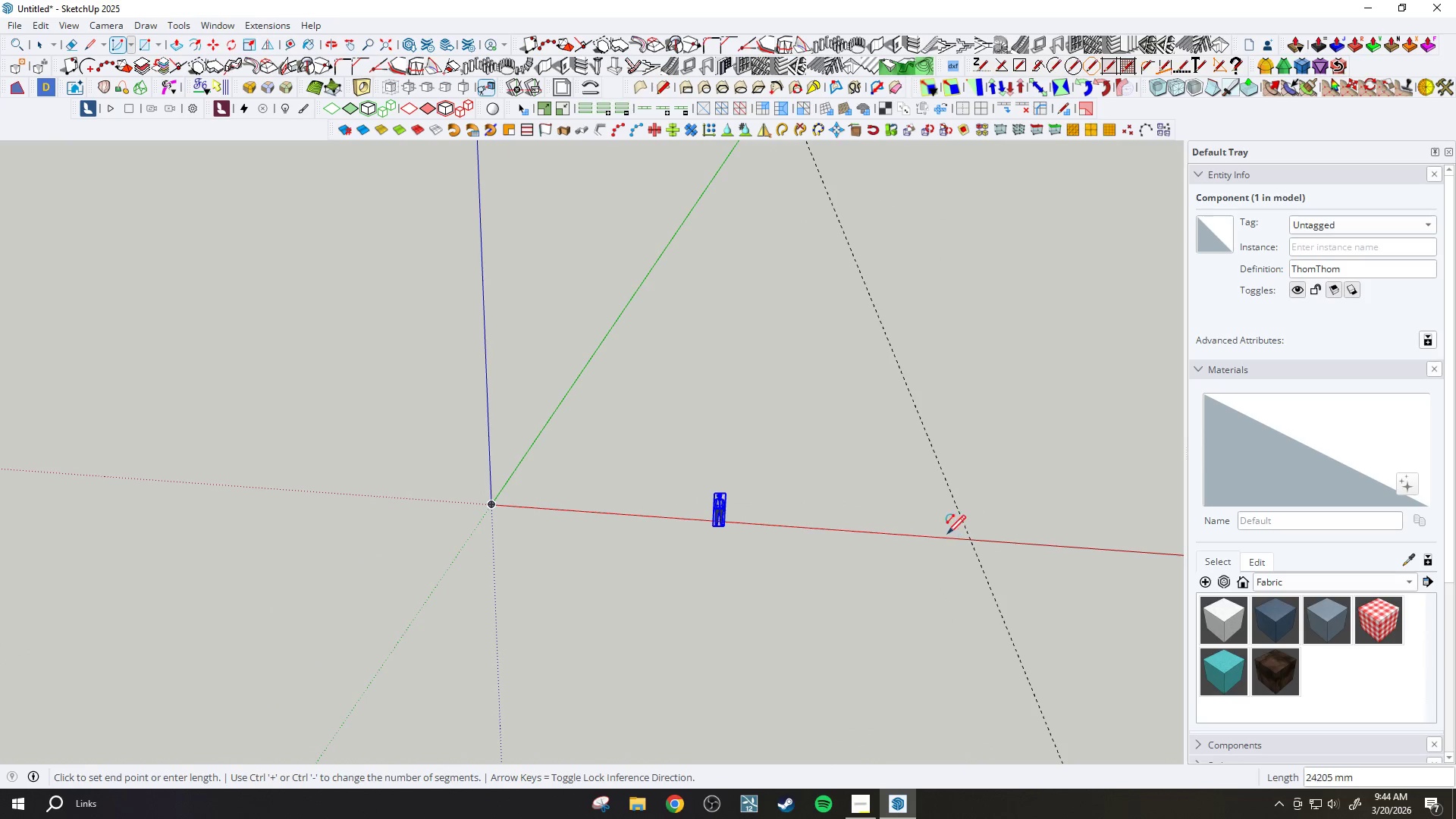 
key(Escape)
type(a30)
 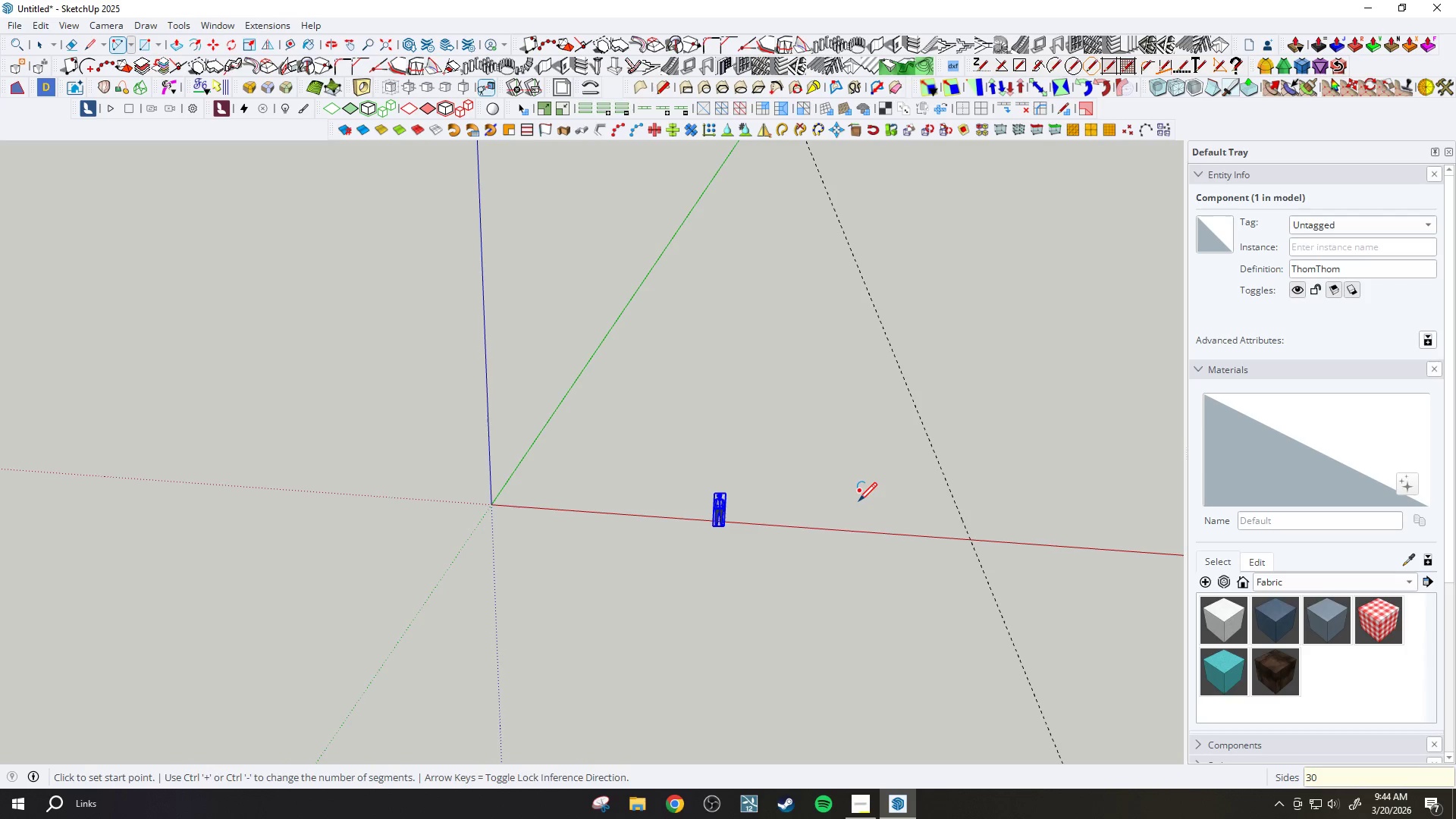 
key(Enter)
 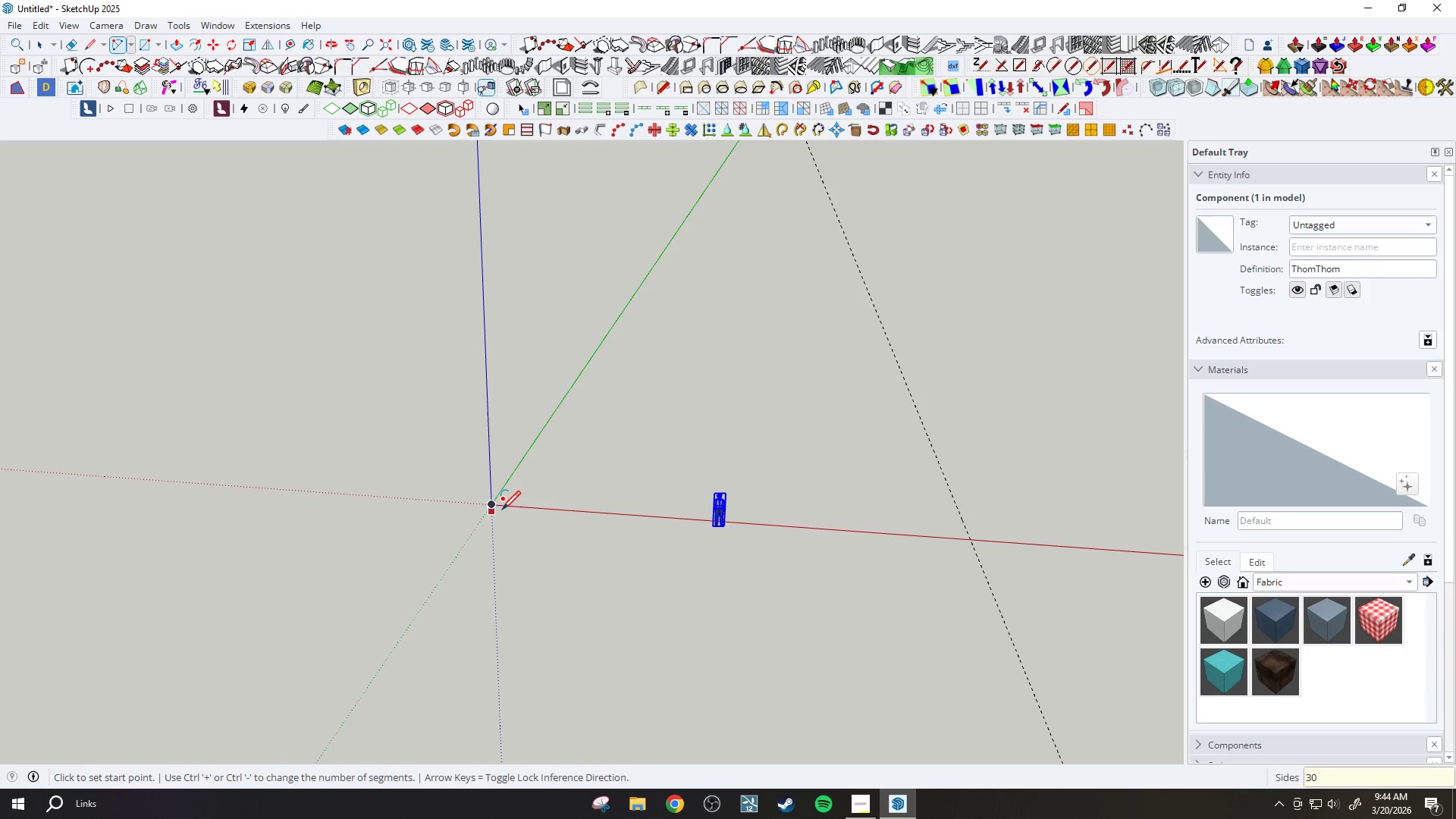 
left_click_drag(start_coordinate=[493, 506], to_coordinate=[510, 506])
 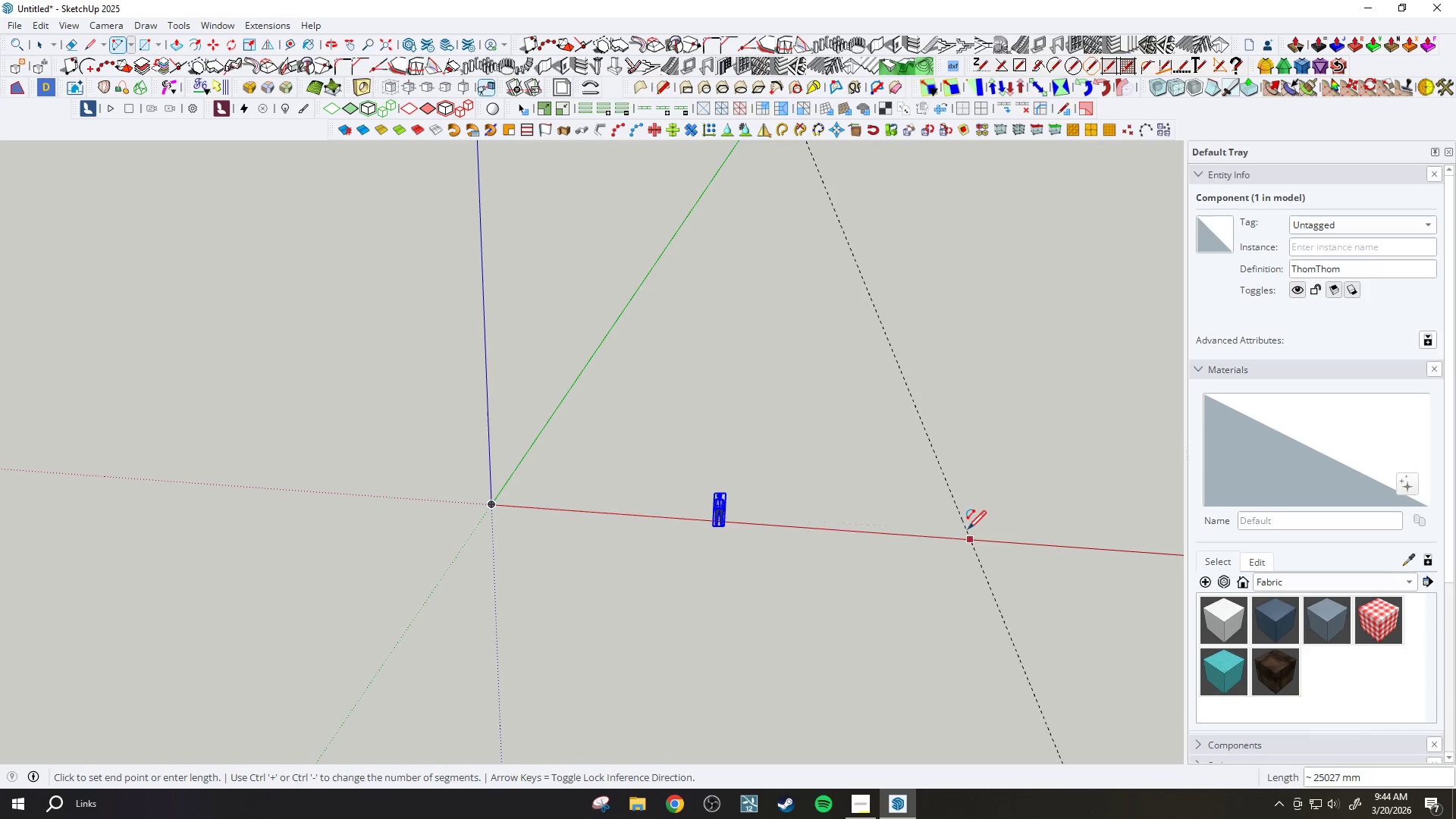 
left_click_drag(start_coordinate=[969, 537], to_coordinate=[965, 538])
 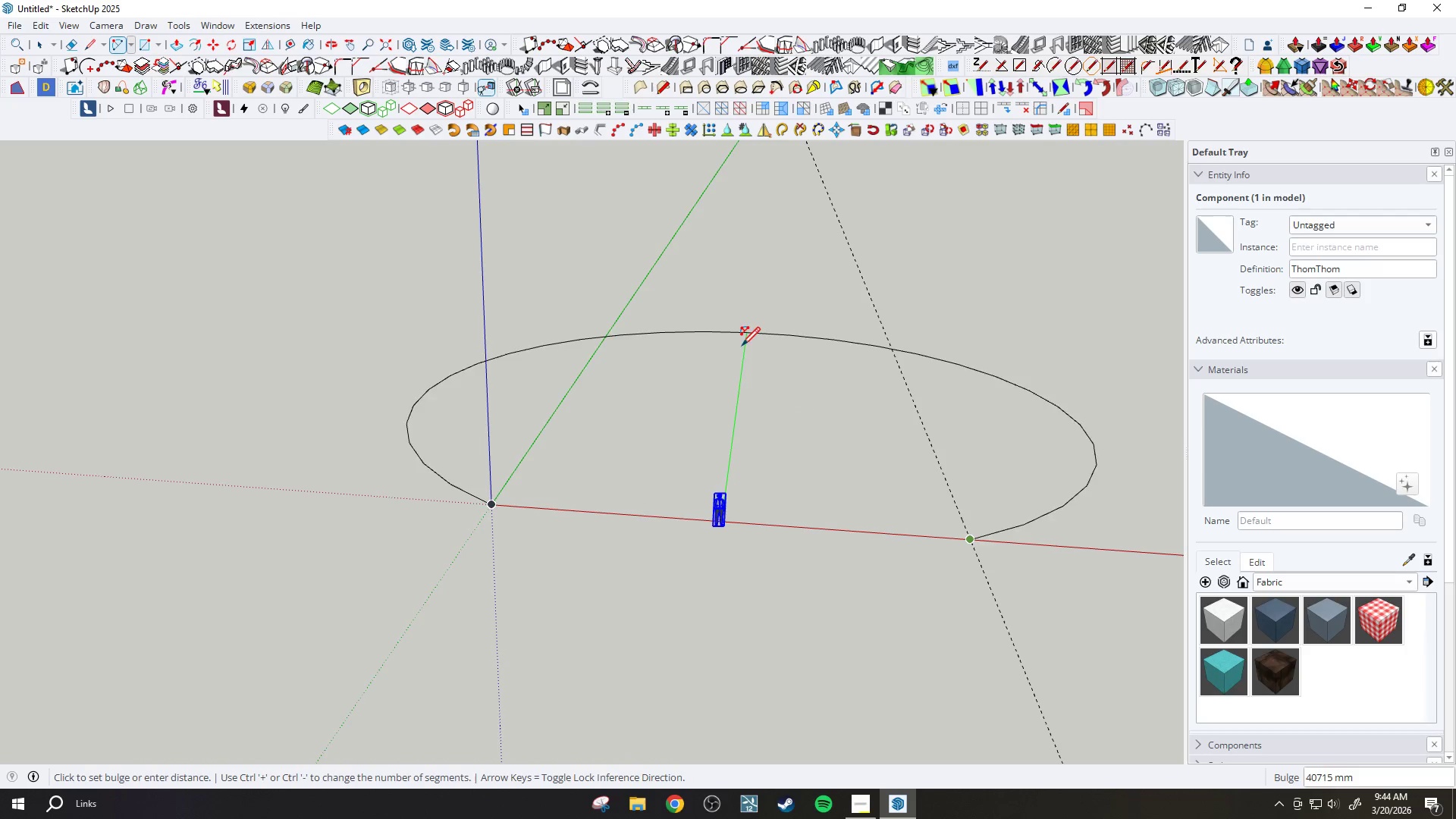 
key(ArrowUp)
 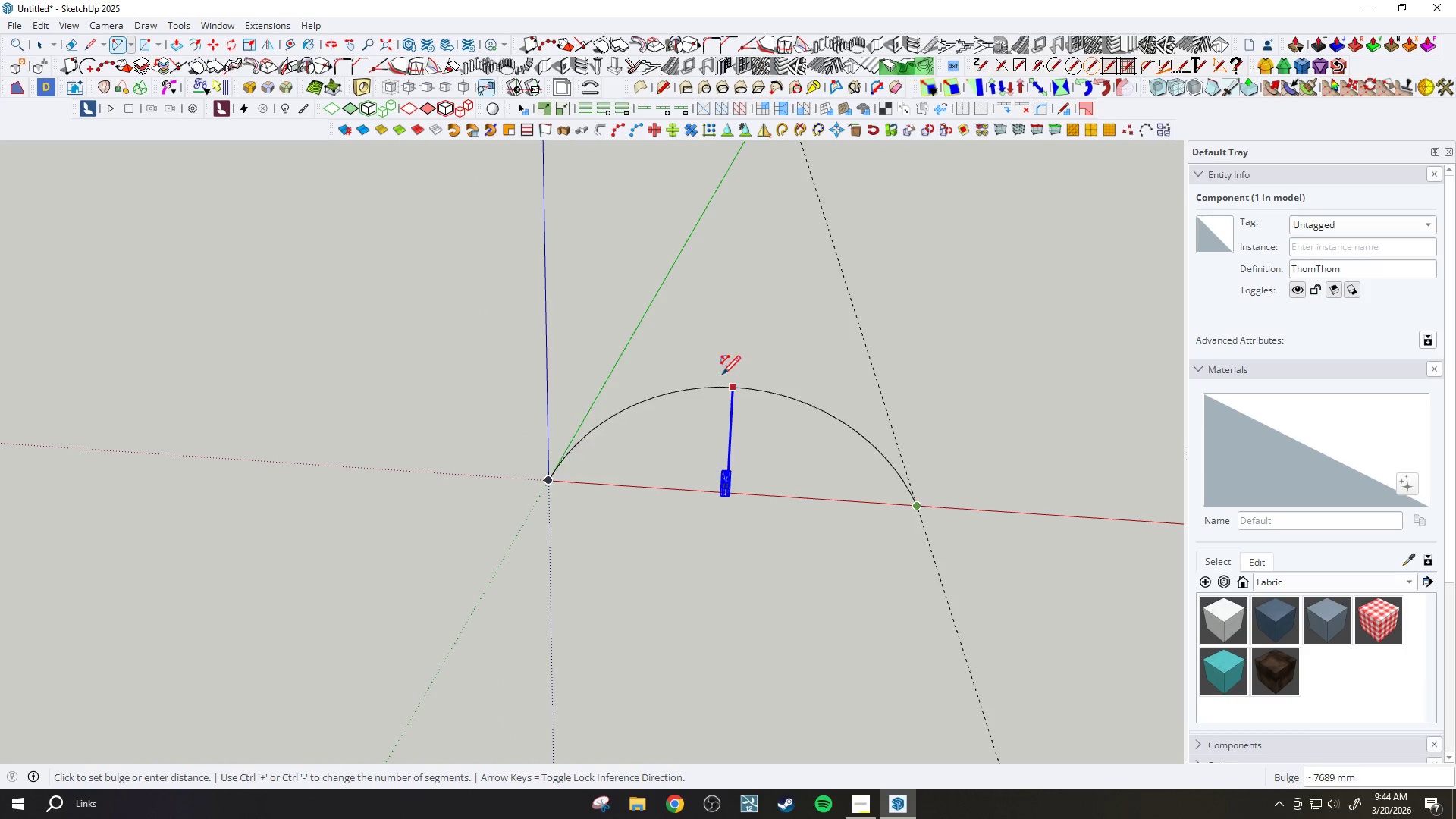 
scroll: coordinate [746, 397], scroll_direction: down, amount: 3.0
 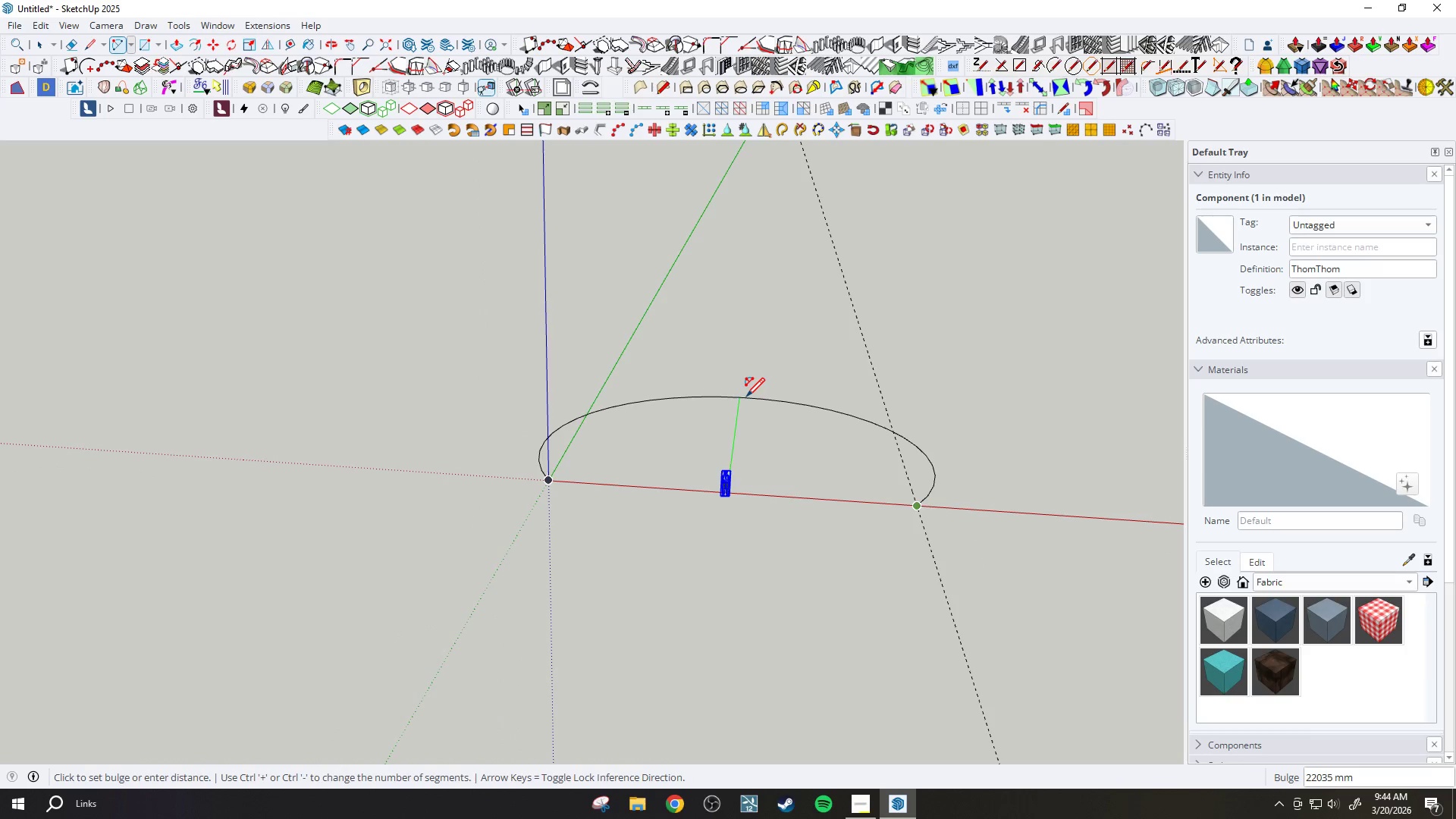 
key(ArrowRight)
 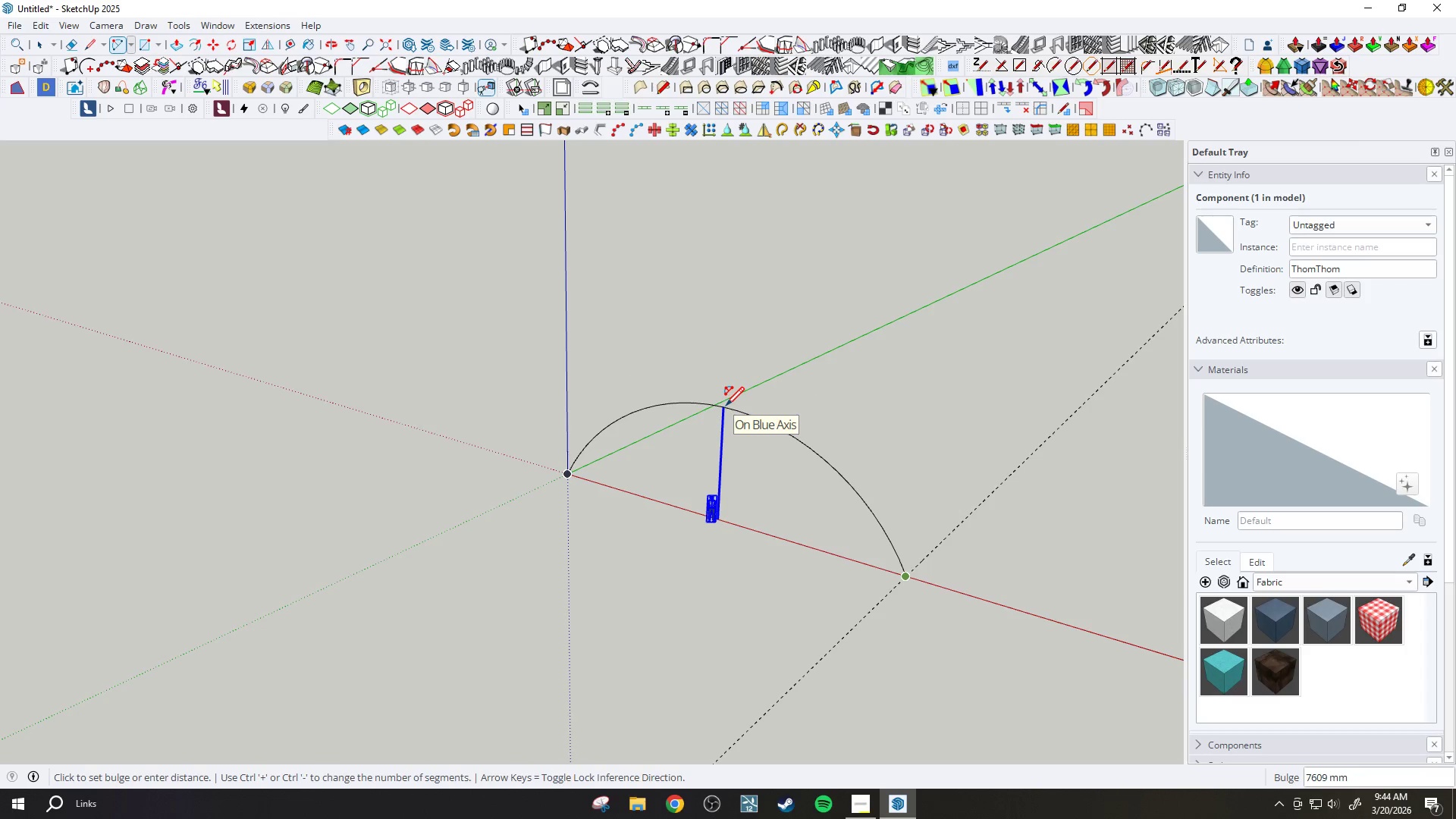 
wait(10.78)
 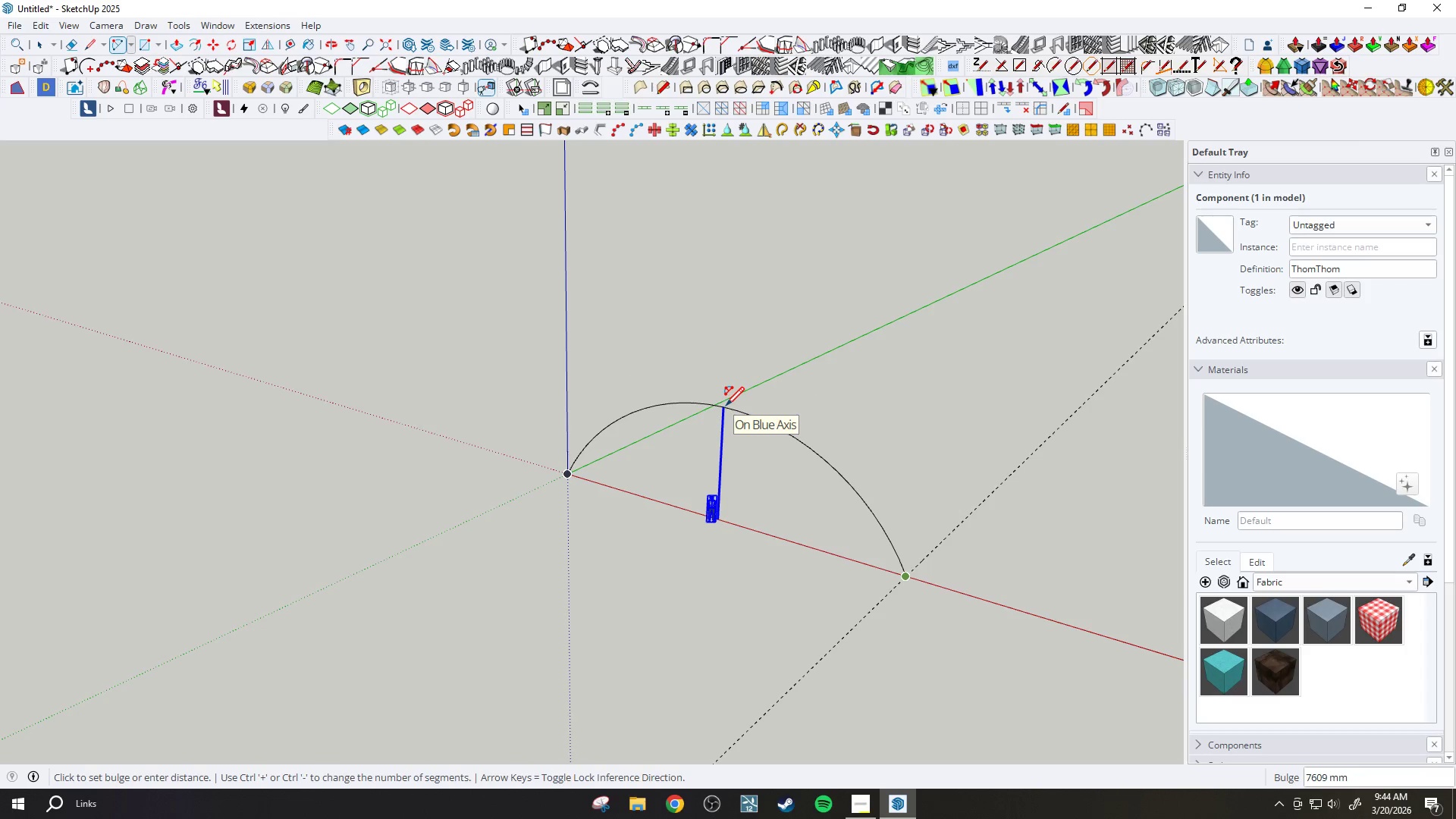 
key(Escape)
 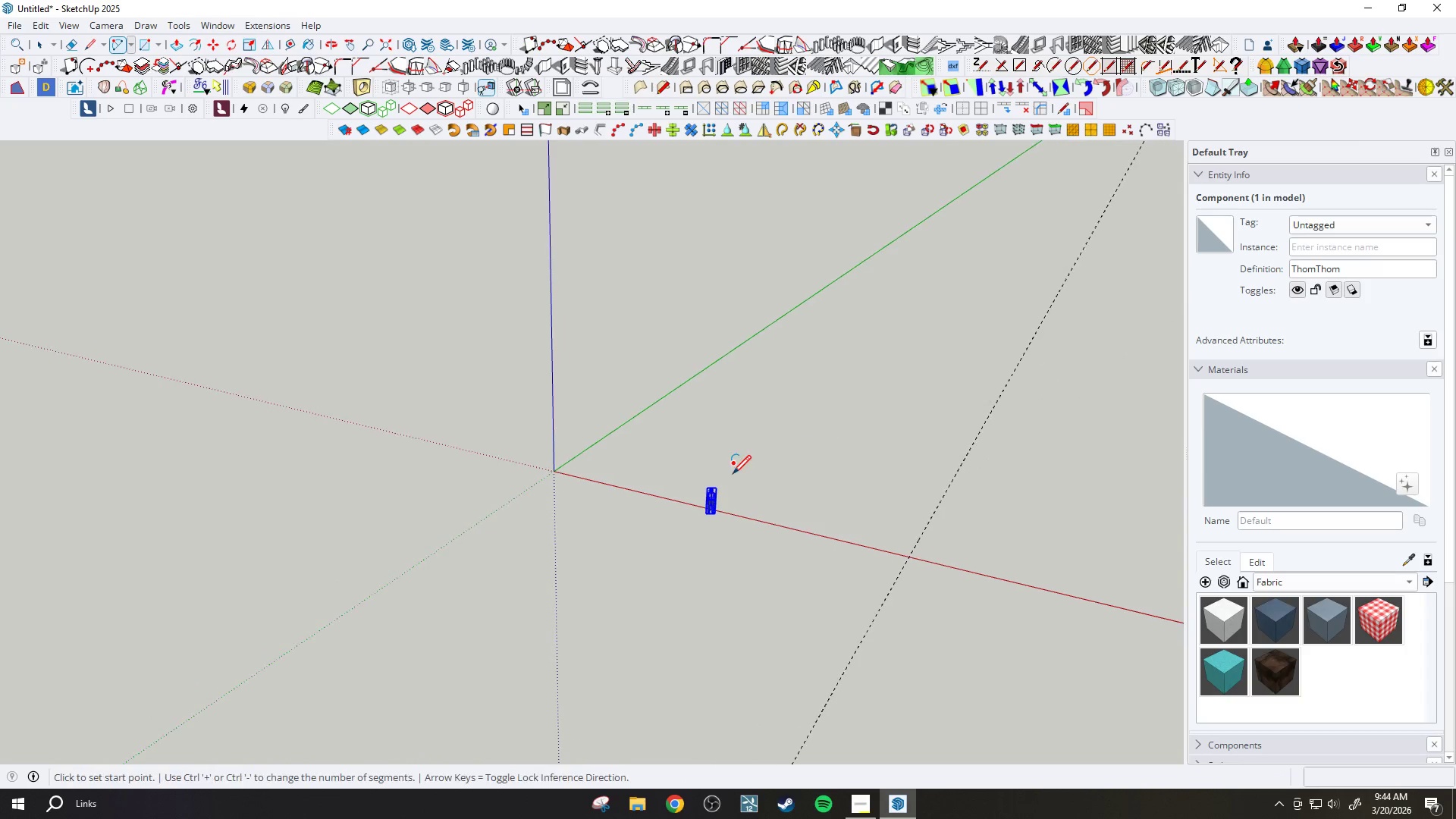 
key(T)
 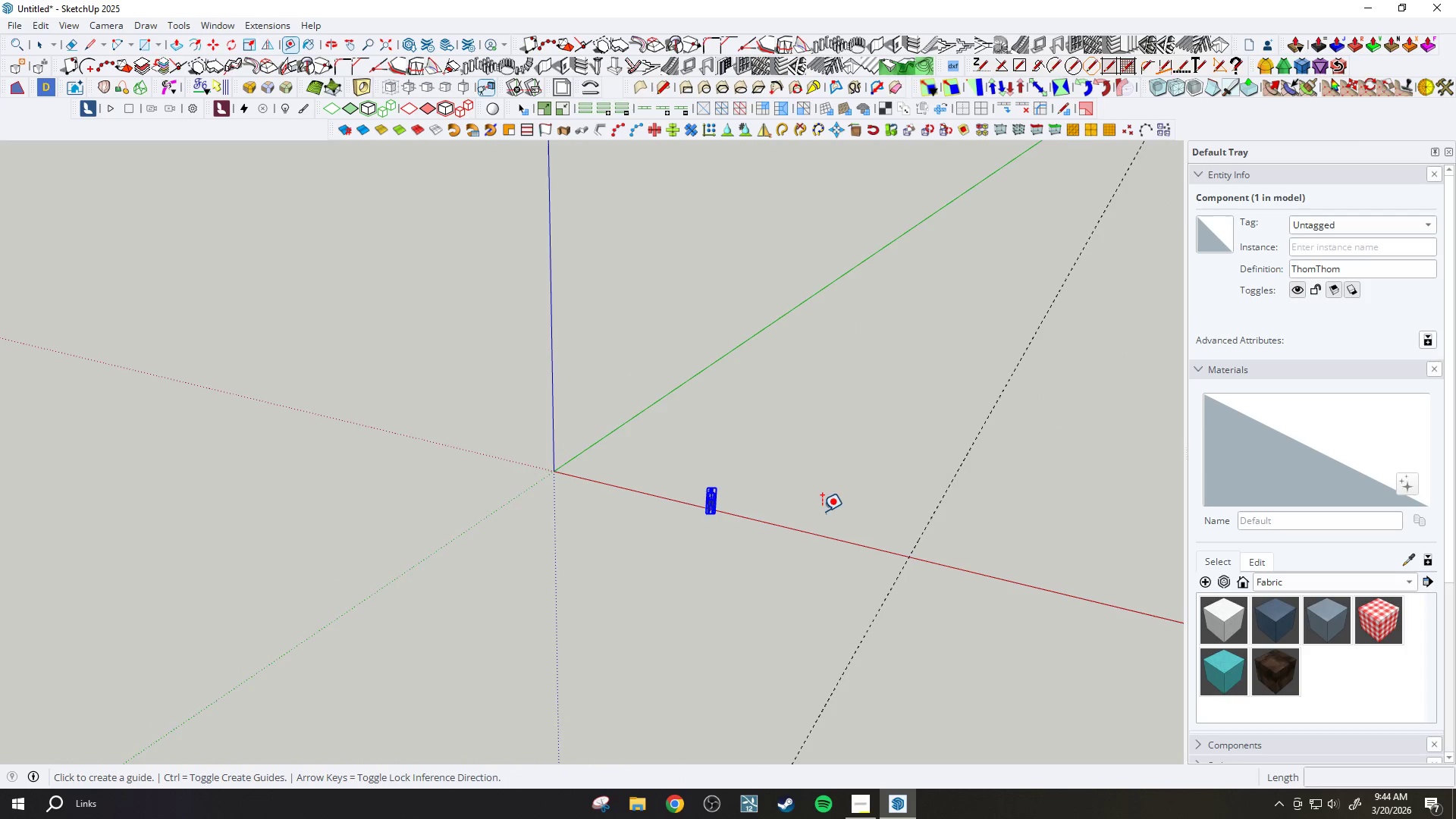 
scroll: coordinate [849, 518], scroll_direction: up, amount: 1.0
 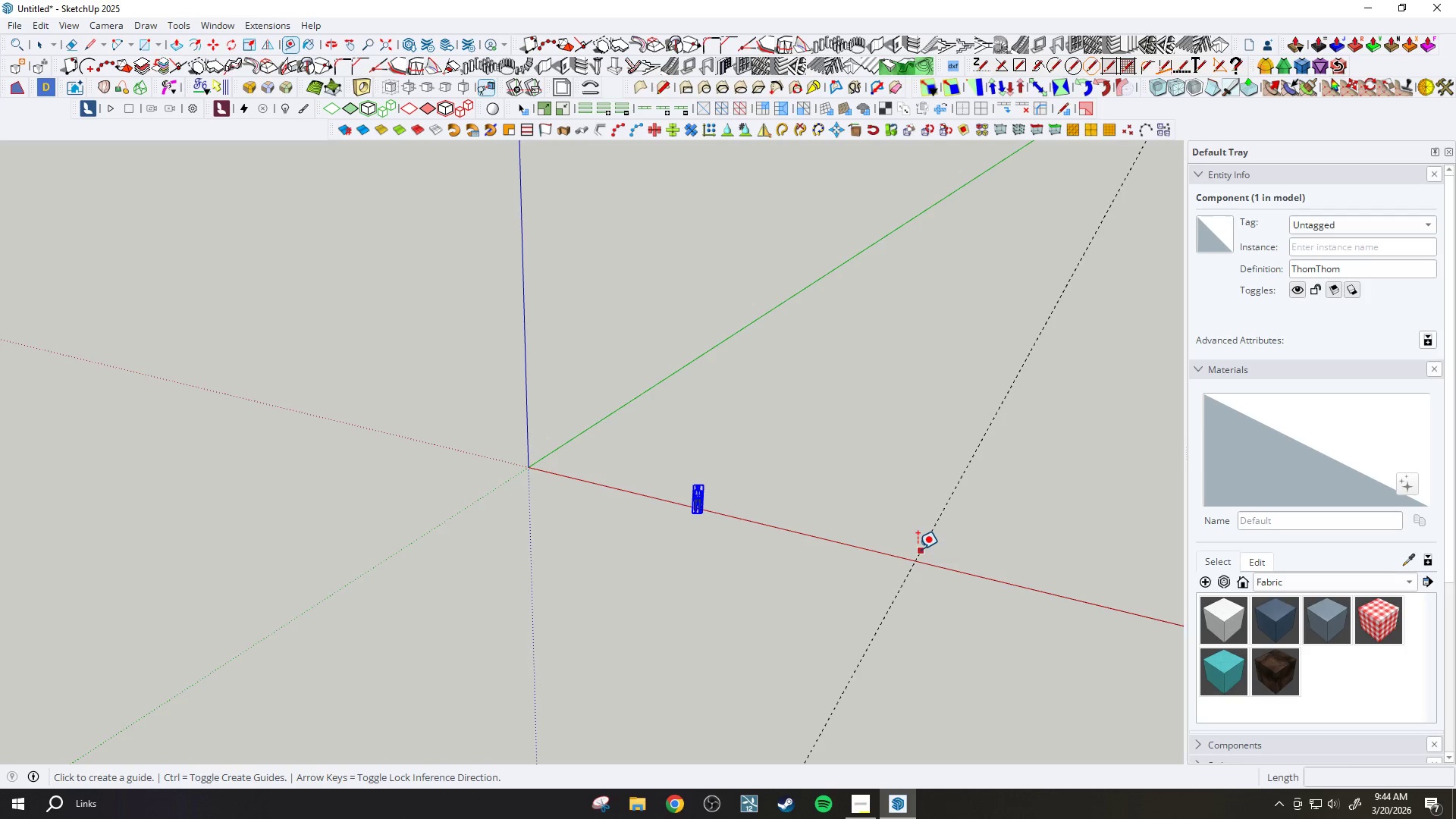 
left_click([922, 540])
 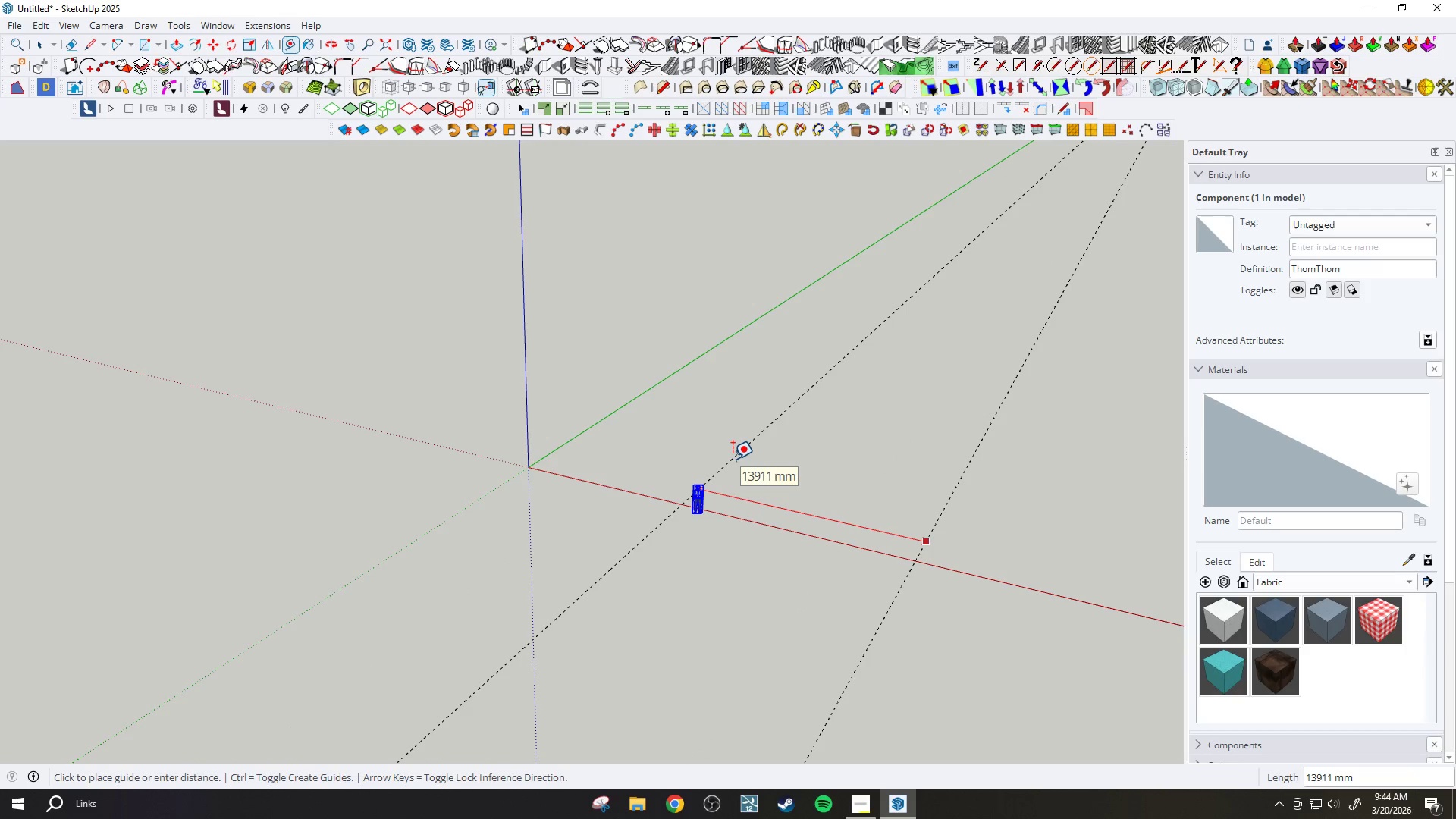 
type(12500)
 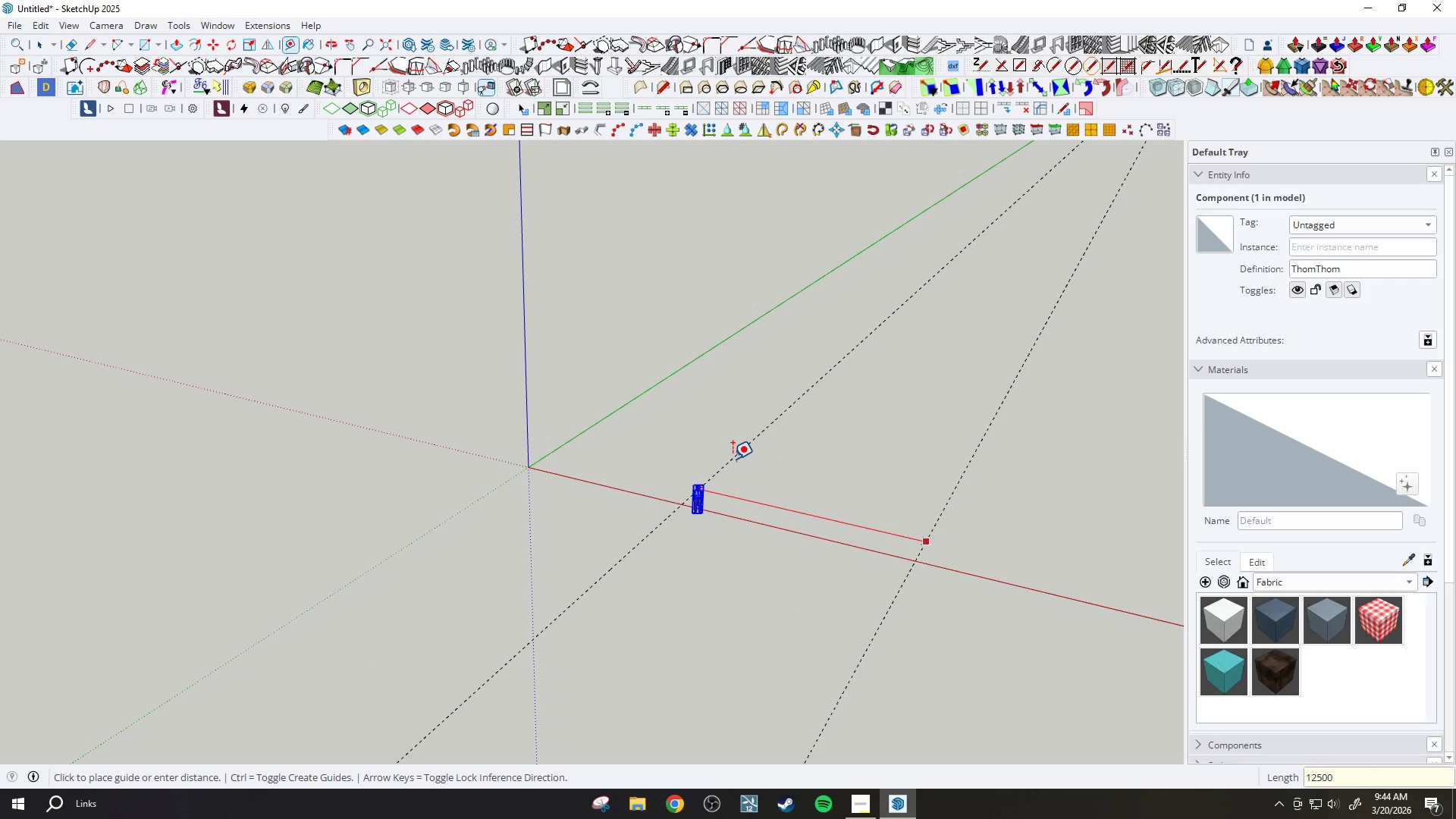 
key(Enter)
 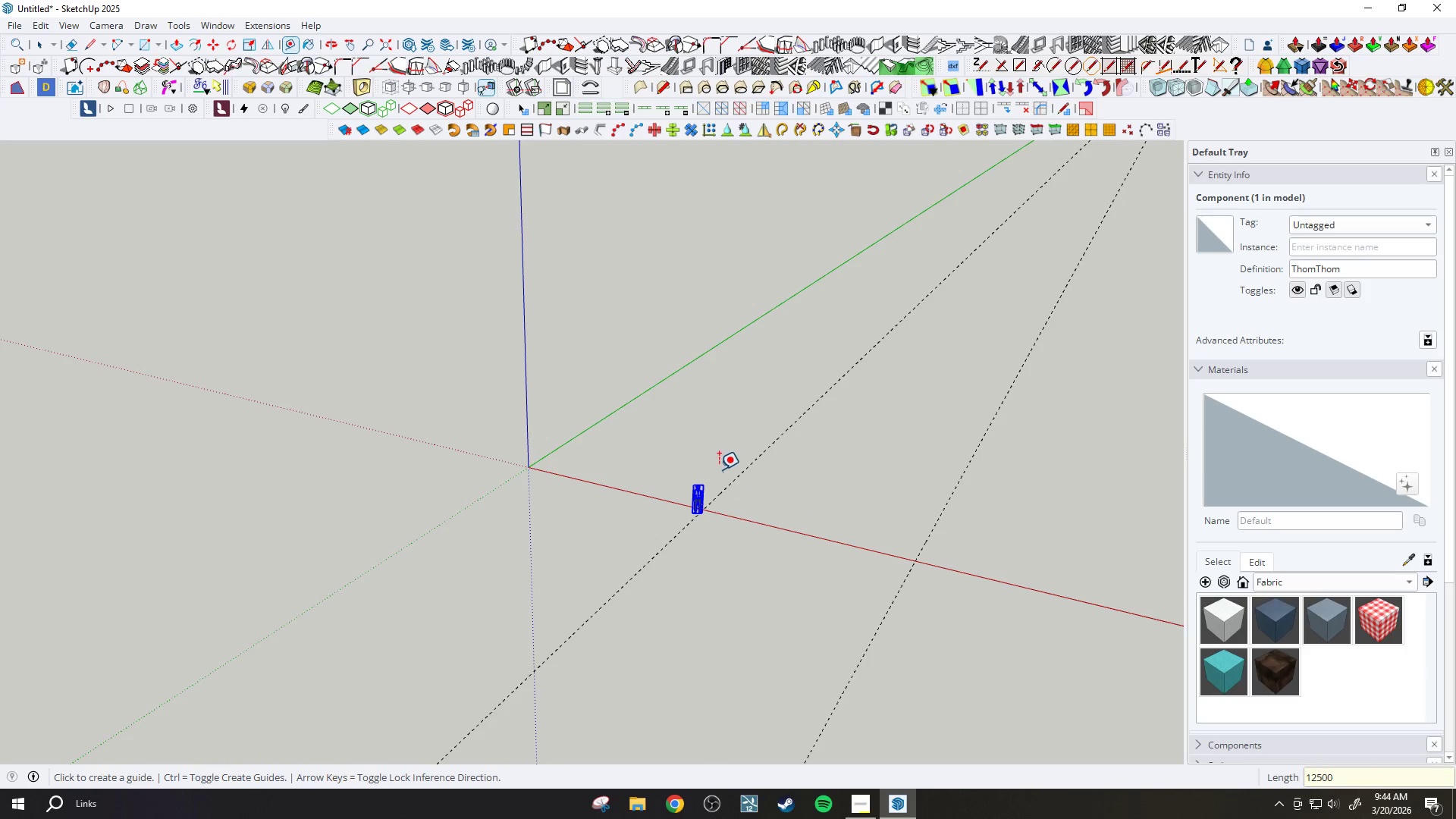 
scroll: coordinate [710, 535], scroll_direction: up, amount: 6.0
 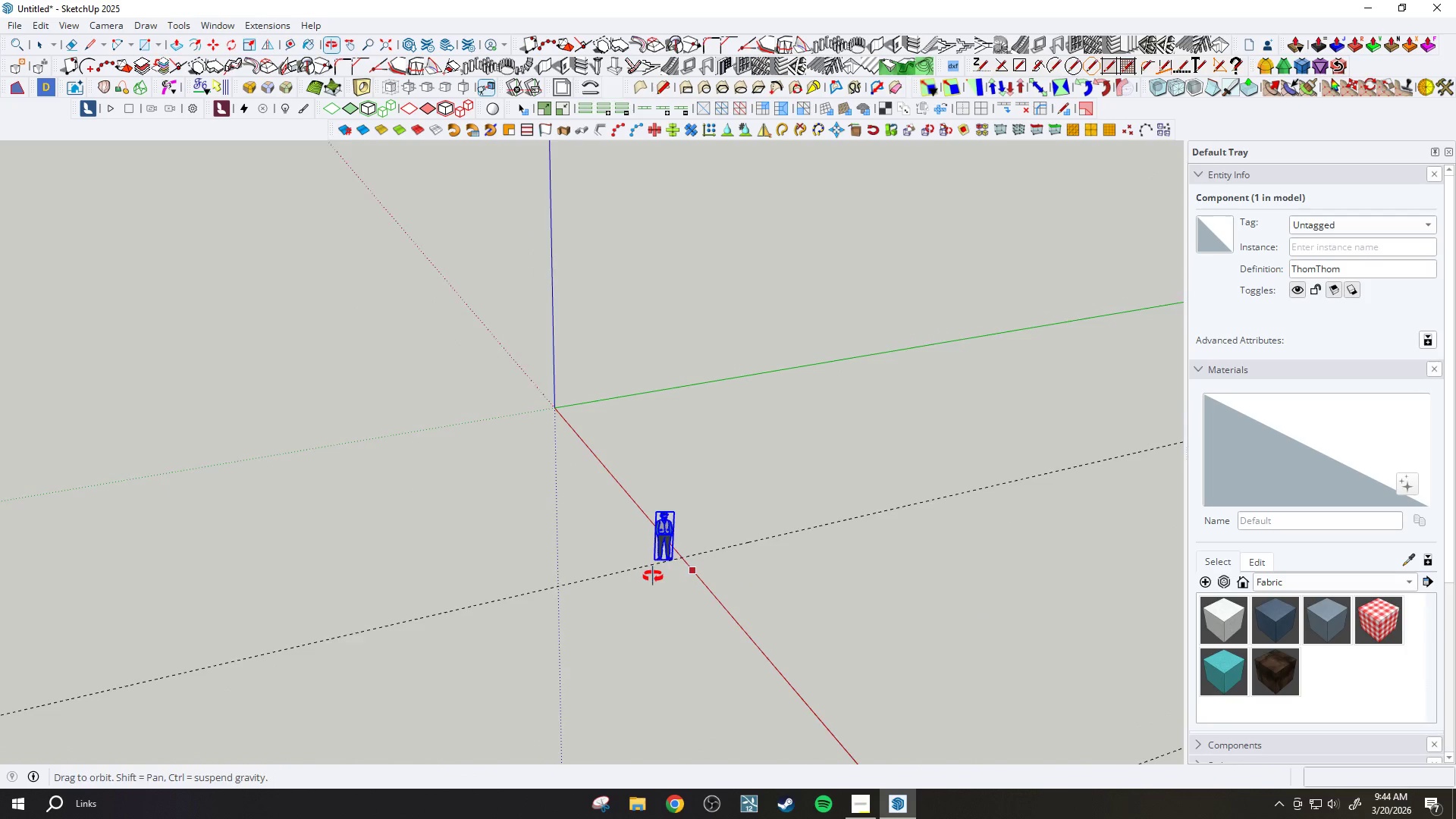 
key(A)
 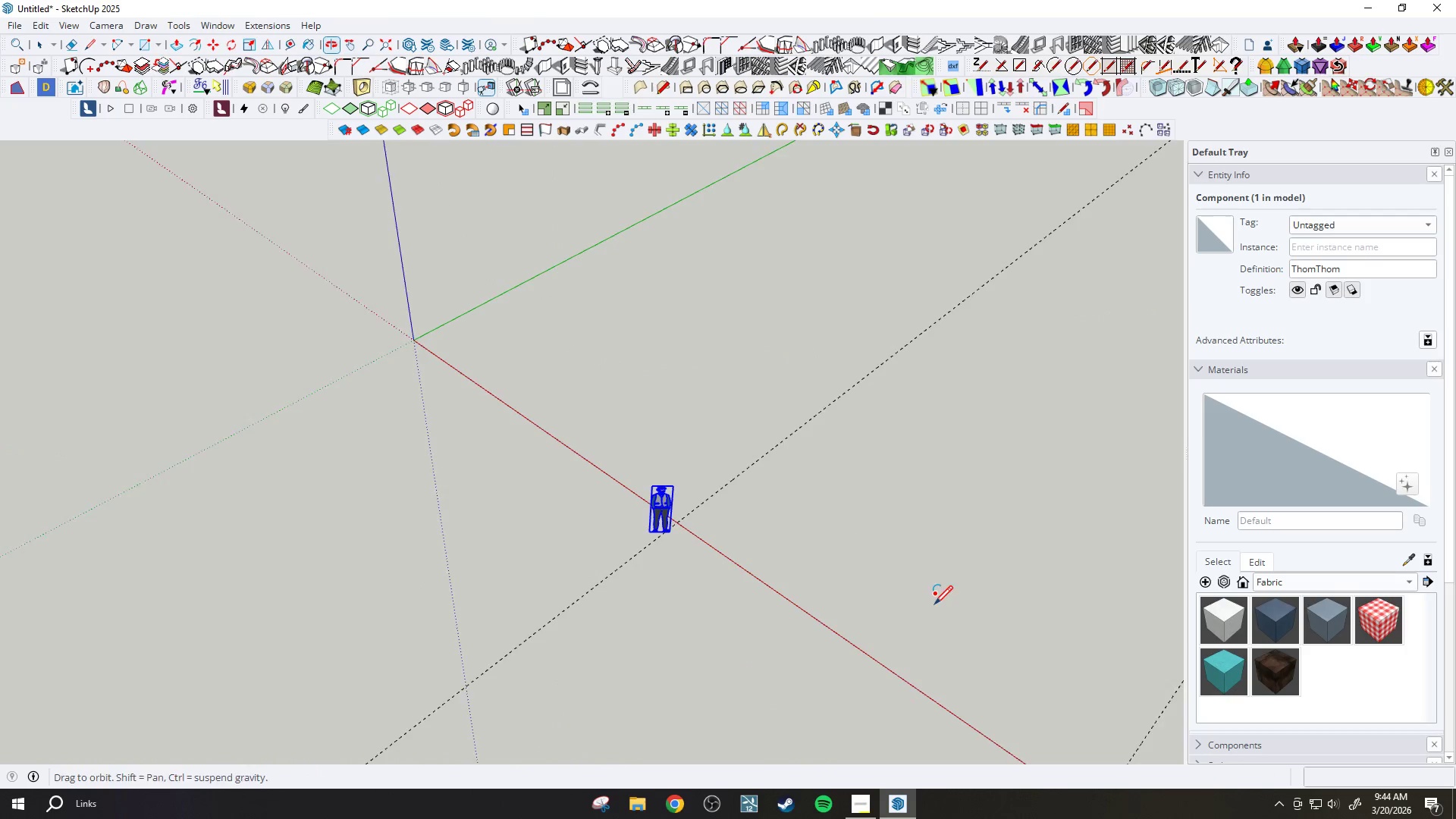 
scroll: coordinate [703, 543], scroll_direction: up, amount: 2.0
 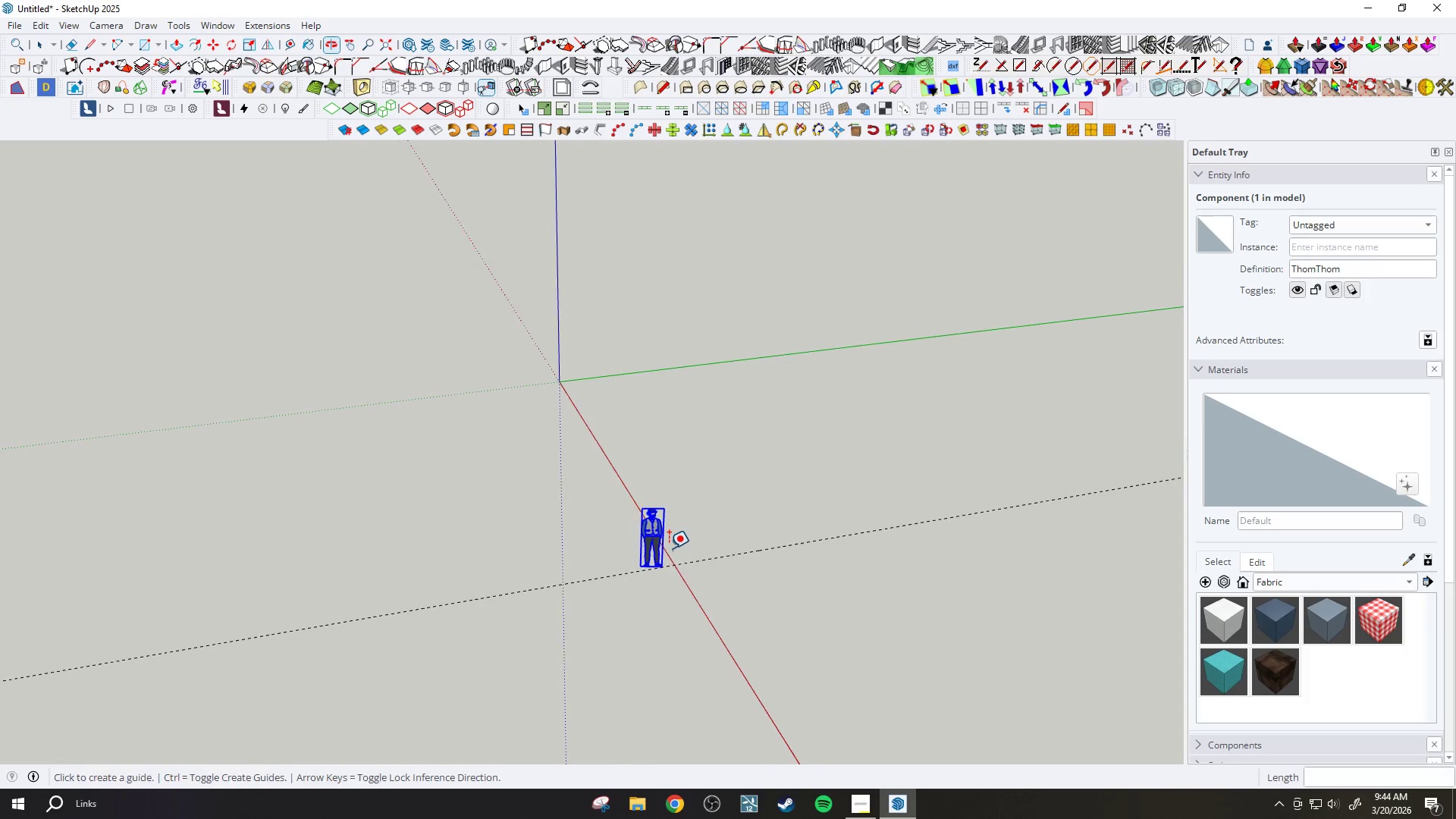 
scroll: coordinate [619, 495], scroll_direction: down, amount: 2.0
 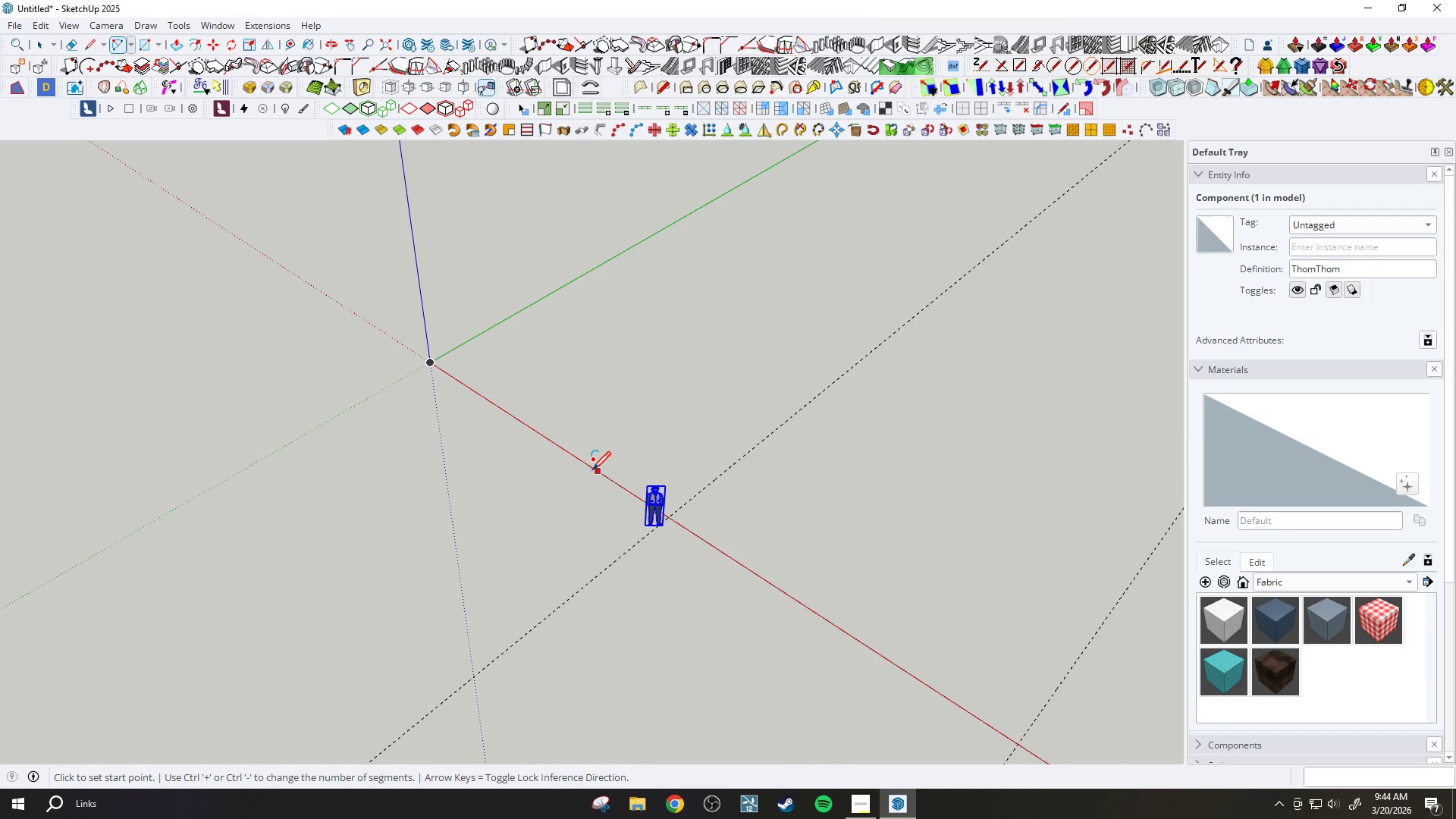 
left_click_drag(start_coordinate=[587, 467], to_coordinate=[595, 473])
 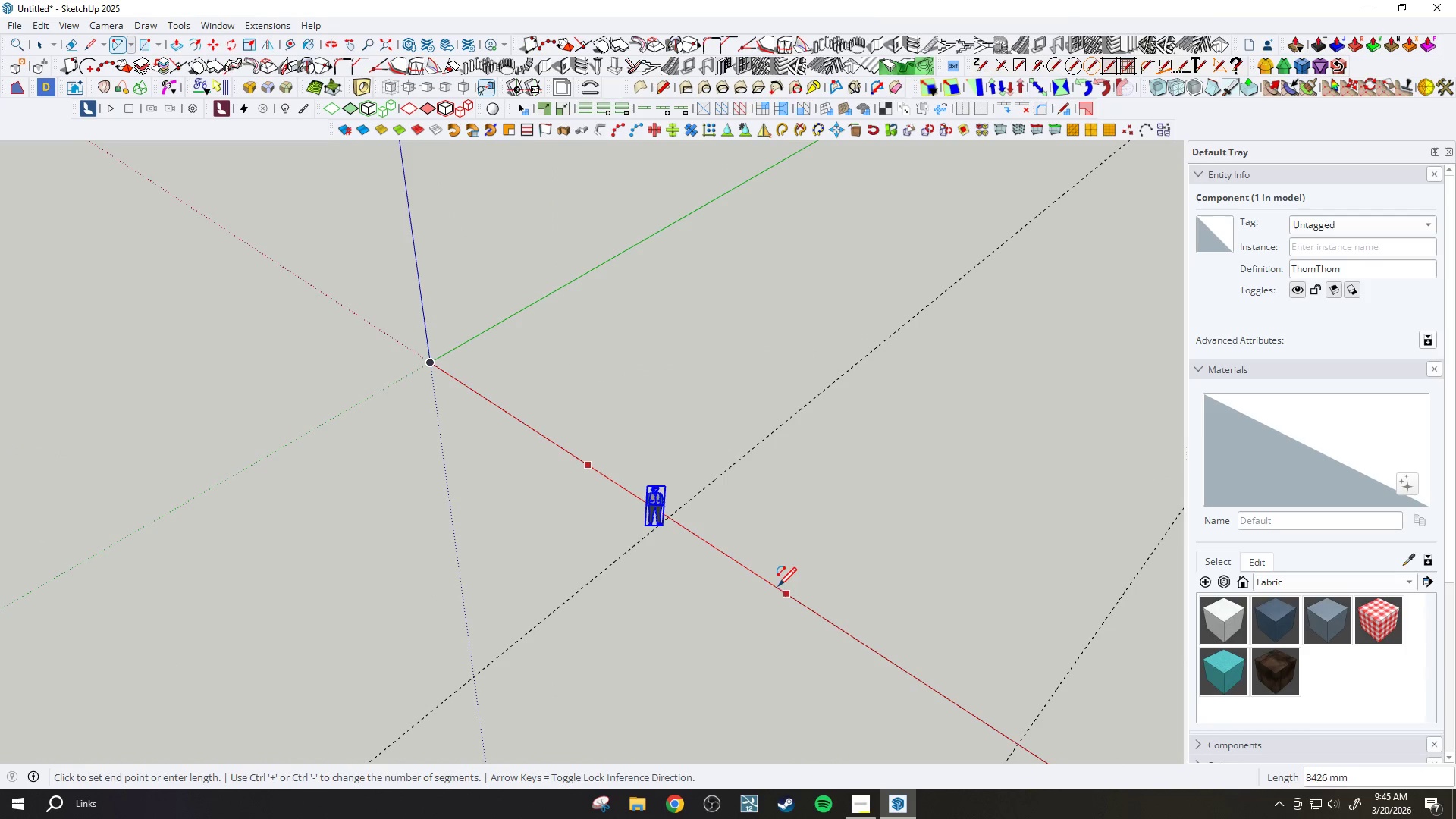 
key(Escape)
 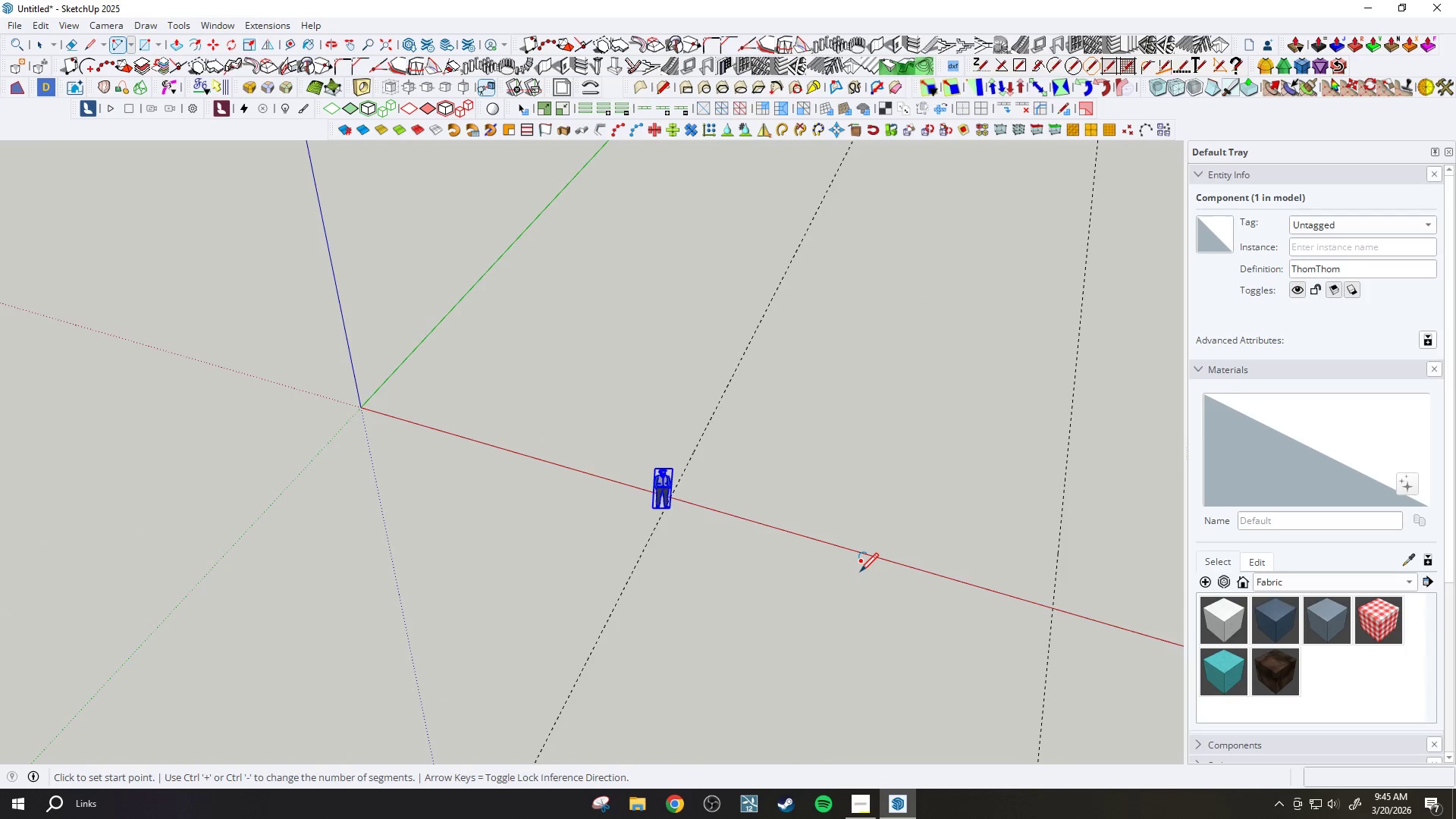 
key(A)
 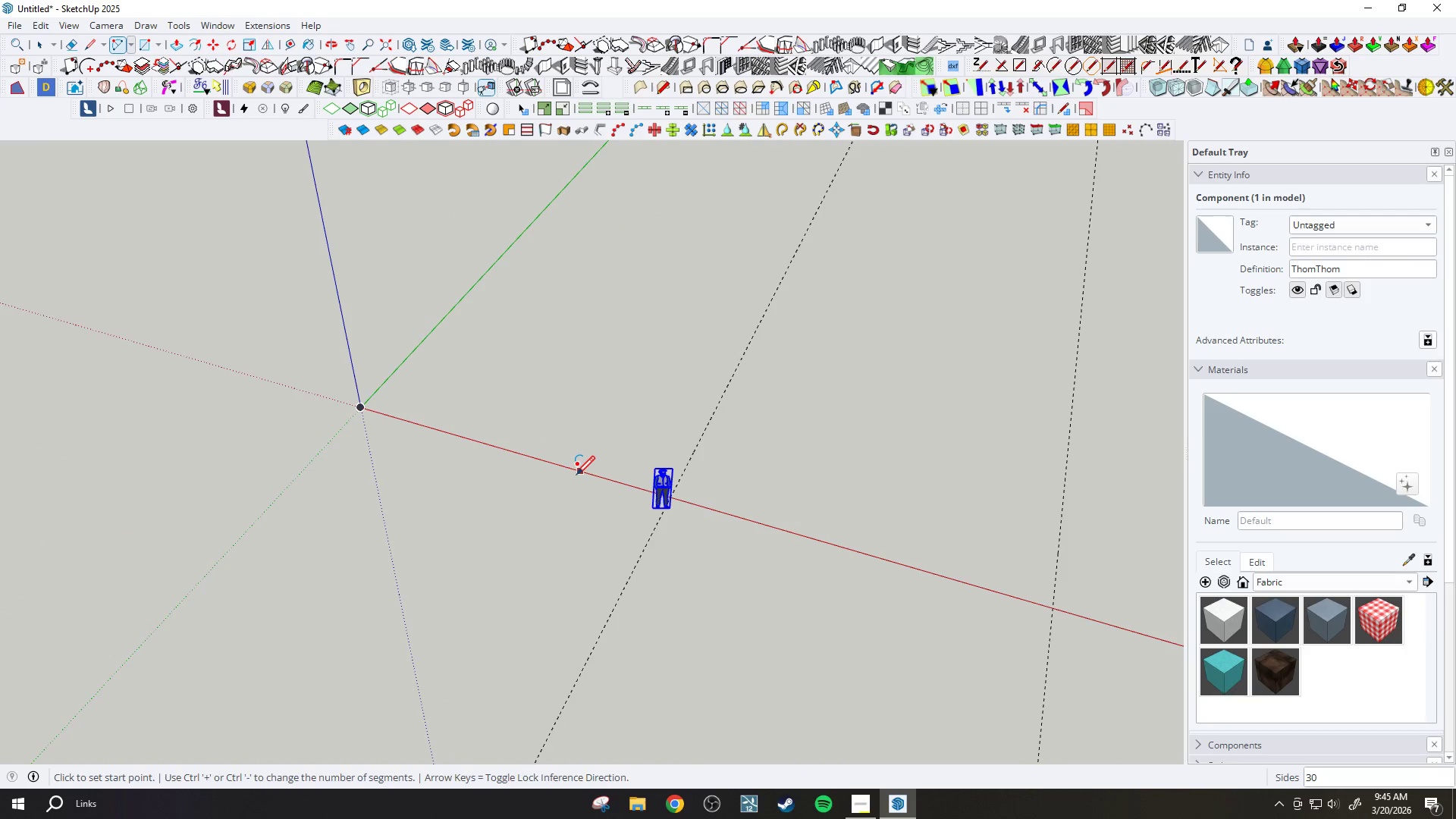 
left_click_drag(start_coordinate=[573, 475], to_coordinate=[585, 476])
 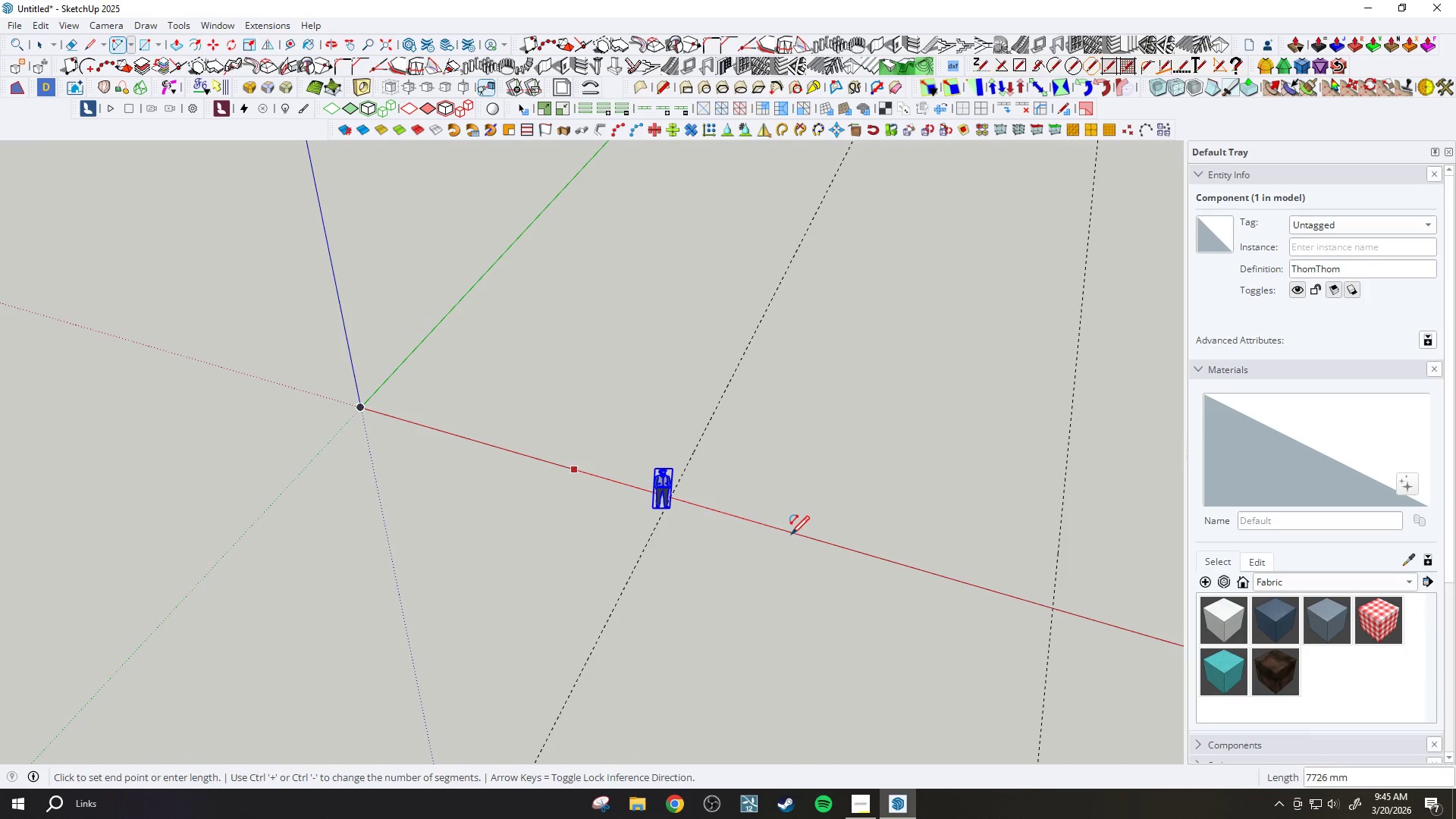 
left_click_drag(start_coordinate=[777, 531], to_coordinate=[767, 527])
 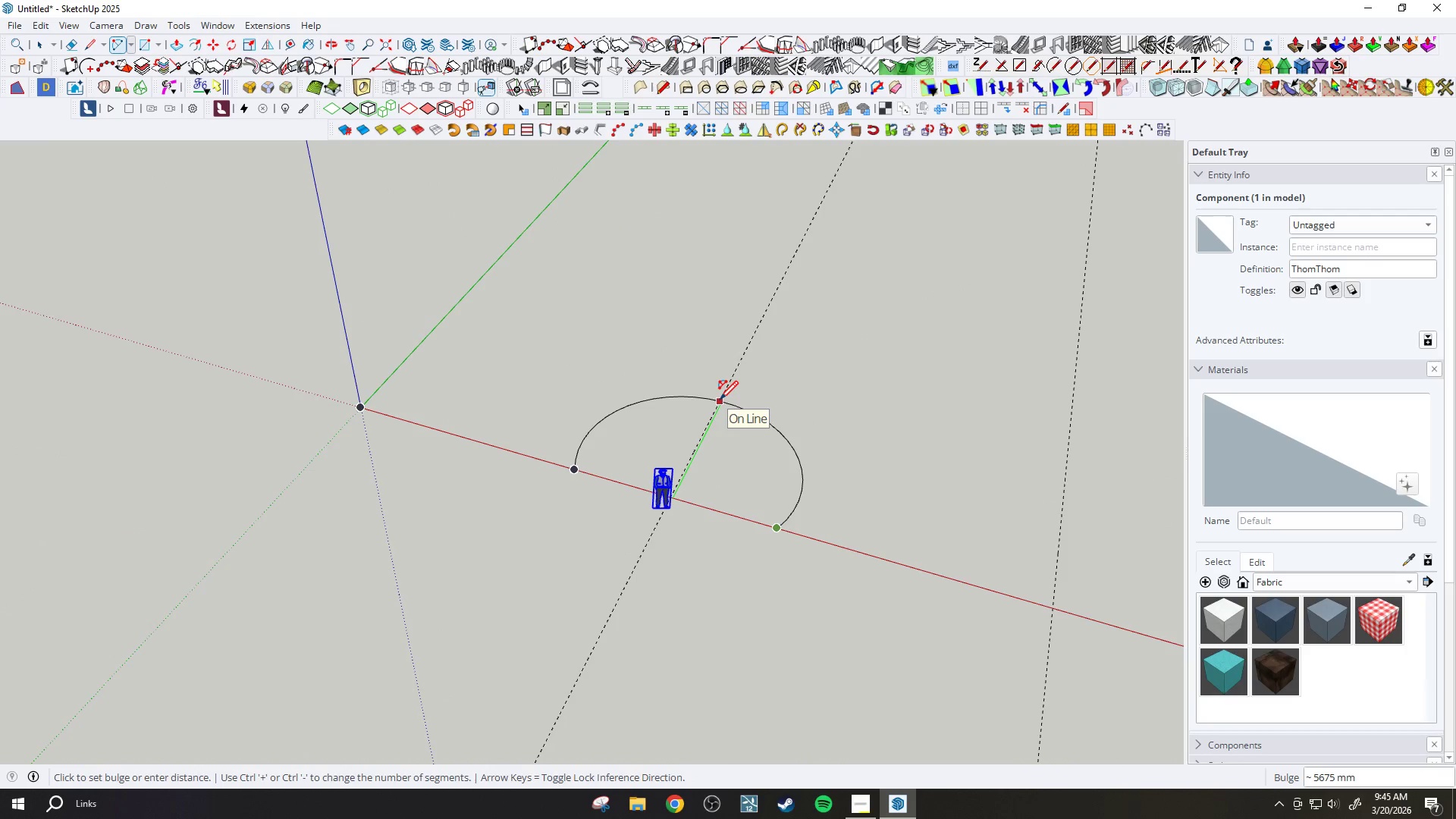 
key(ArrowRight)
 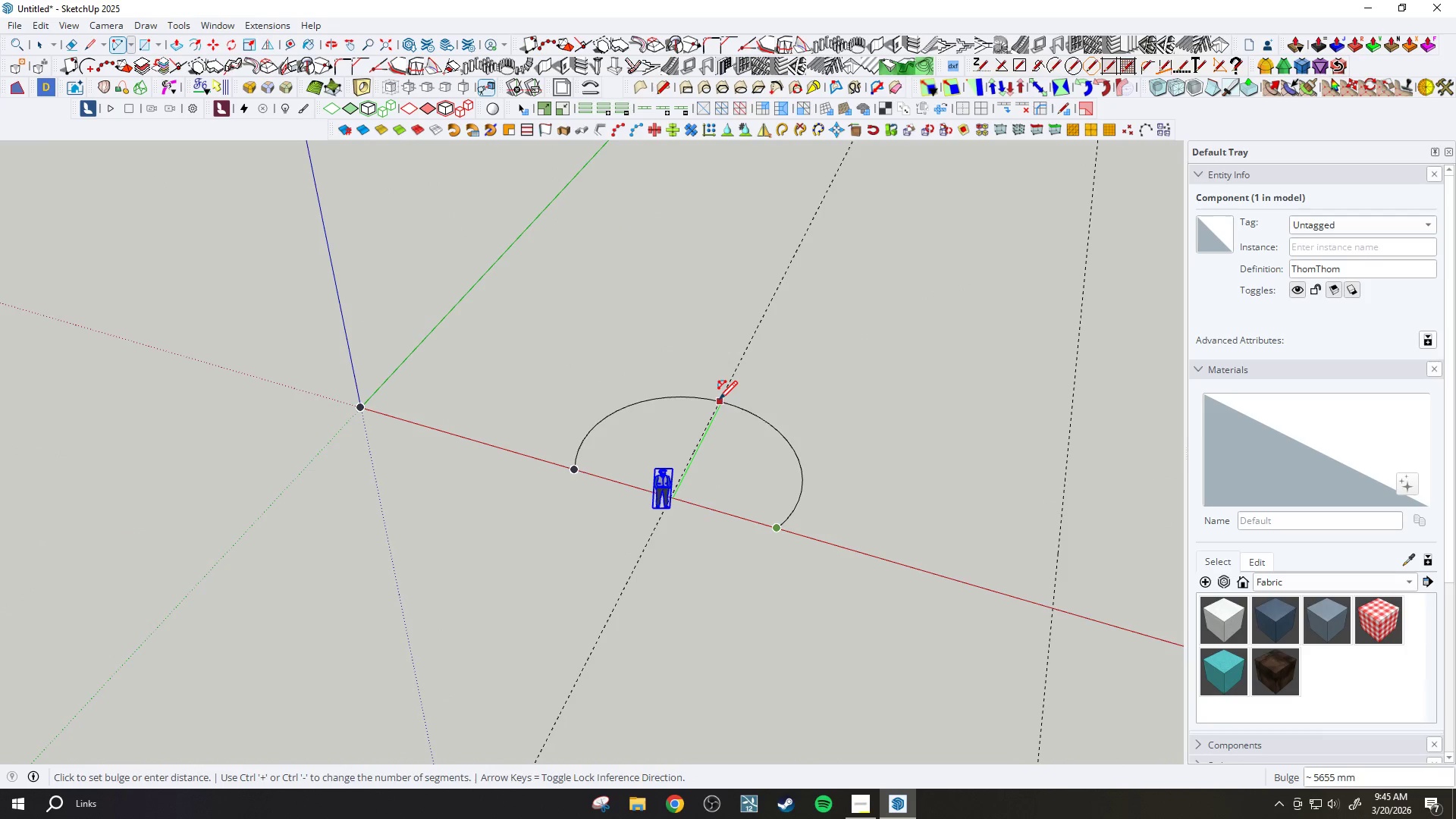 
key(ArrowUp)
 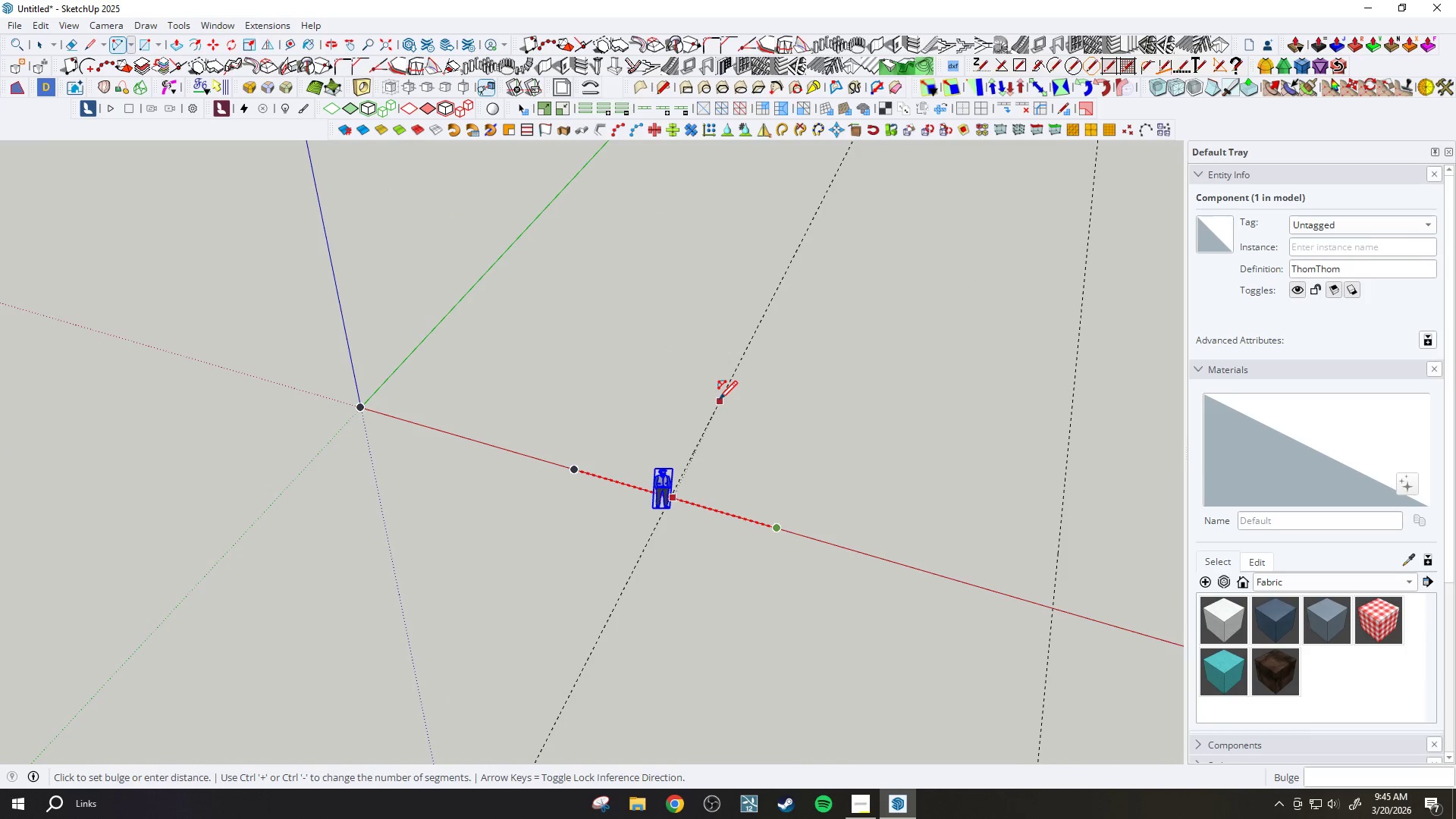 
key(ArrowLeft)
 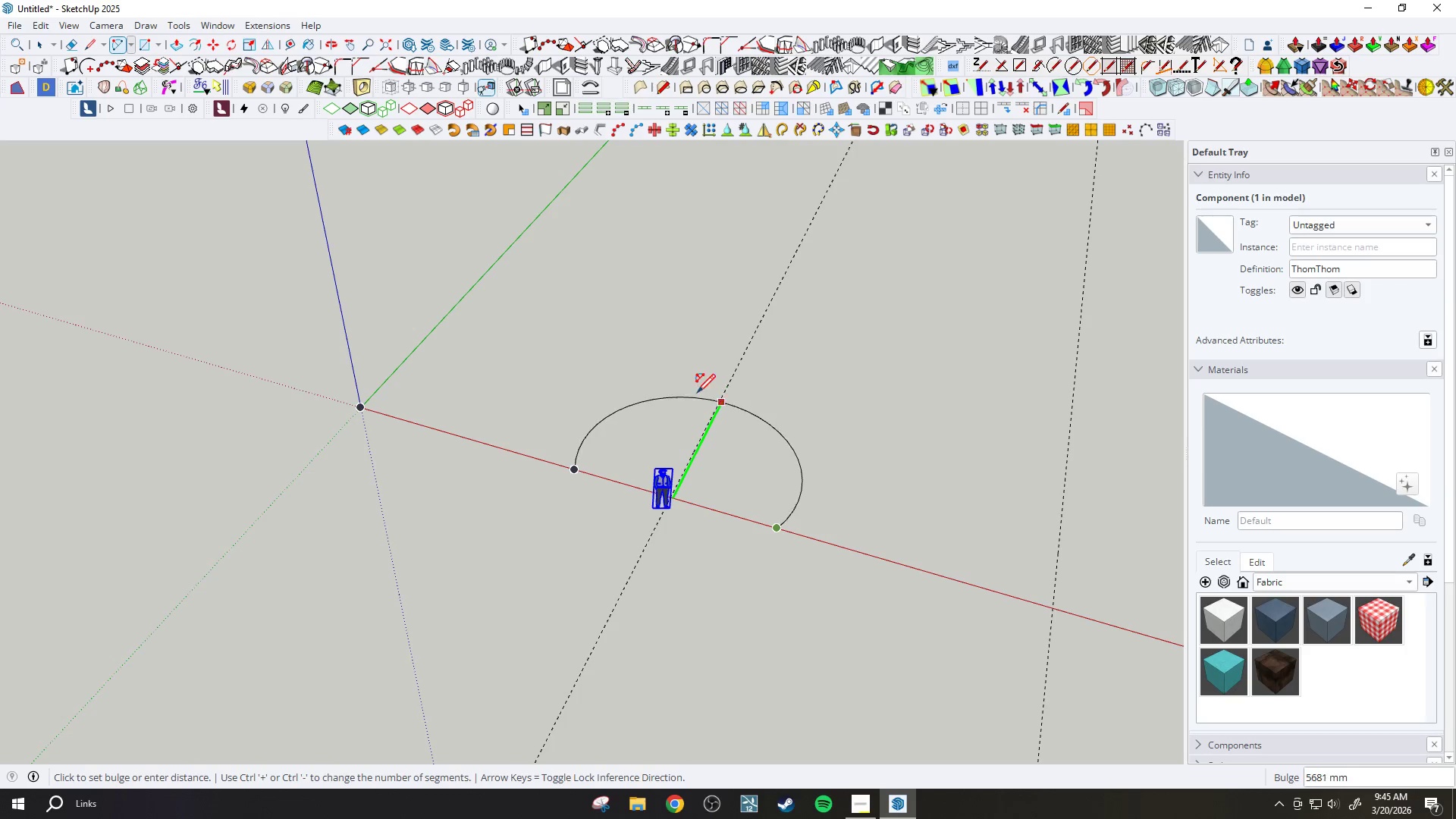 
key(ArrowLeft)
 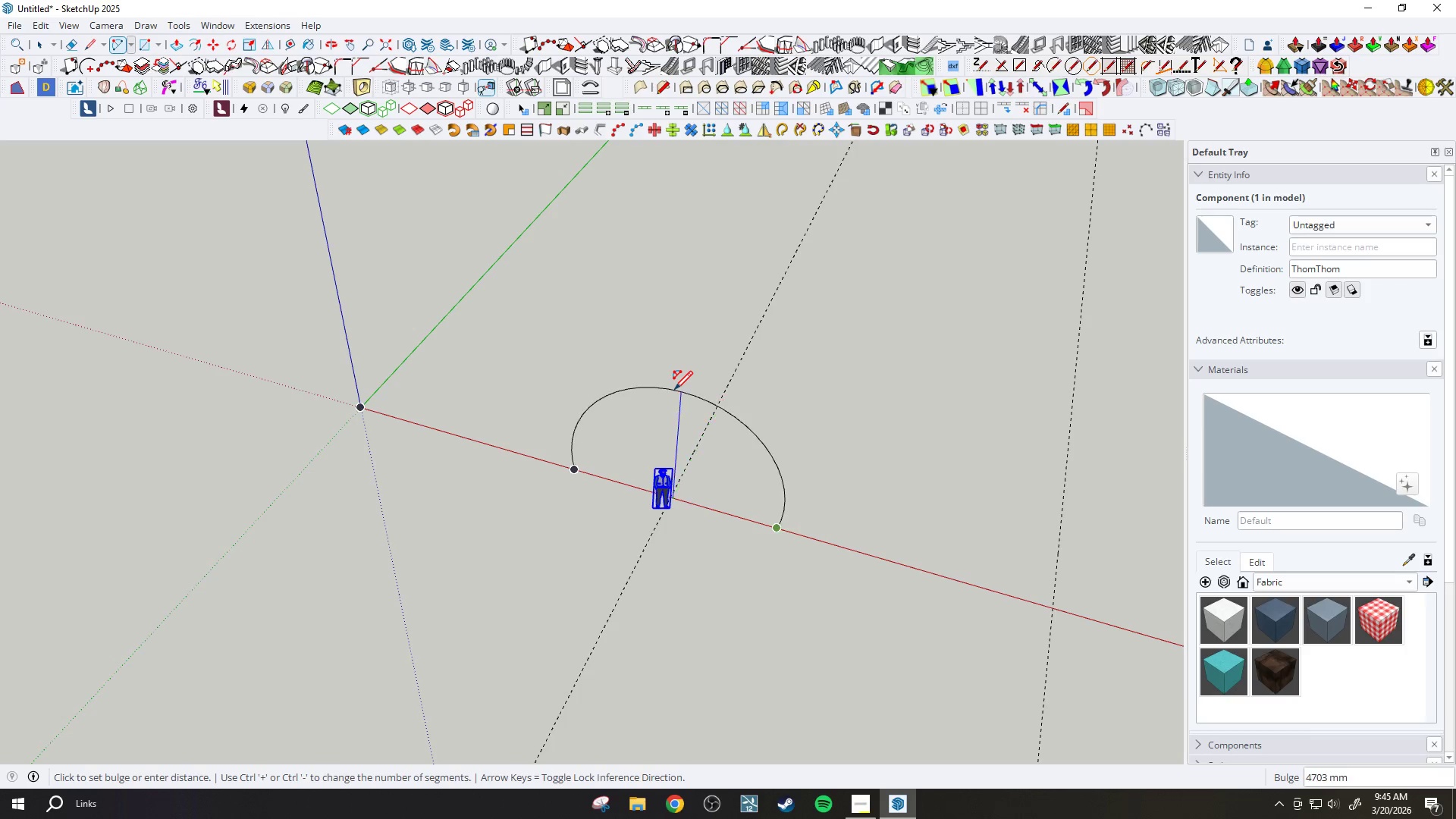 
key(ArrowUp)
 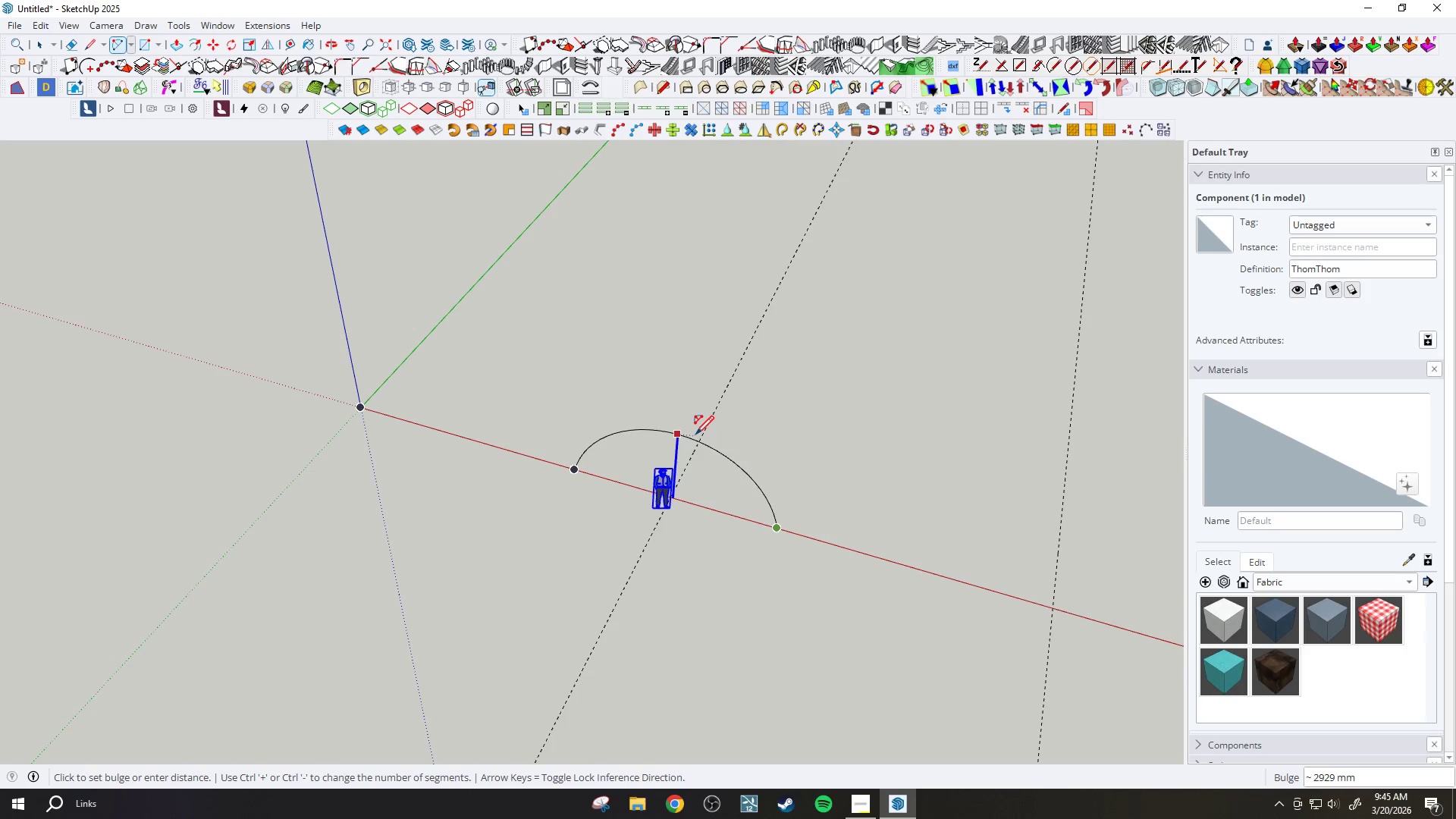 
left_click([693, 425])
 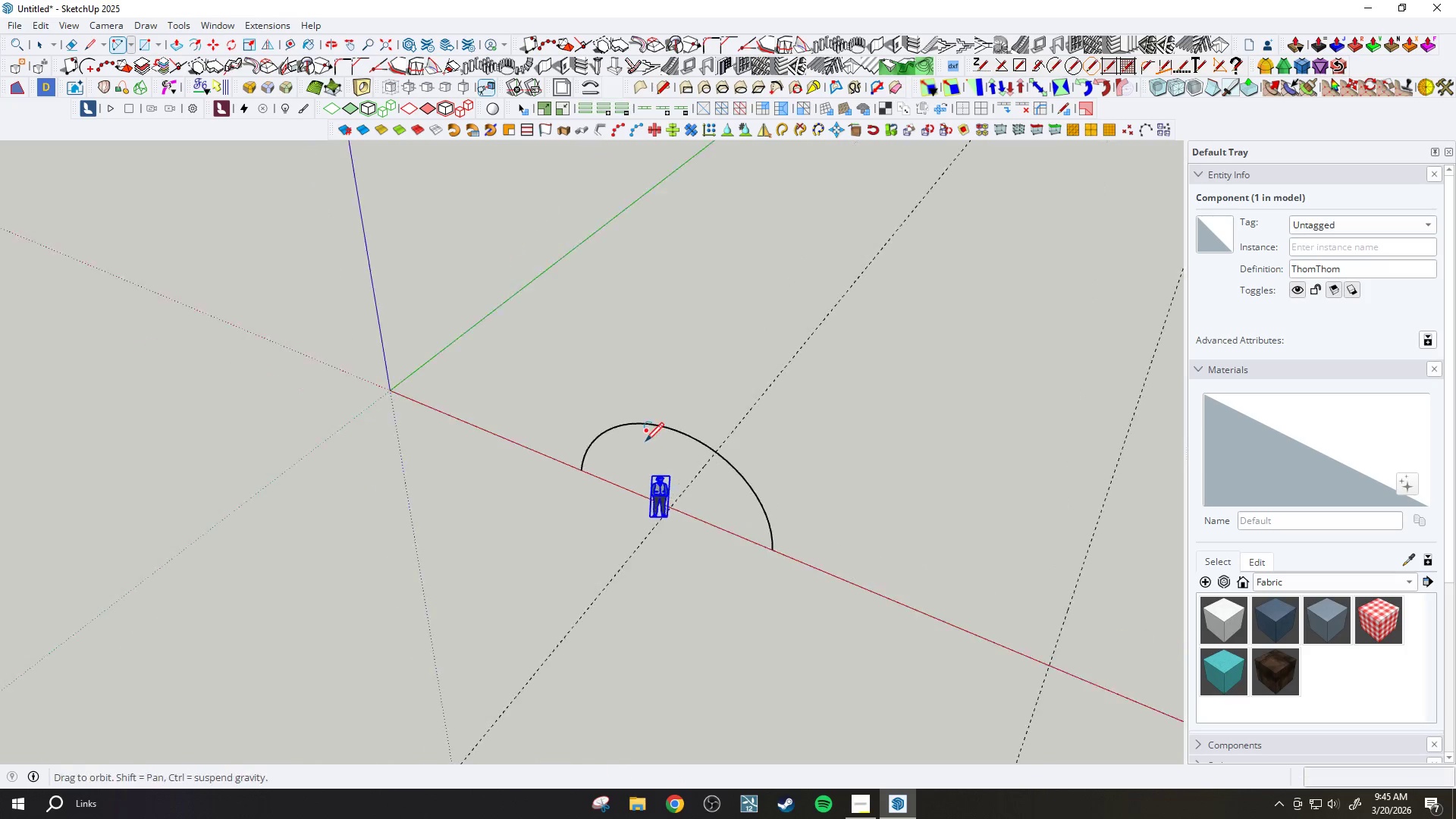 
key(Space)
 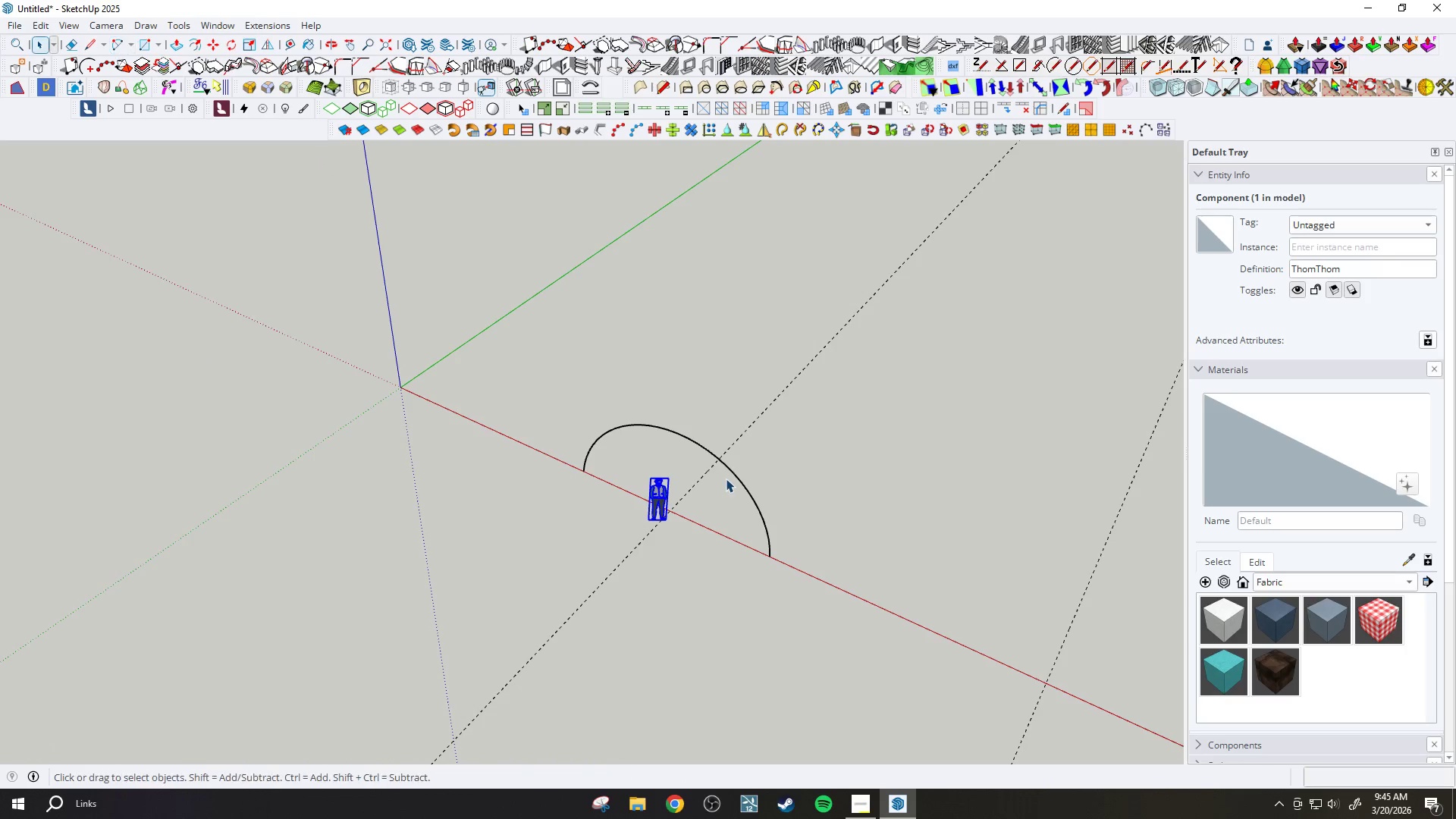 
left_click([726, 479])
 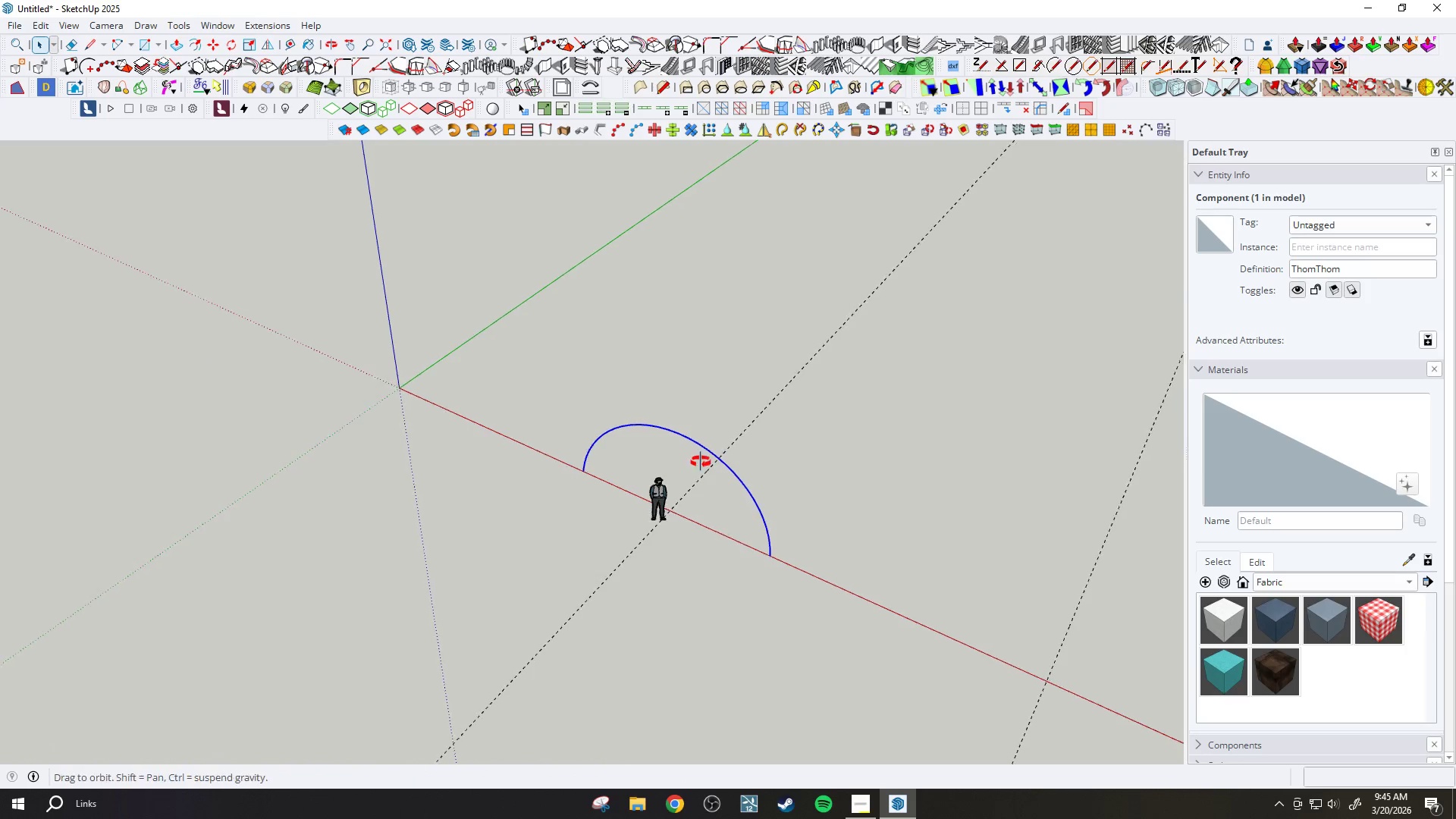 
key(M)
 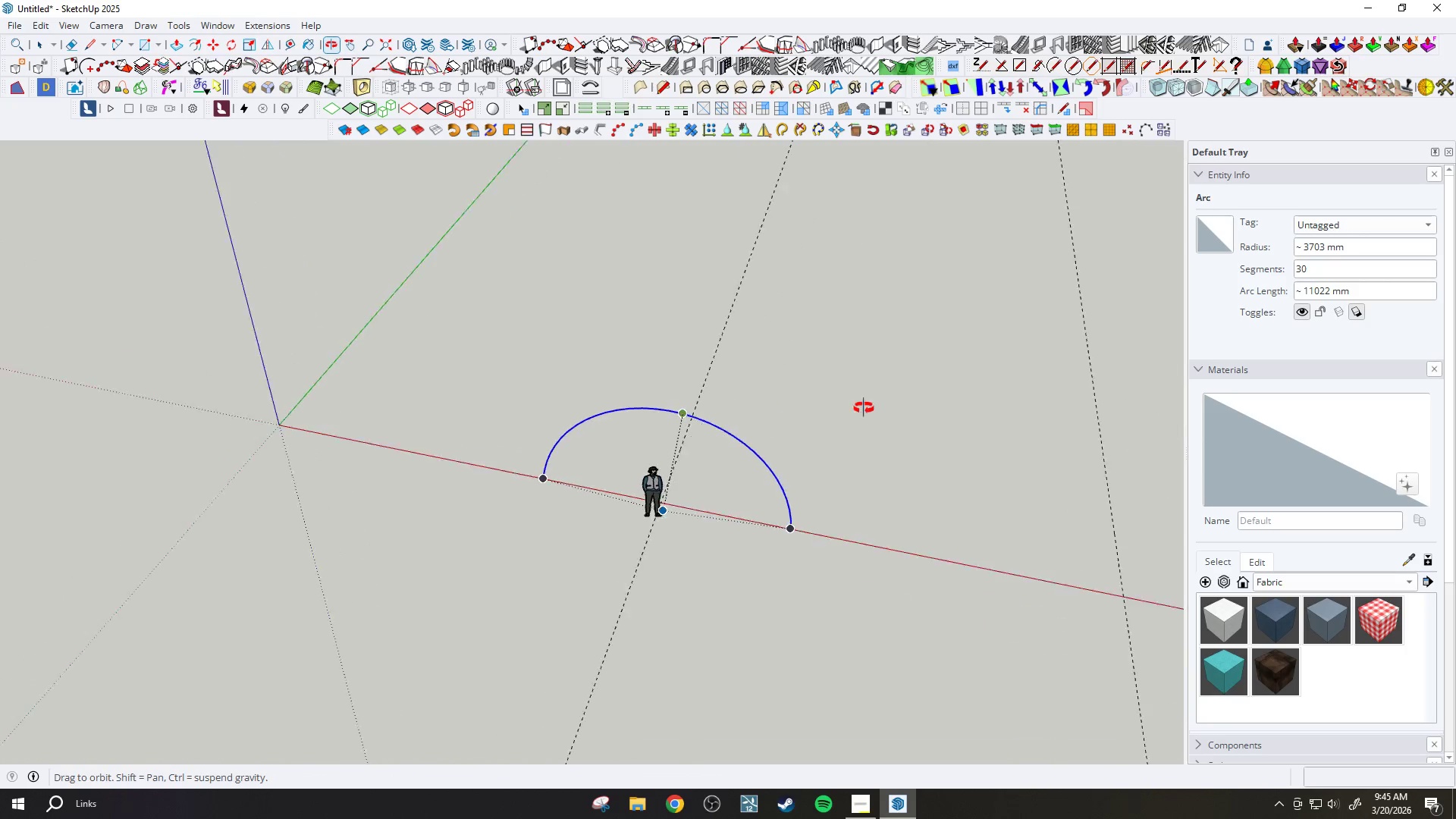 
scroll: coordinate [667, 406], scroll_direction: up, amount: 5.0
 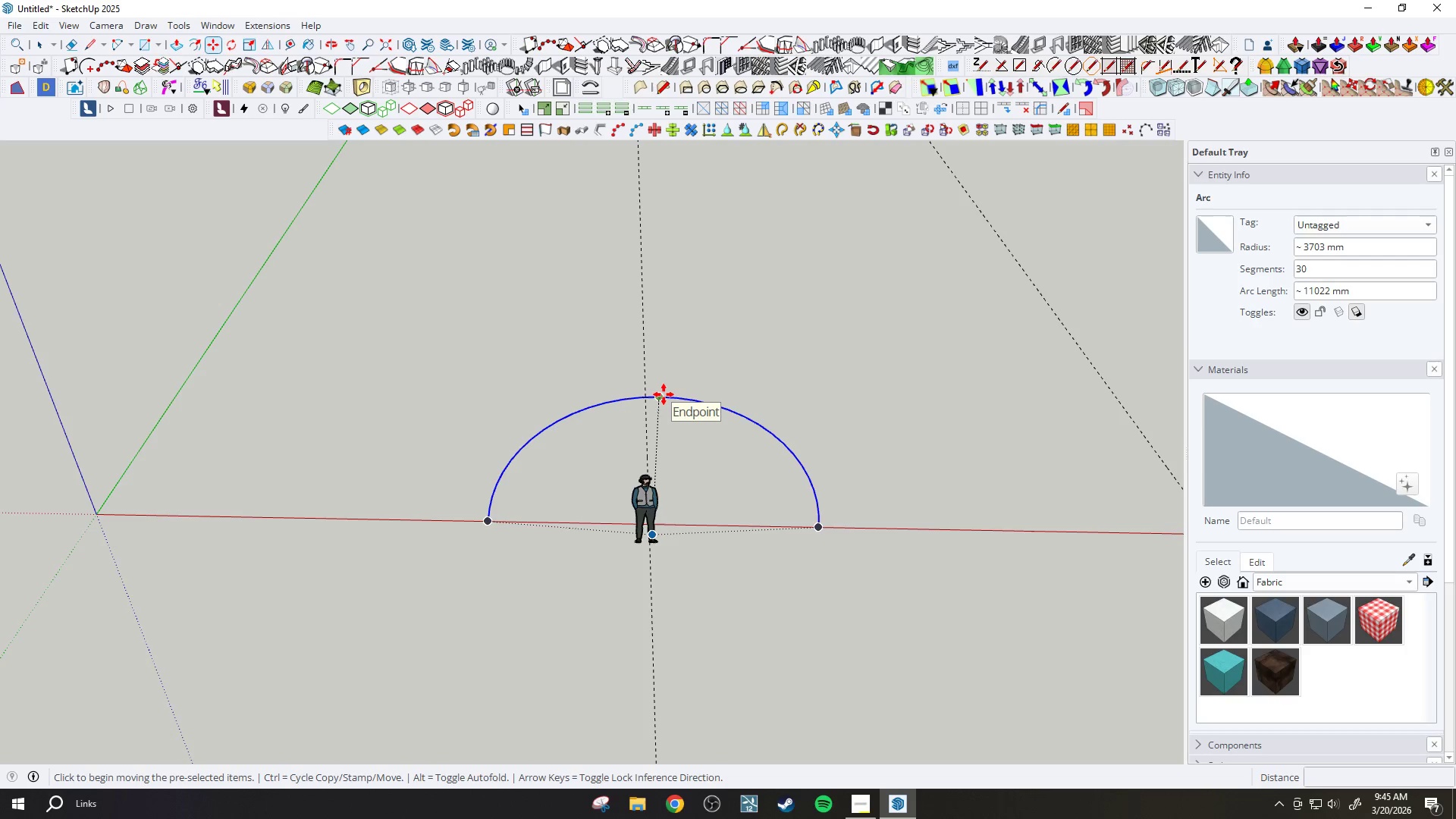 
left_click([664, 394])
 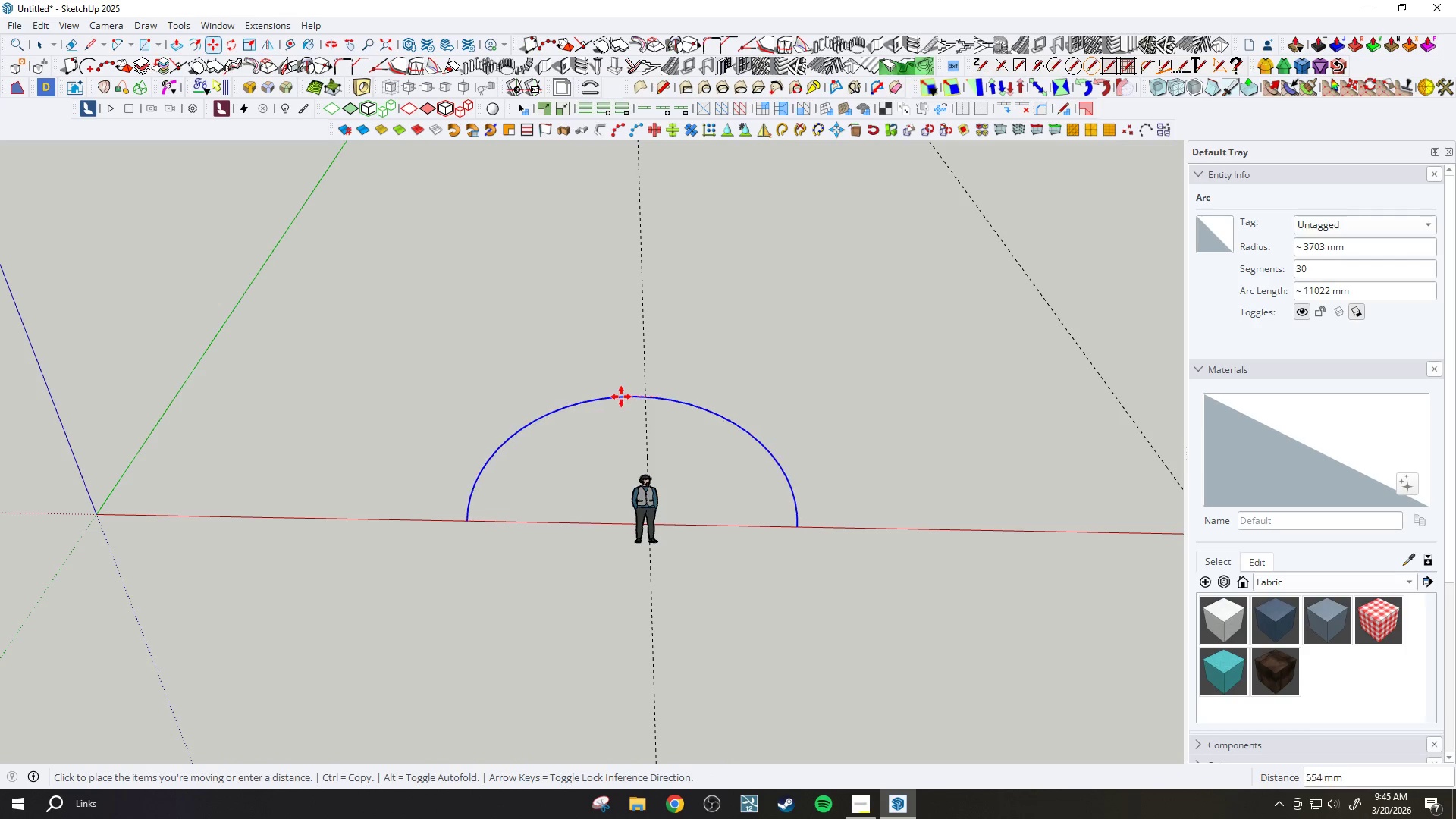 
hold_key(key=ShiftLeft, duration=1.5)
 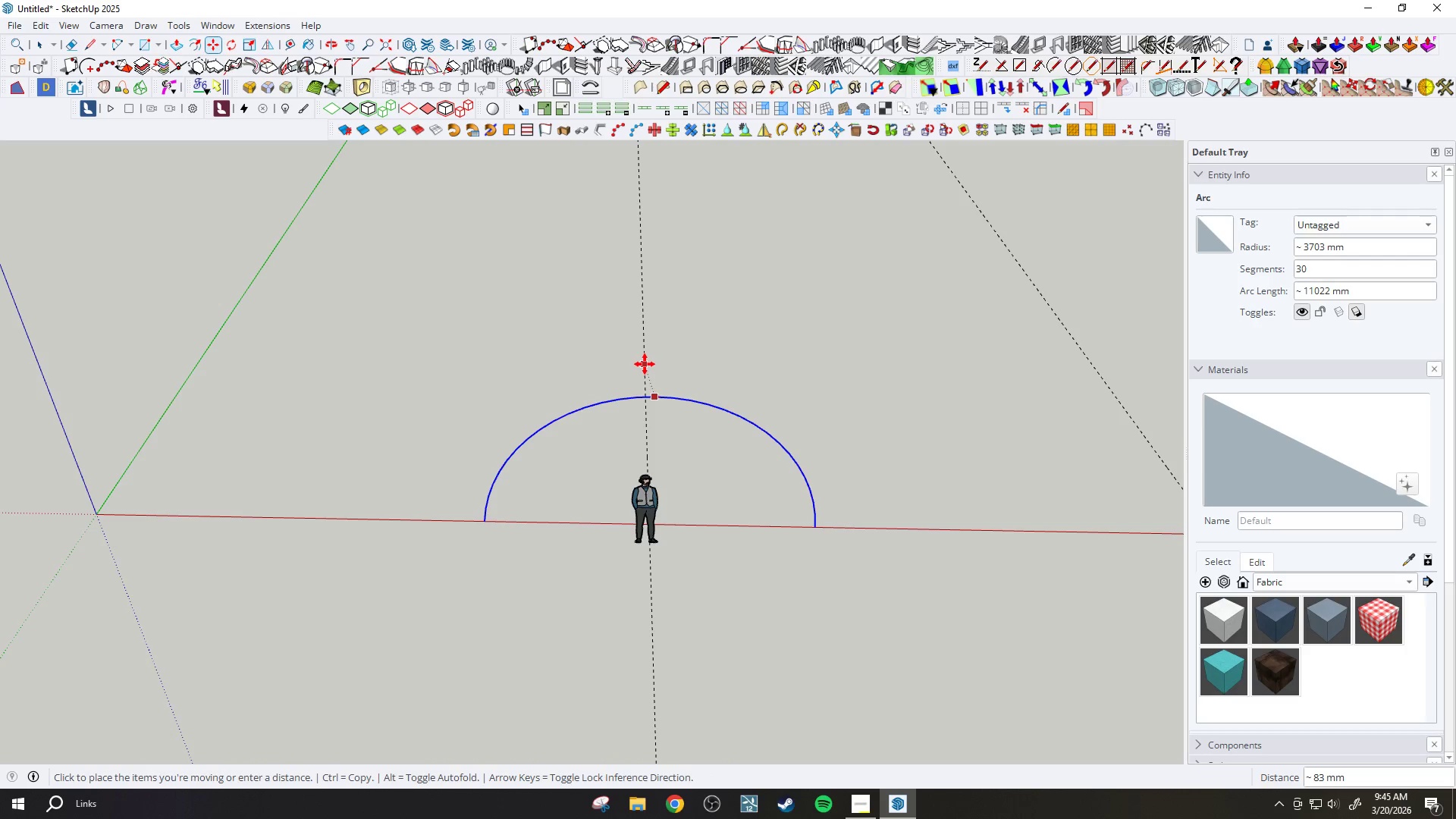 
hold_key(key=ShiftLeft, duration=0.88)
 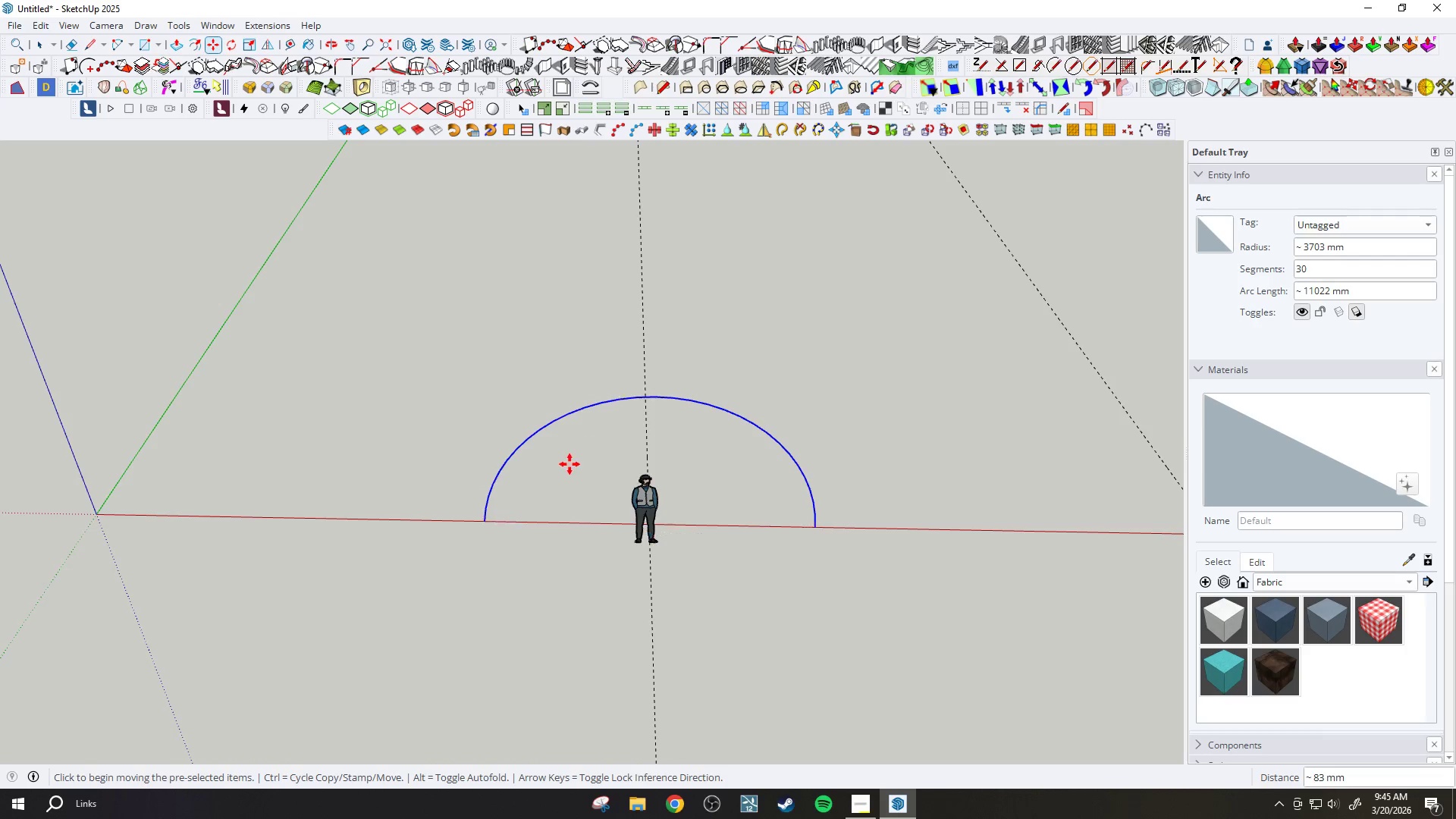 
key(Space)
 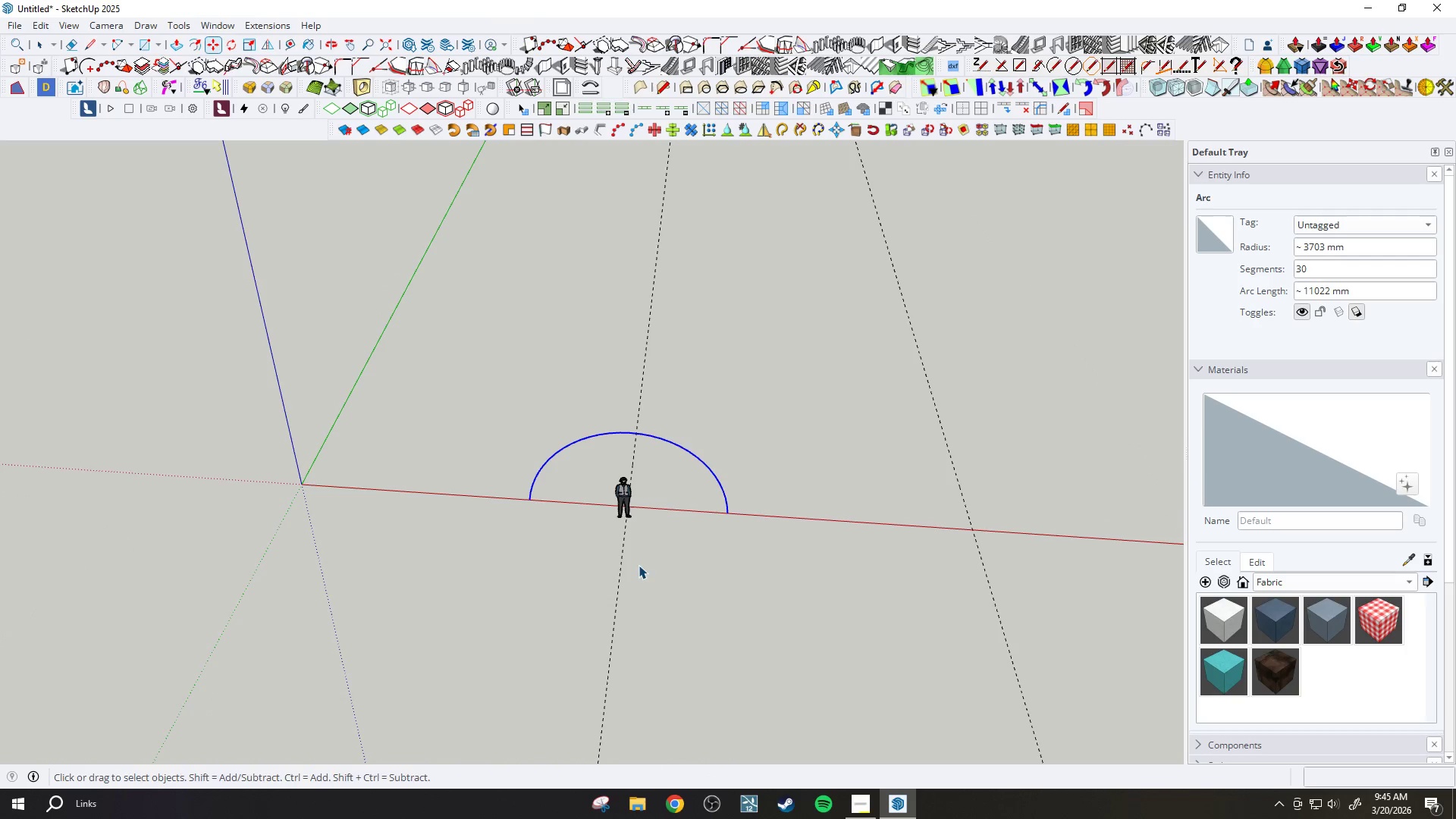 
scroll: coordinate [636, 500], scroll_direction: down, amount: 6.0
 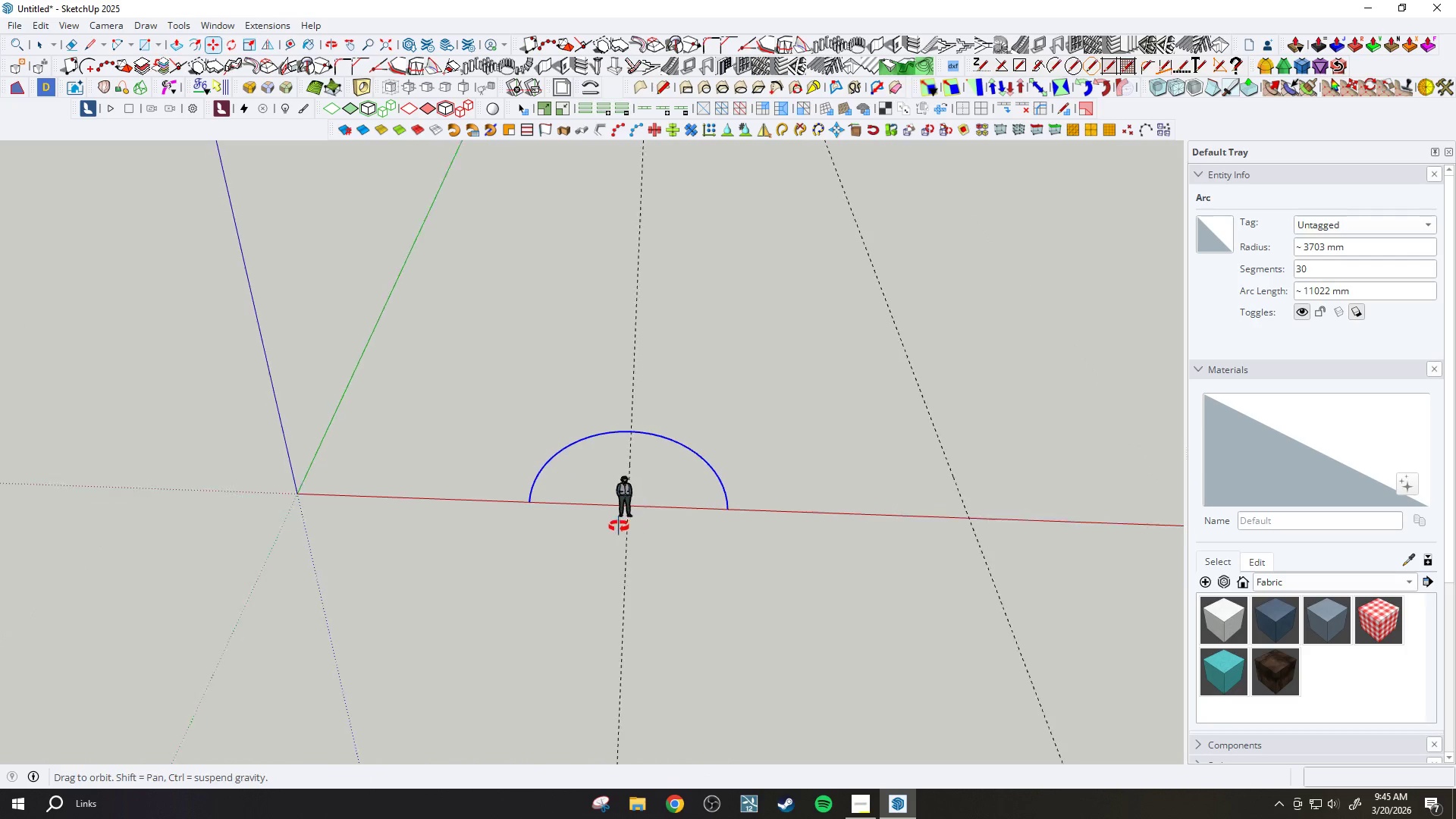 
key(E)
 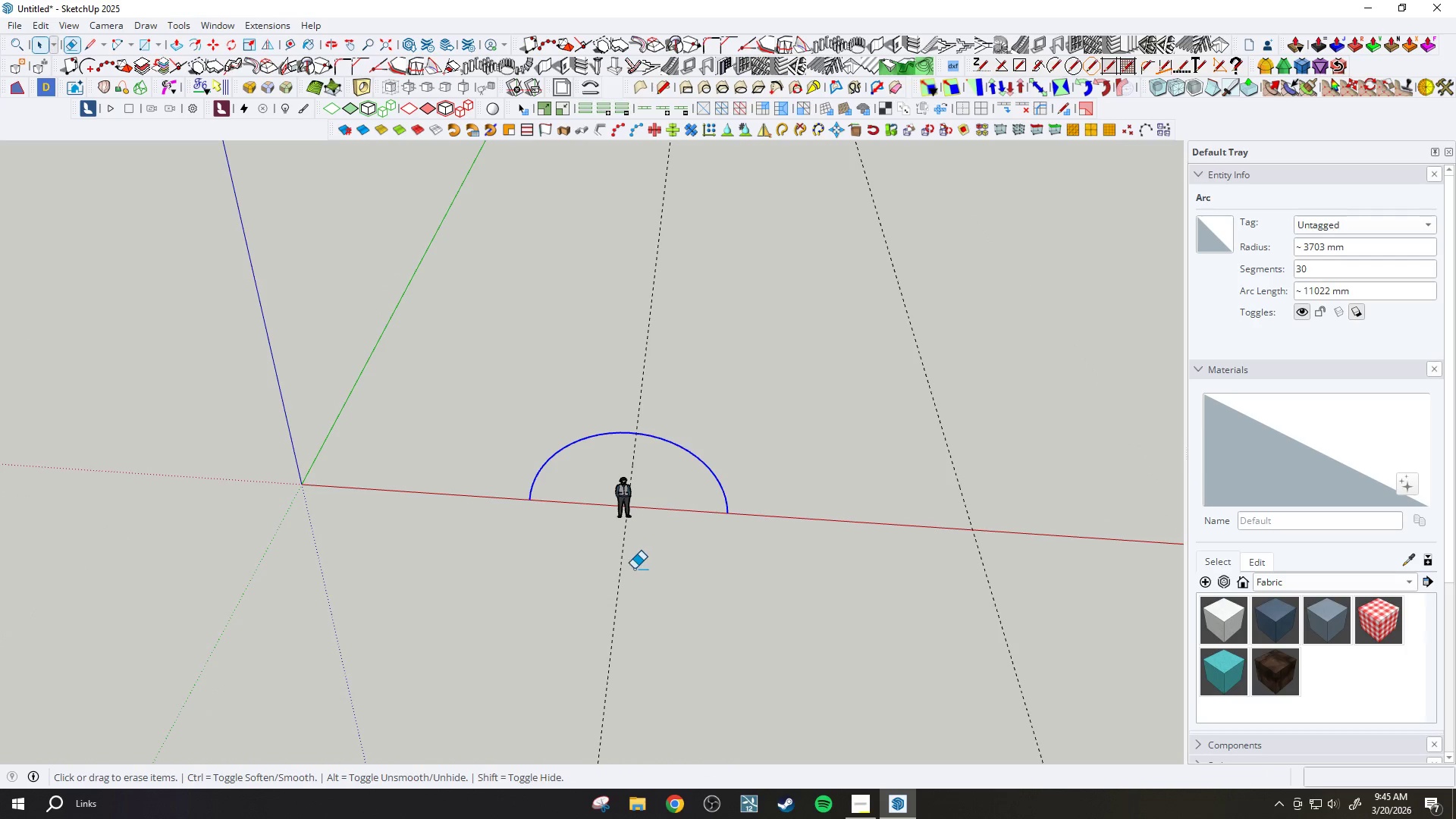 
left_click_drag(start_coordinate=[623, 568], to_coordinate=[619, 569])
 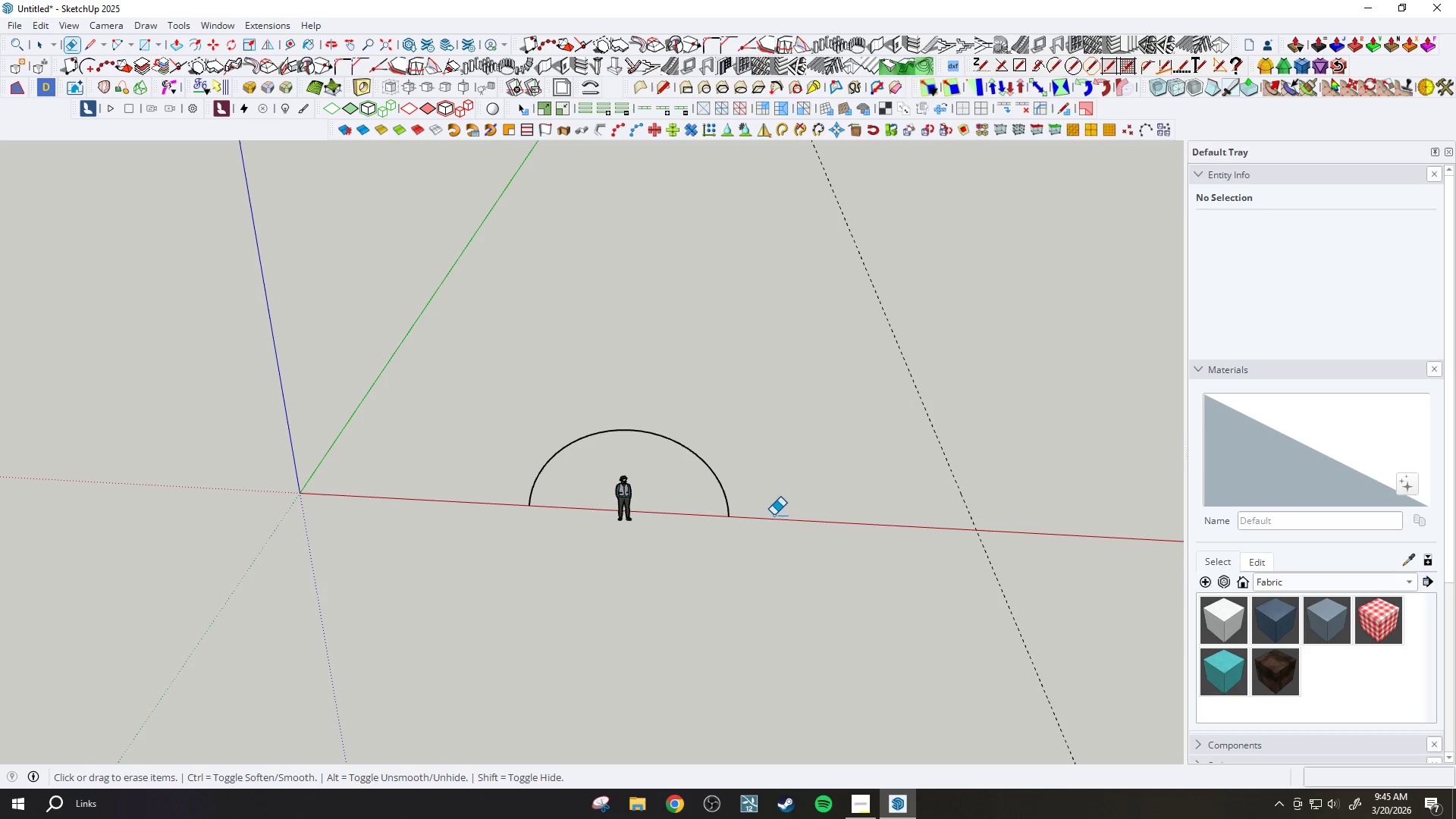 
type(vdf)
 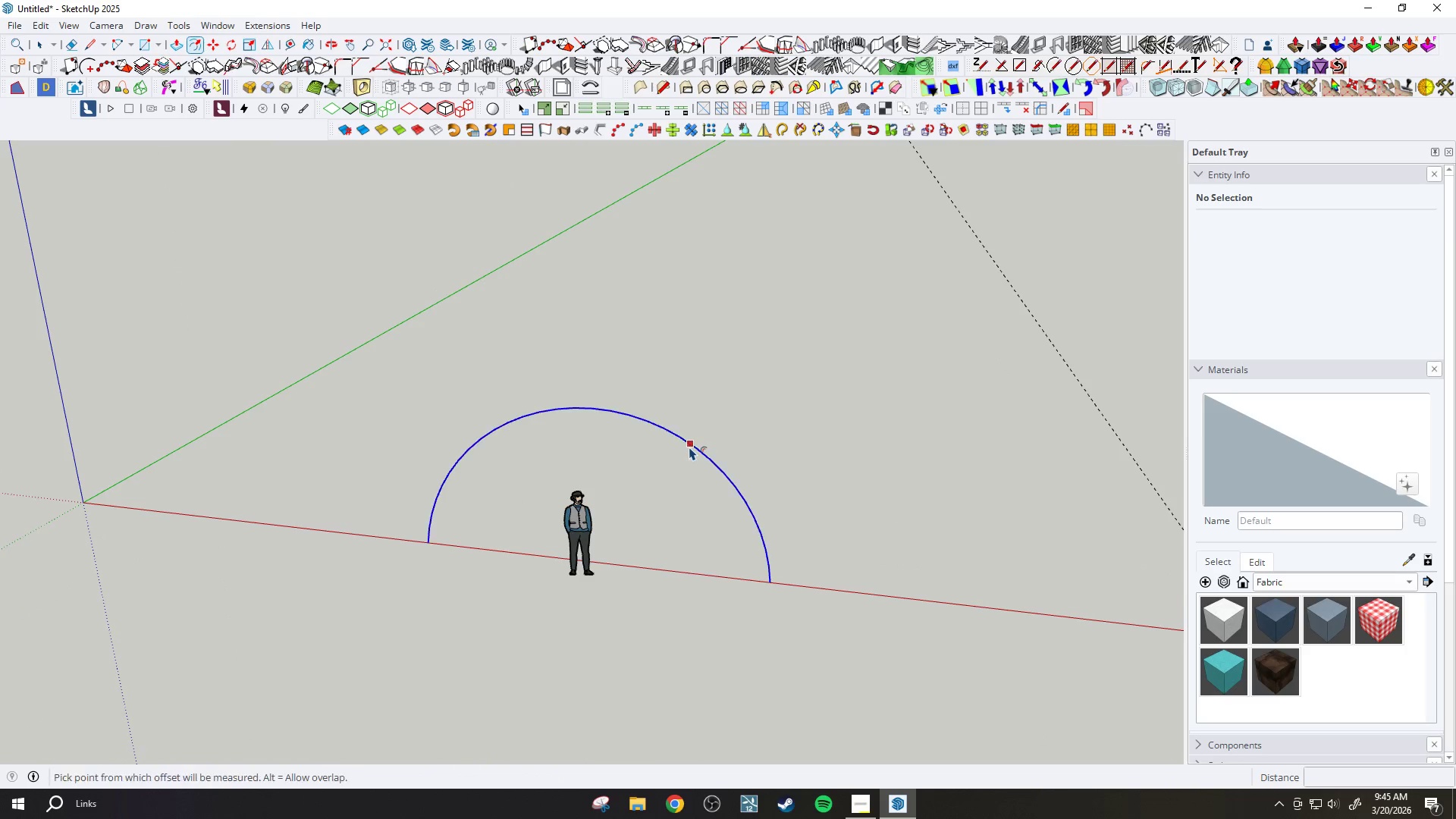 
scroll: coordinate [676, 457], scroll_direction: up, amount: 6.0
 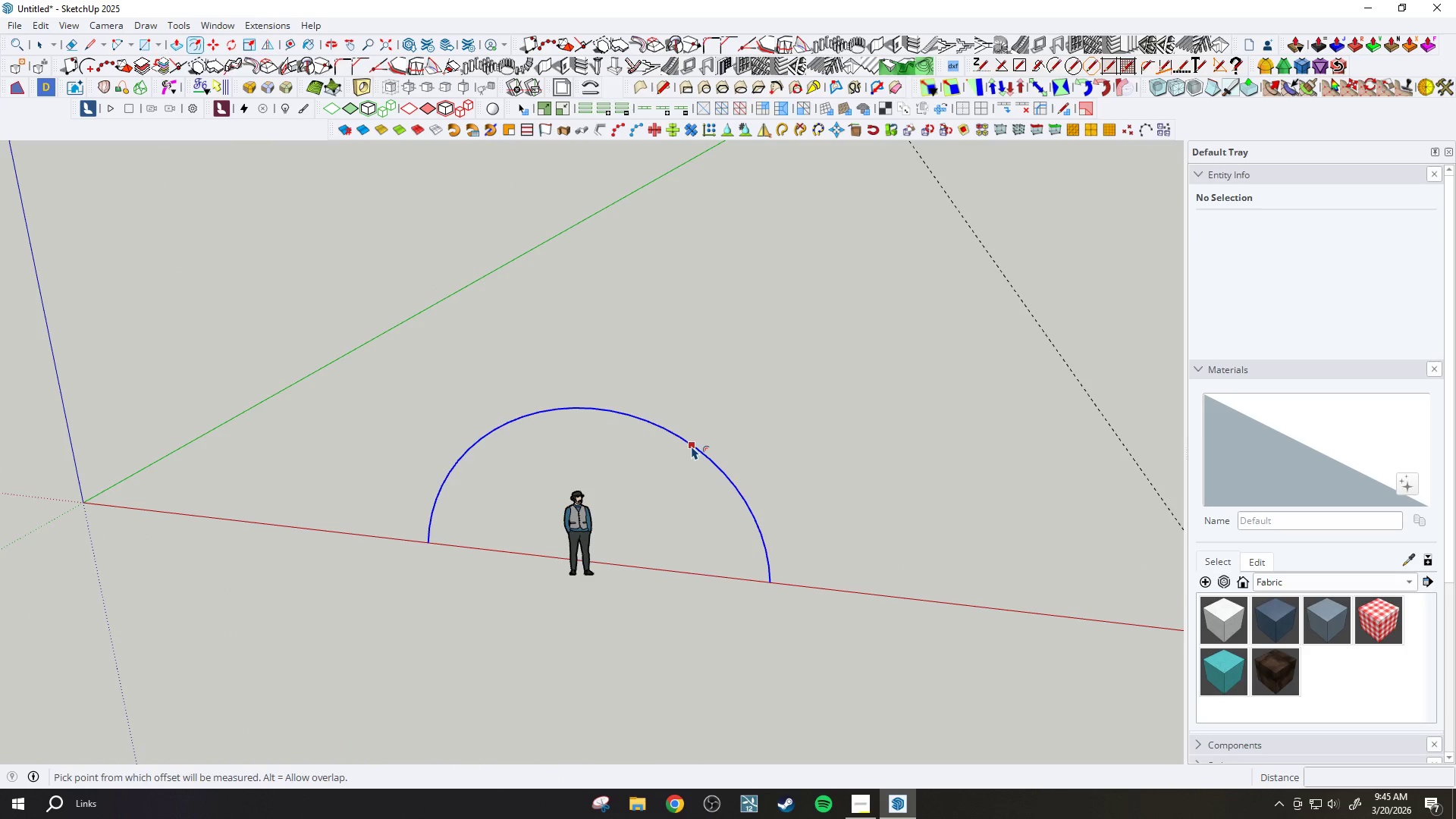 
left_click([692, 446])
 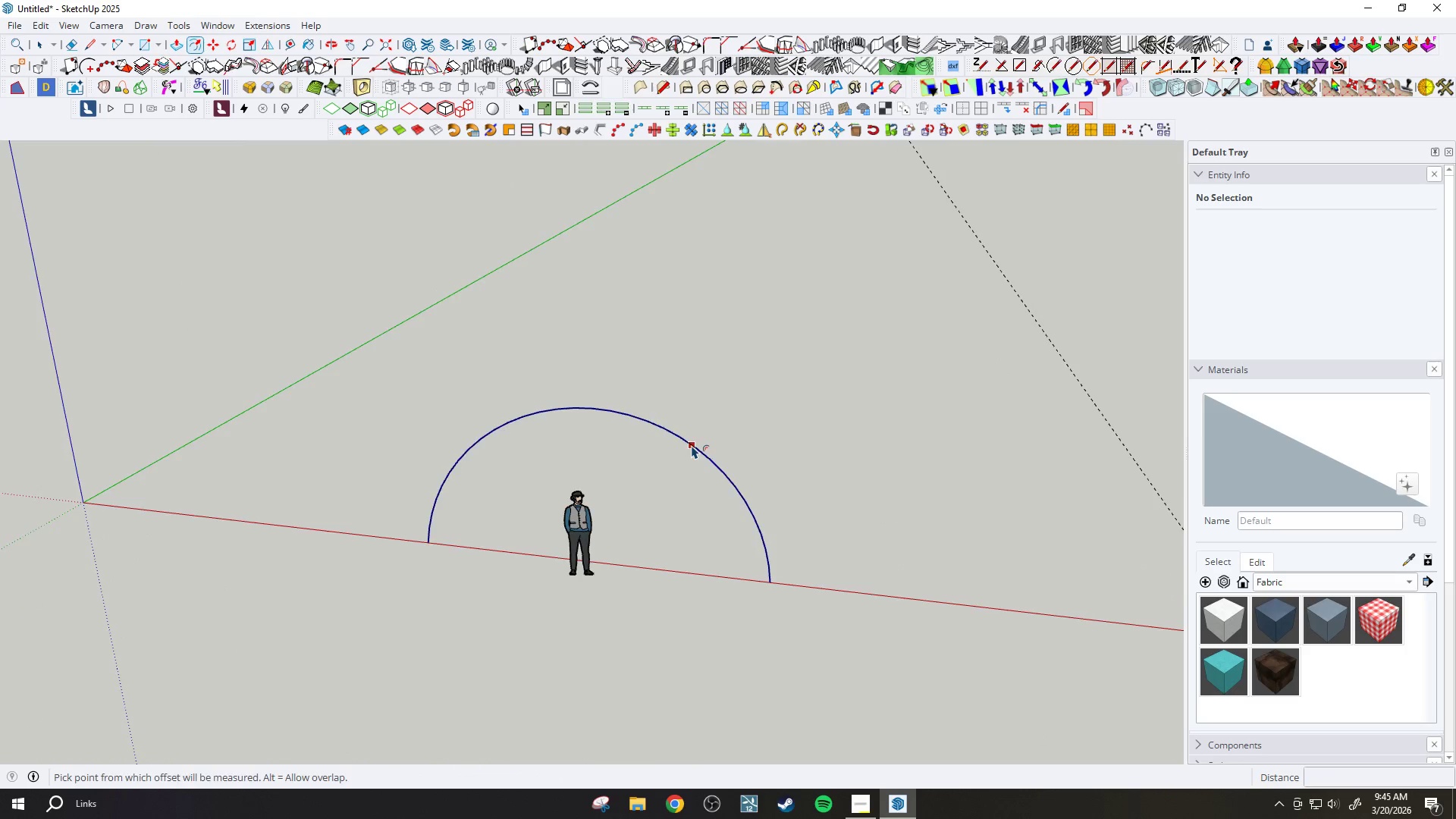 
scroll: coordinate [704, 422], scroll_direction: down, amount: 6.0
 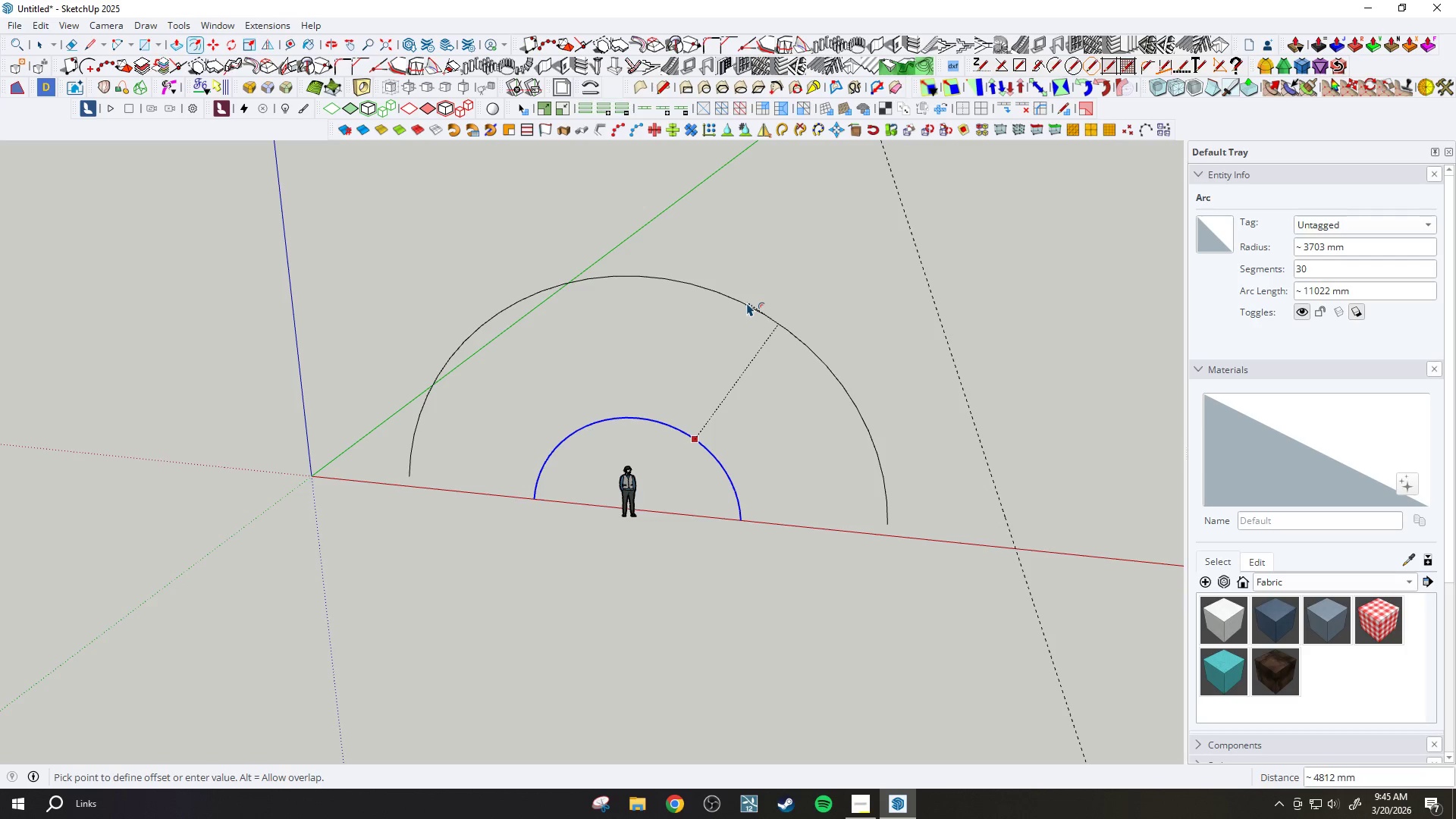 
wait(22.72)
 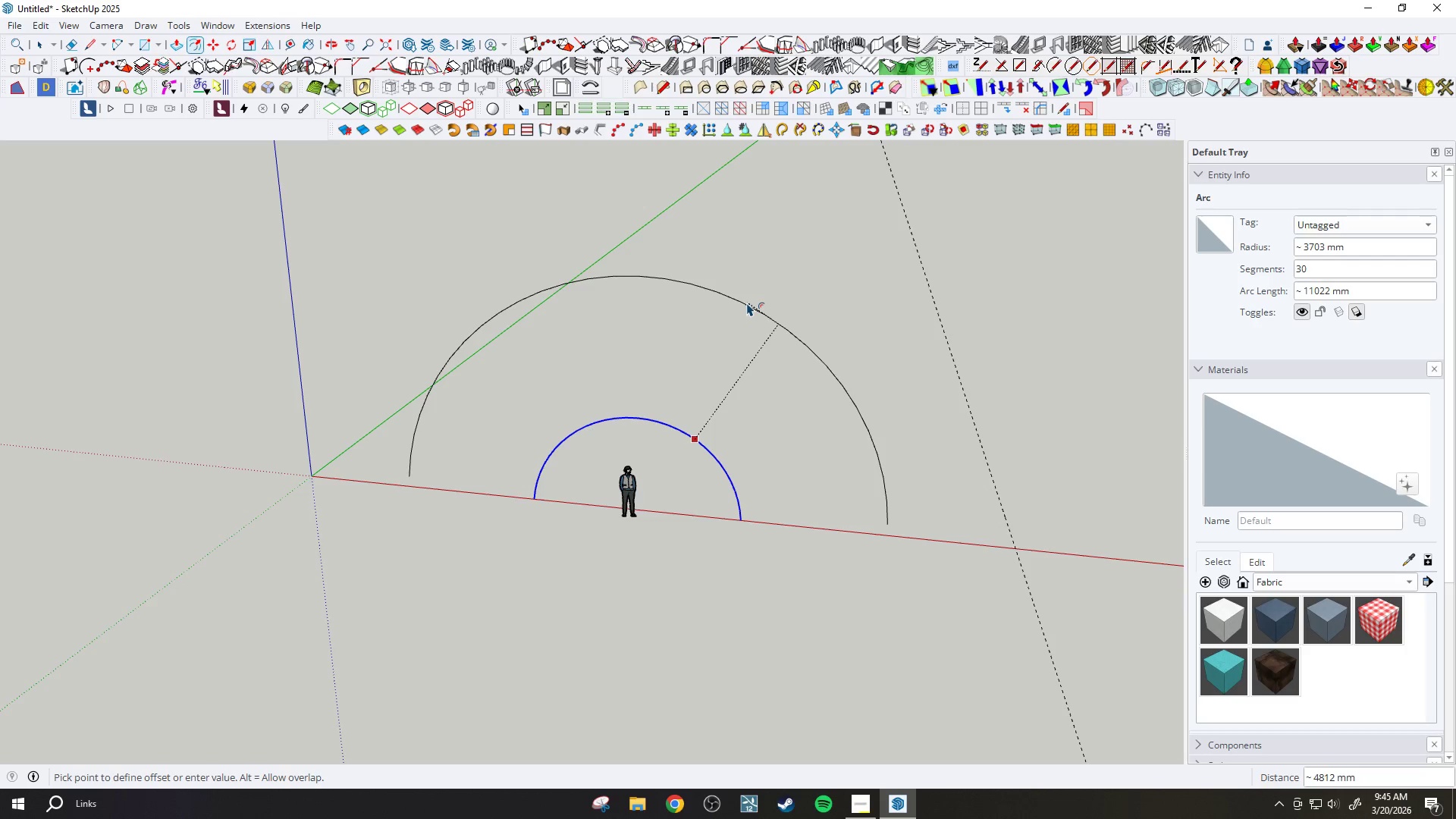 
key(Escape)
 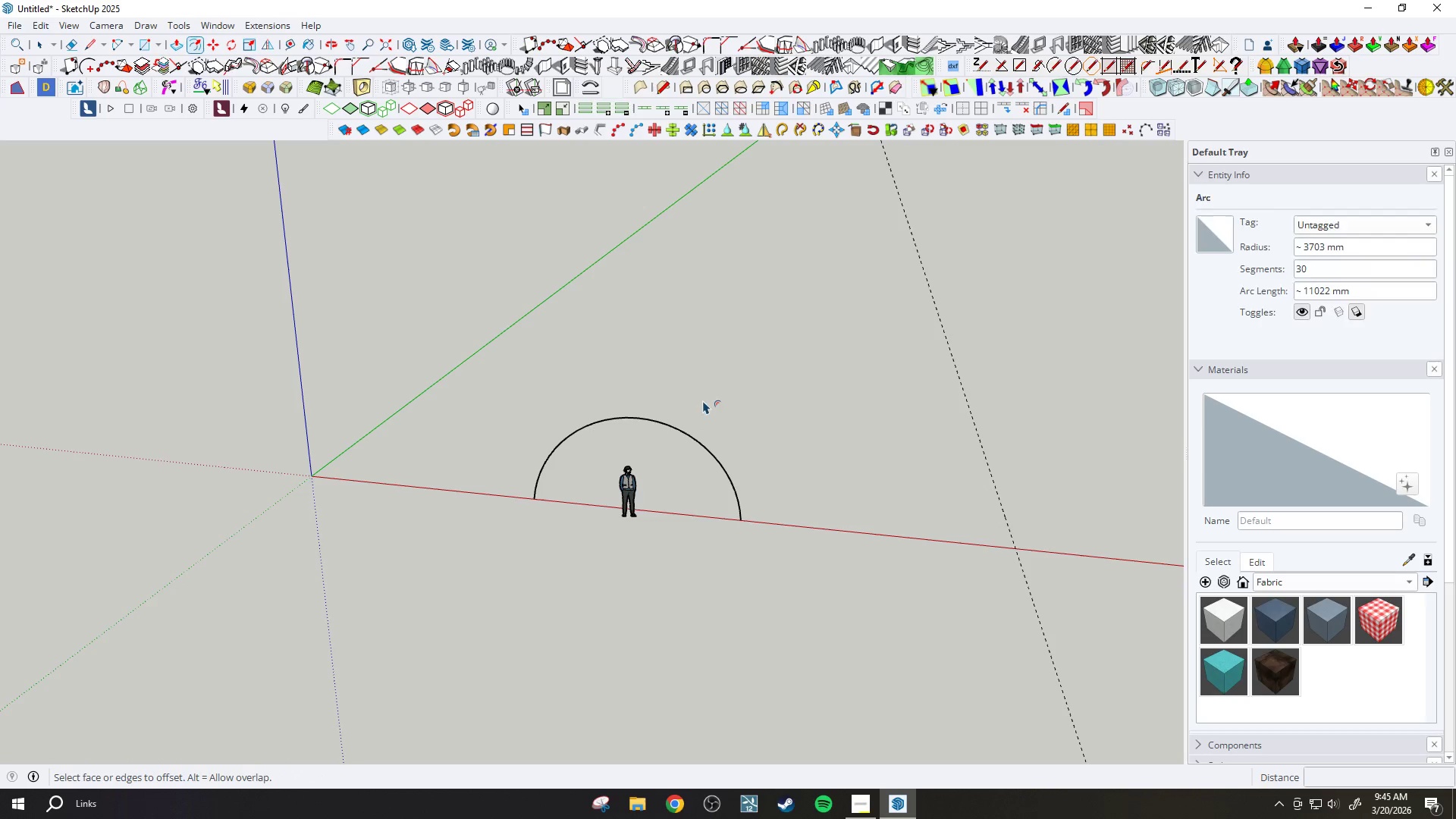 
key(L)
 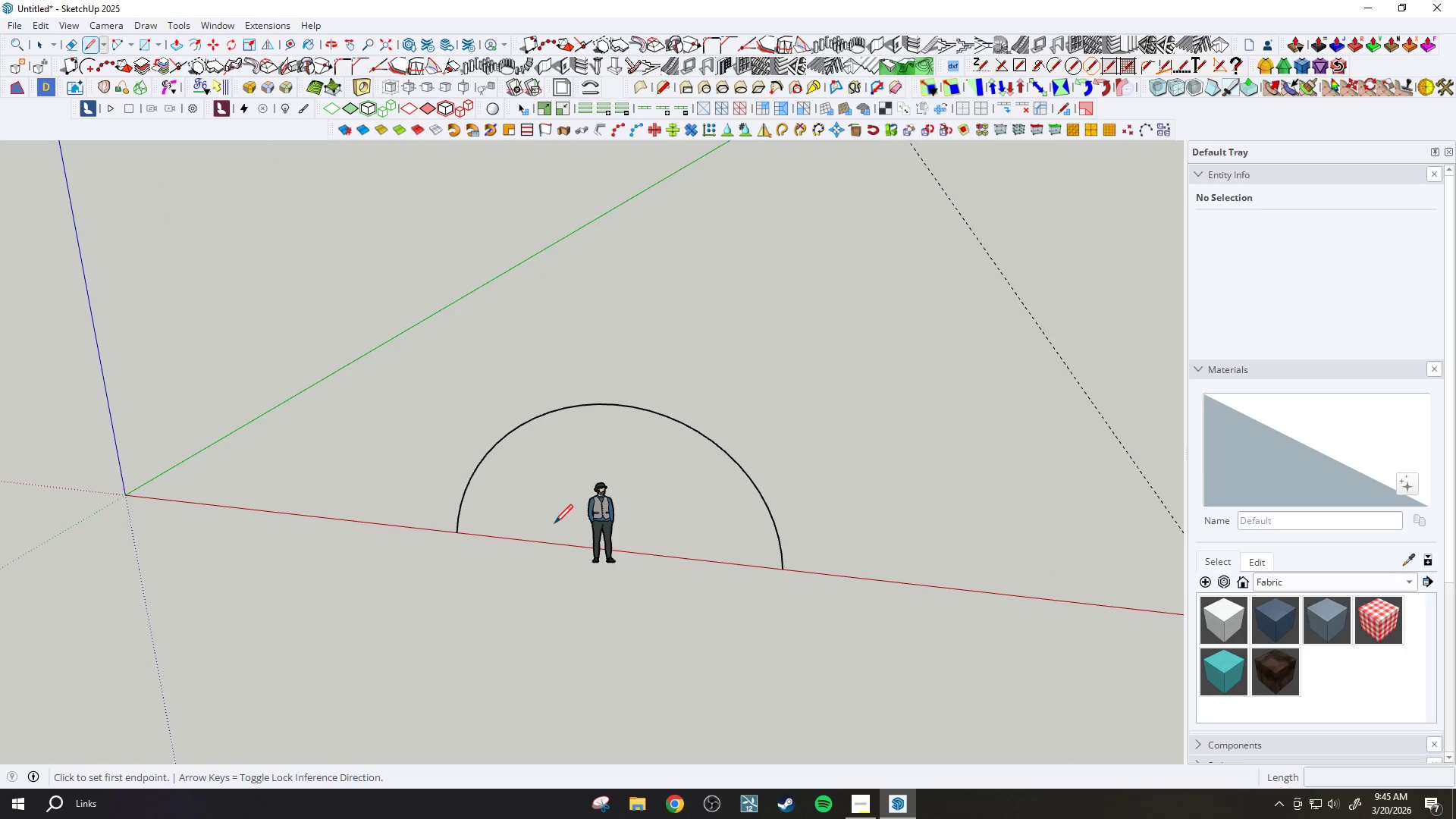 
scroll: coordinate [479, 544], scroll_direction: up, amount: 6.0
 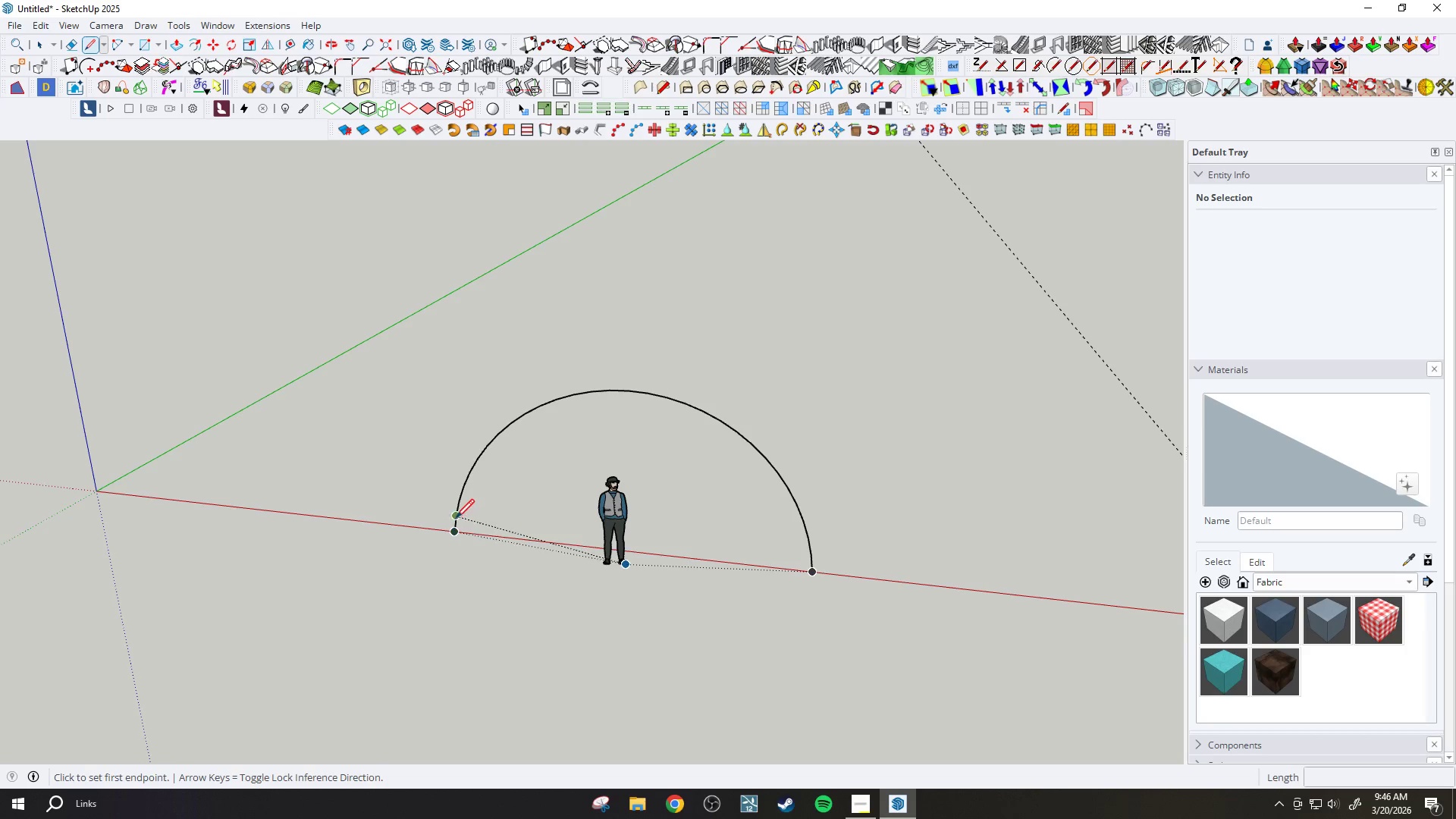 
double_click([422, 490])
 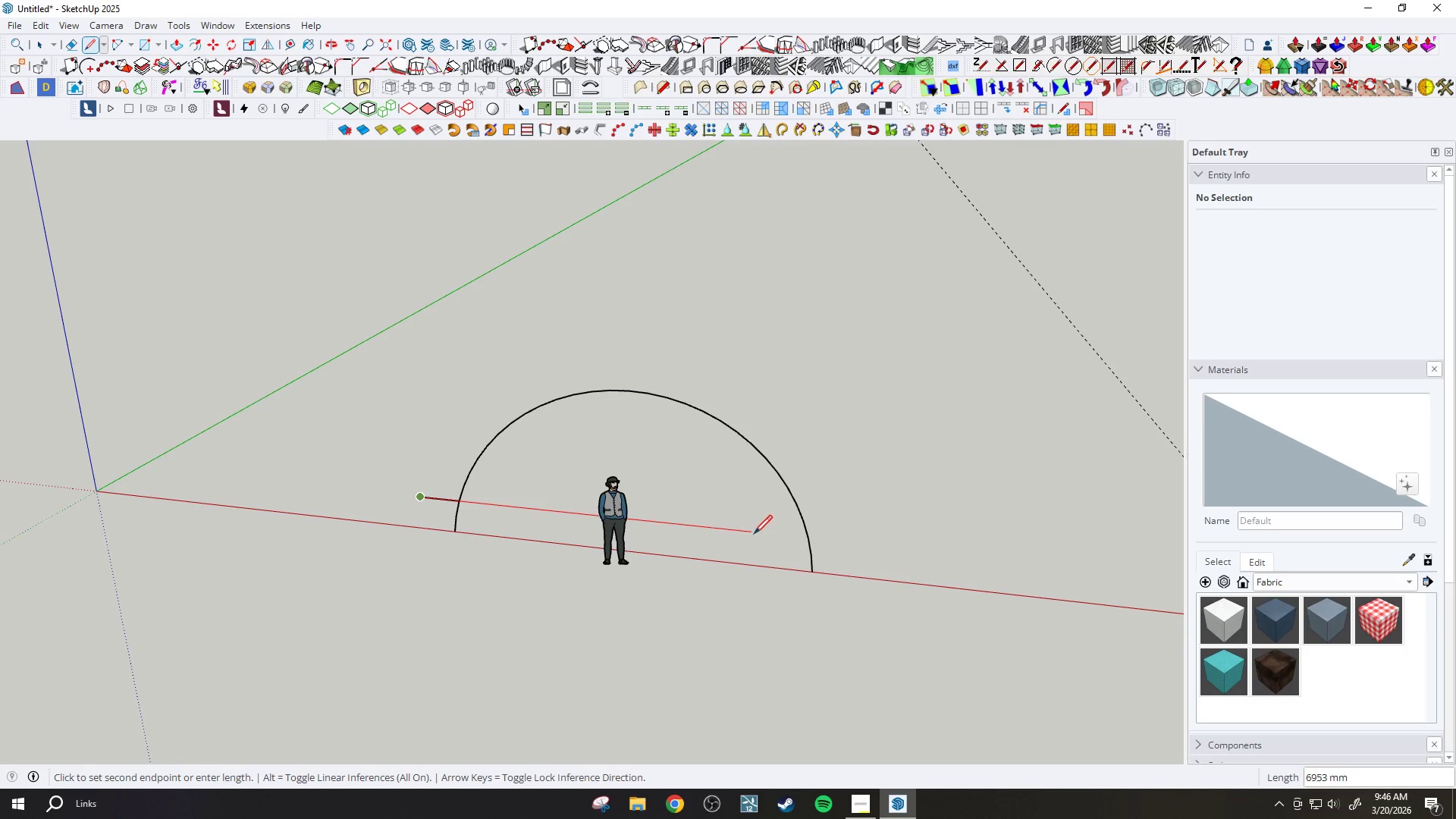 
key(Escape)
 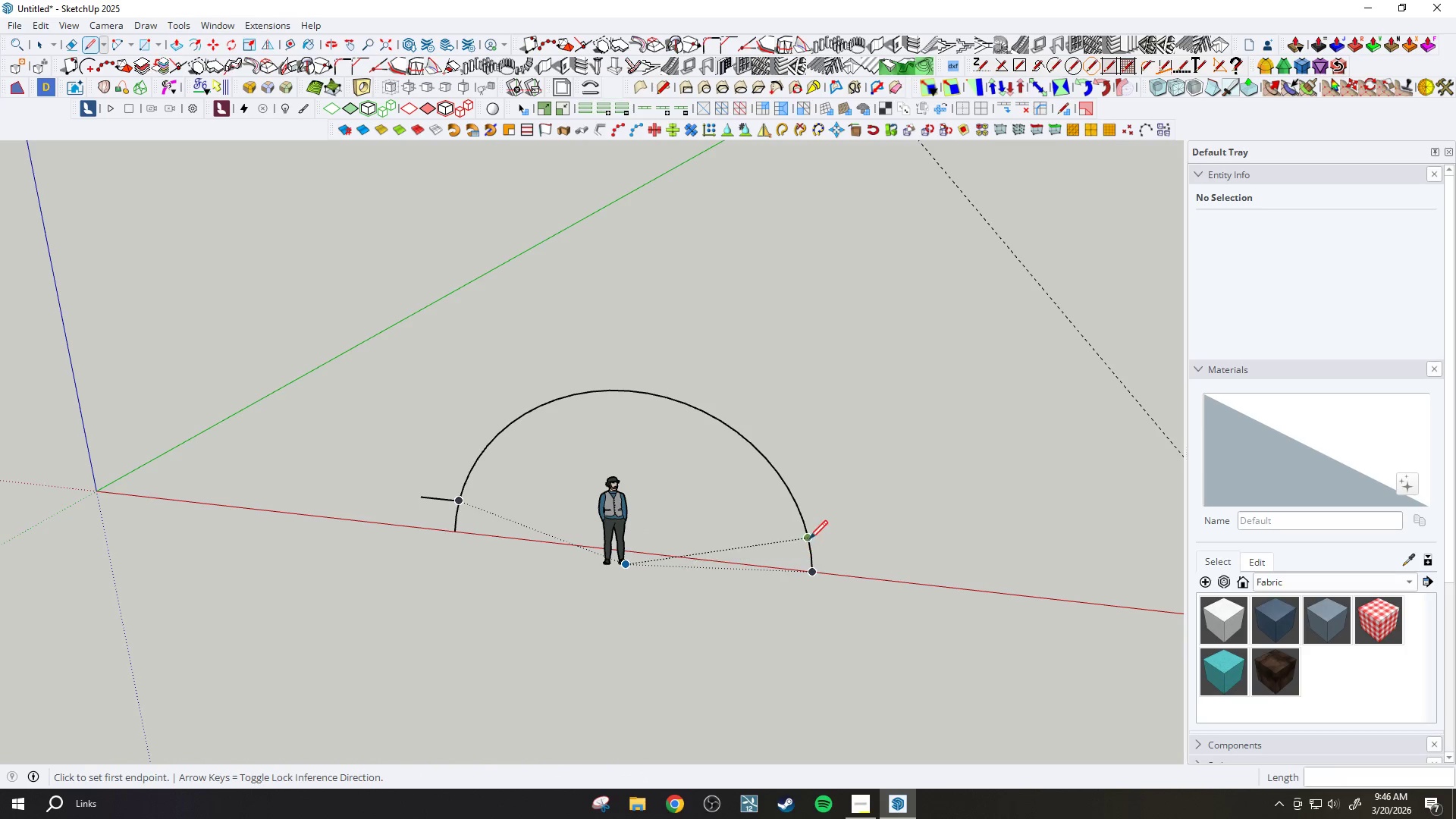 
double_click([841, 535])
 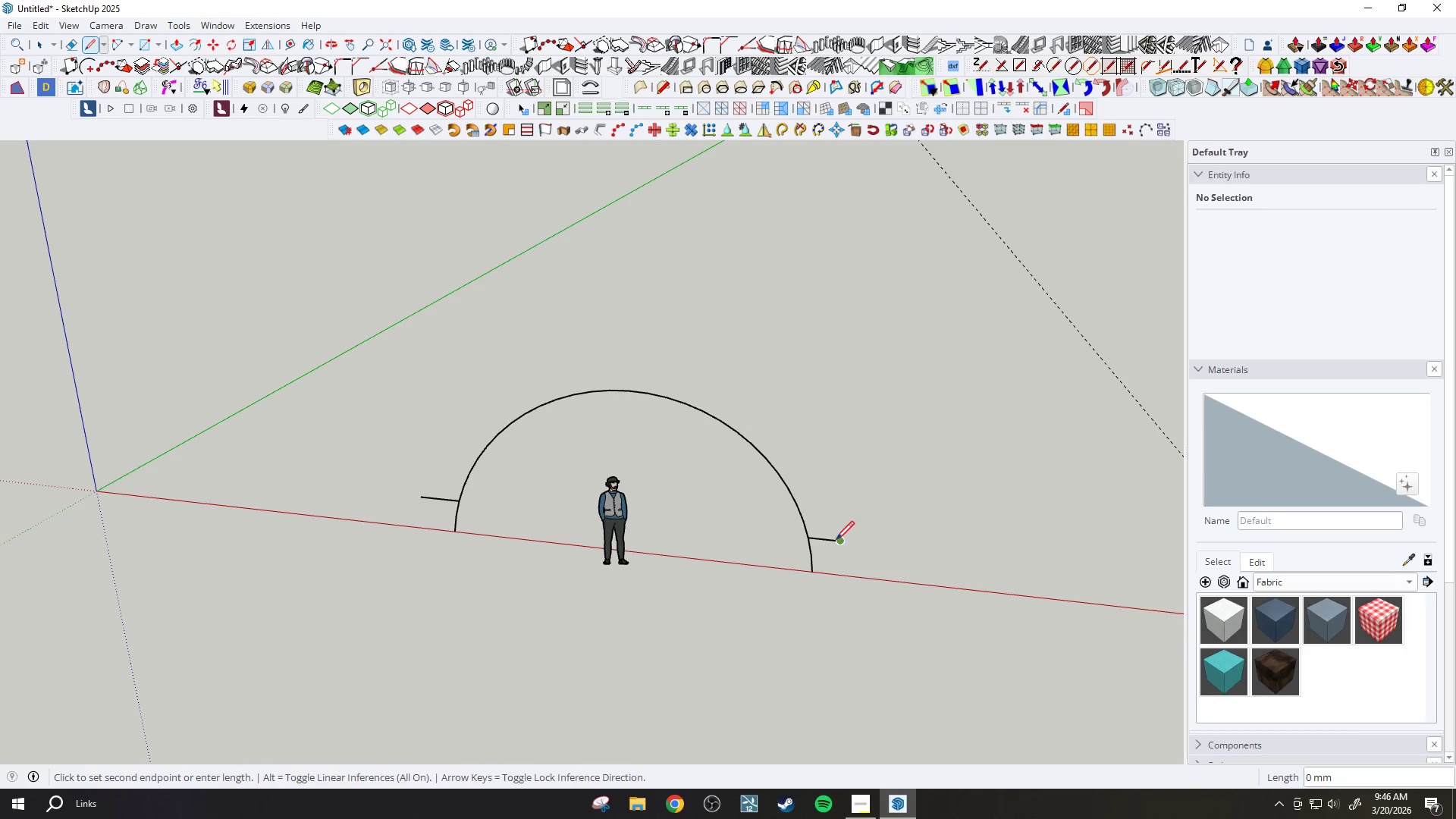 
key(E)
 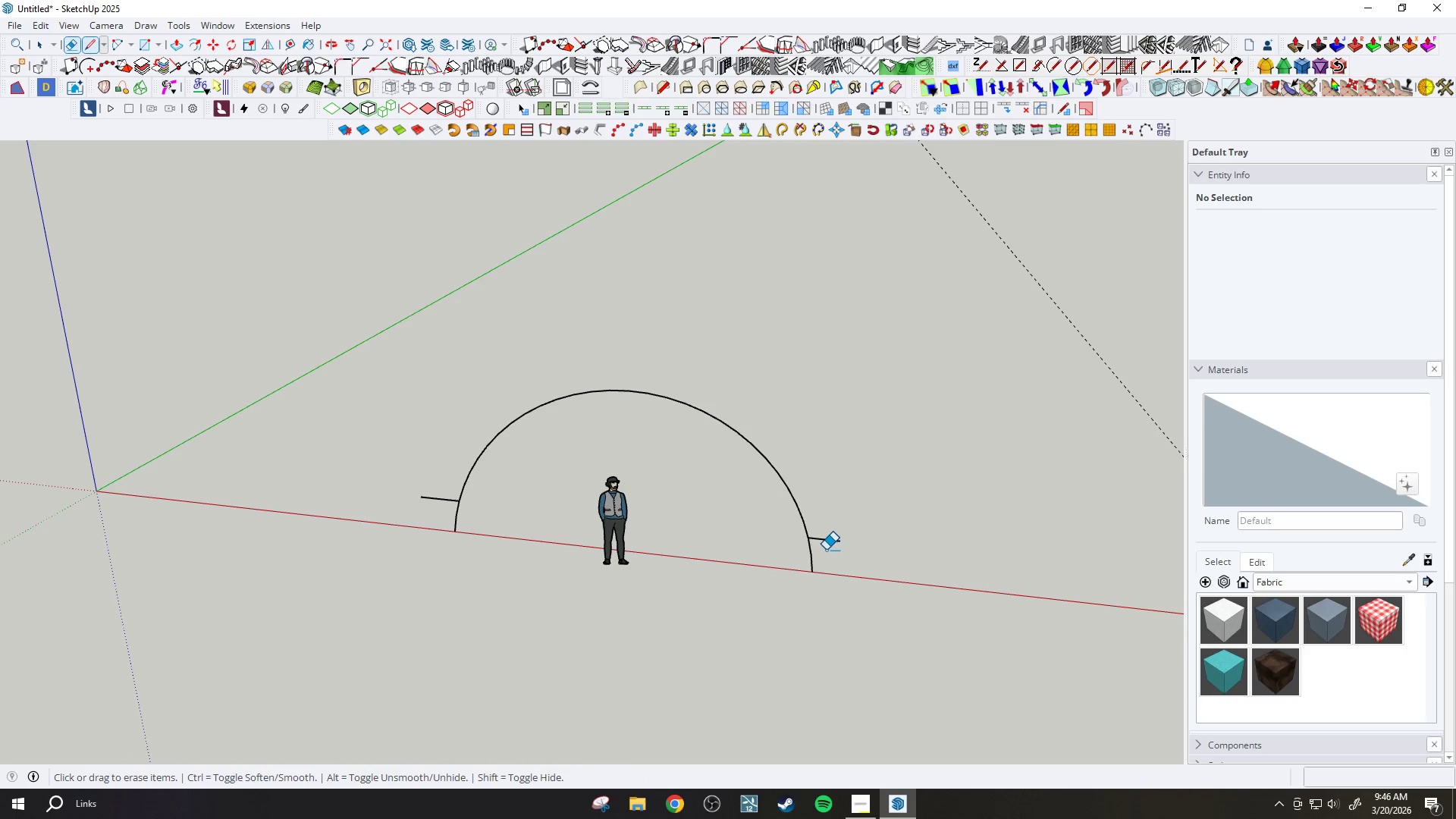 
left_click_drag(start_coordinate=[824, 552], to_coordinate=[808, 557])
 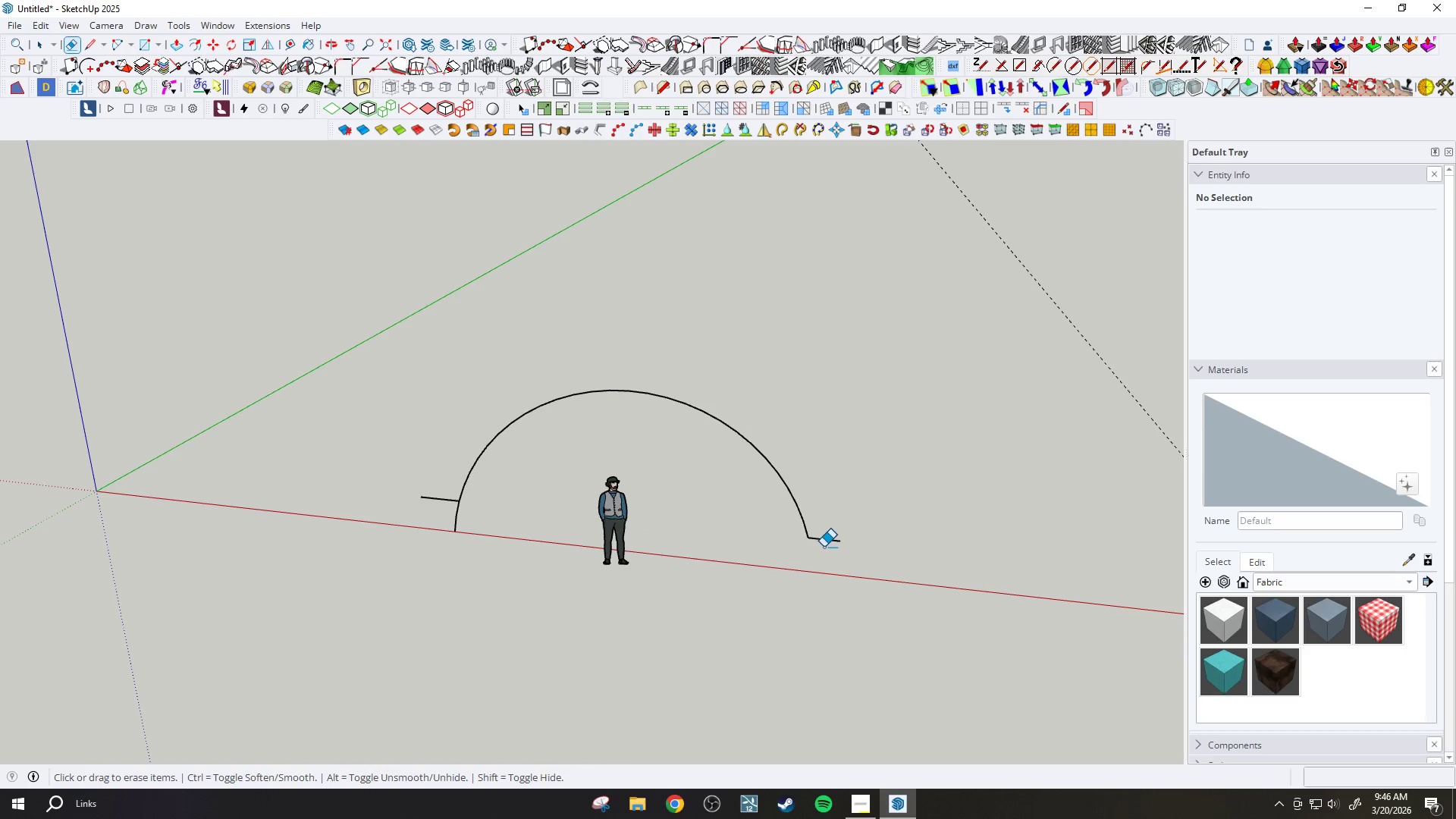 
left_click_drag(start_coordinate=[825, 541], to_coordinate=[830, 532])
 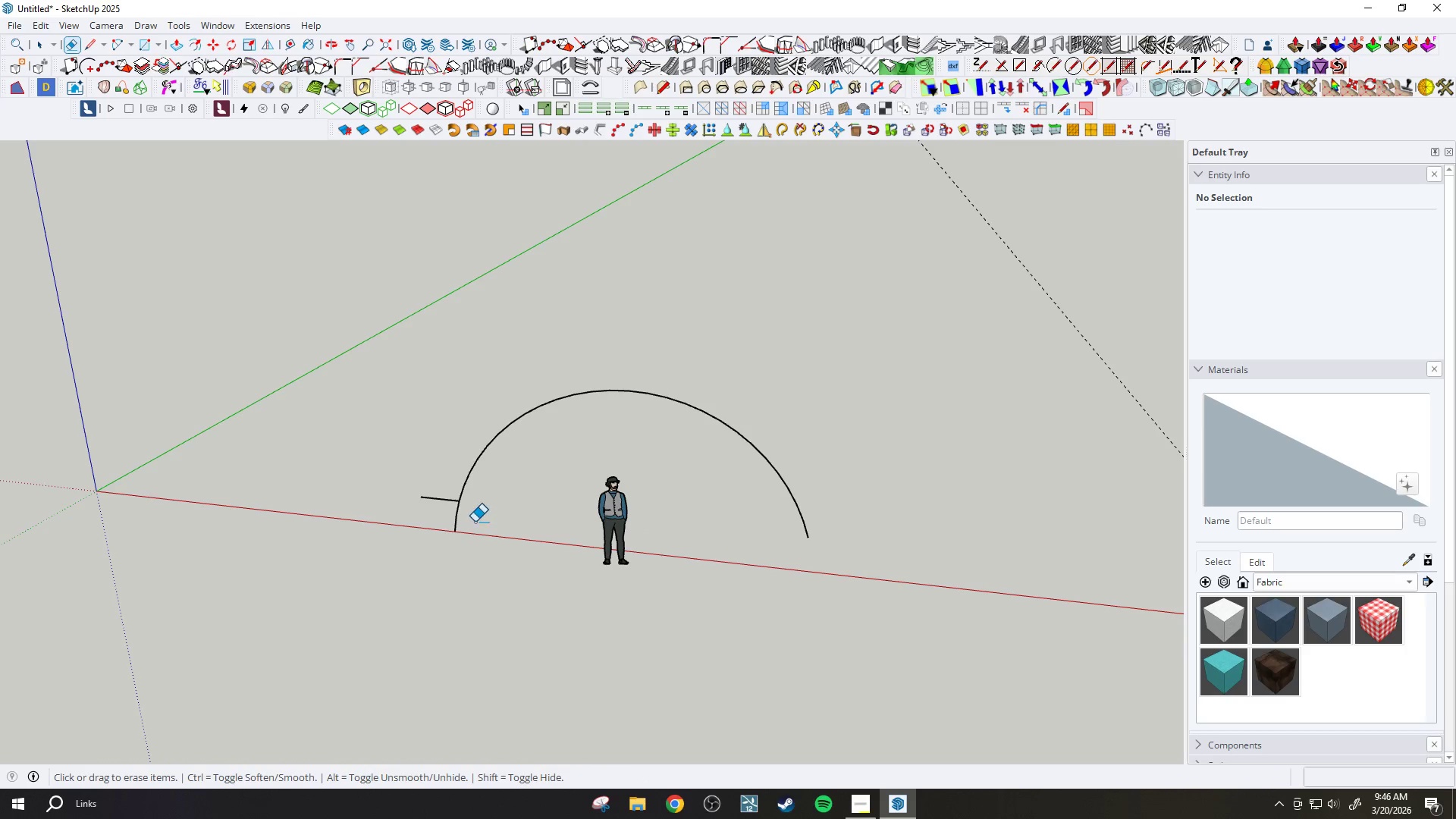 
left_click_drag(start_coordinate=[470, 527], to_coordinate=[444, 516])
 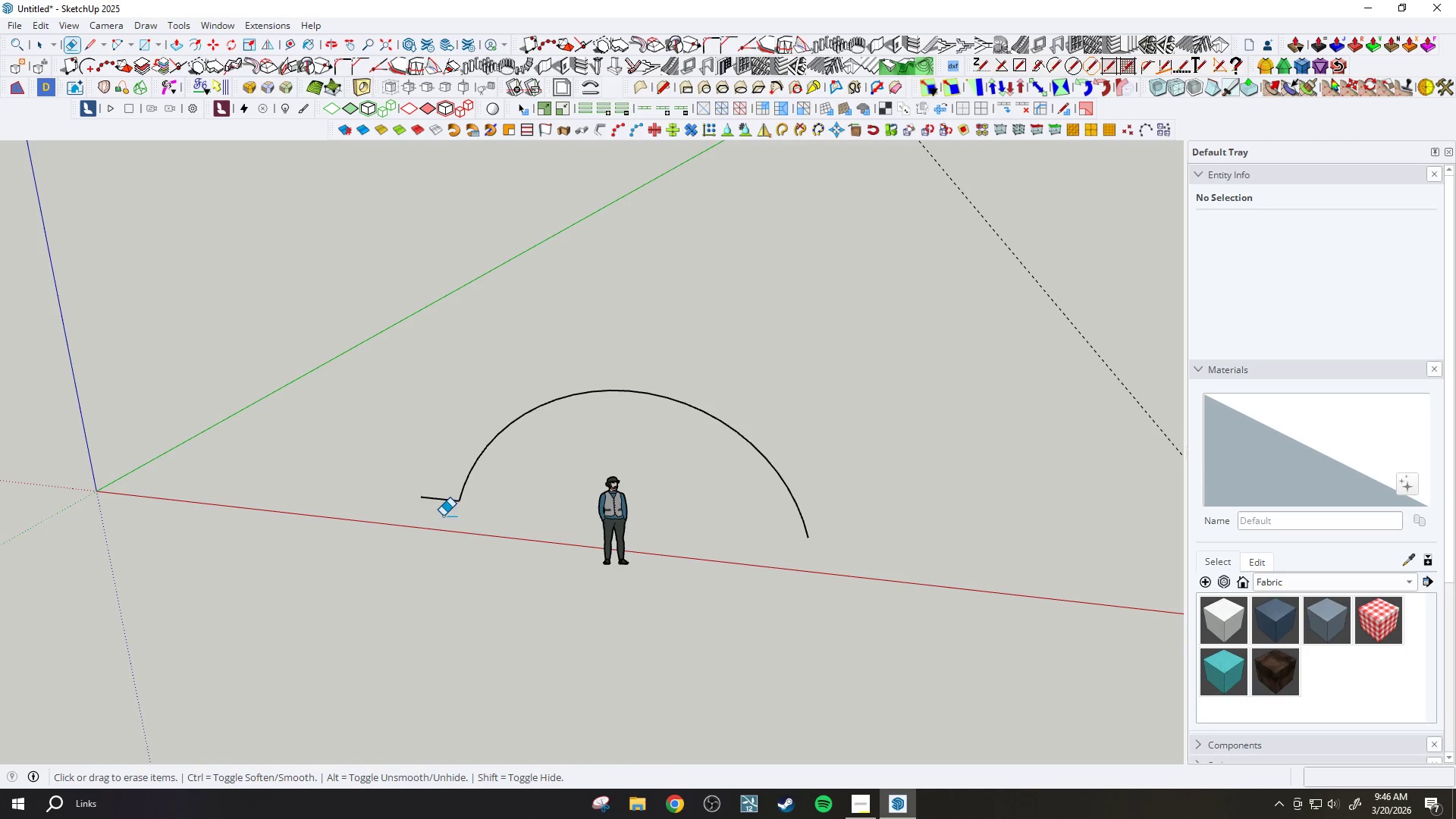 
left_click_drag(start_coordinate=[443, 513], to_coordinate=[438, 485])
 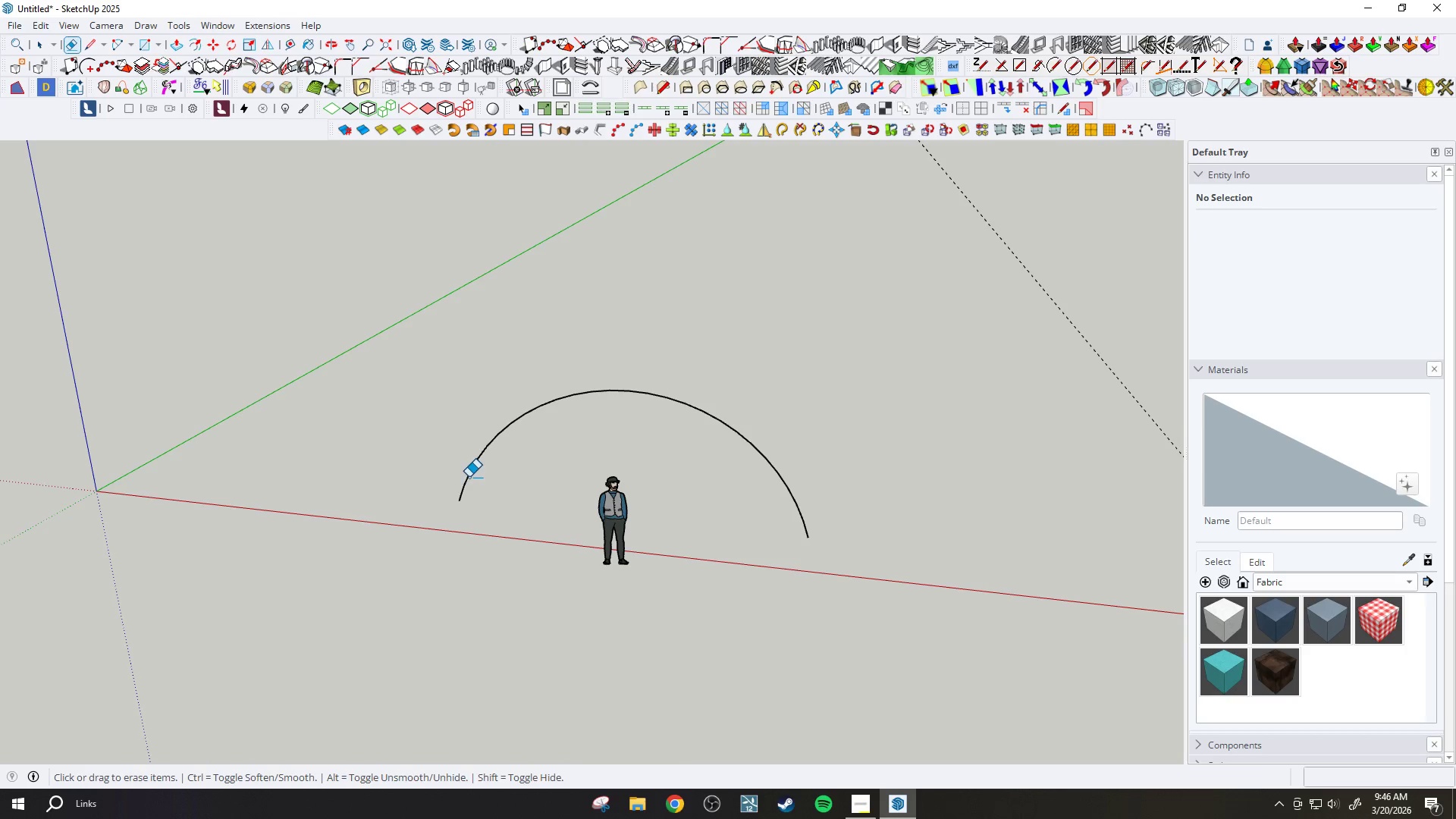 
key(Space)
 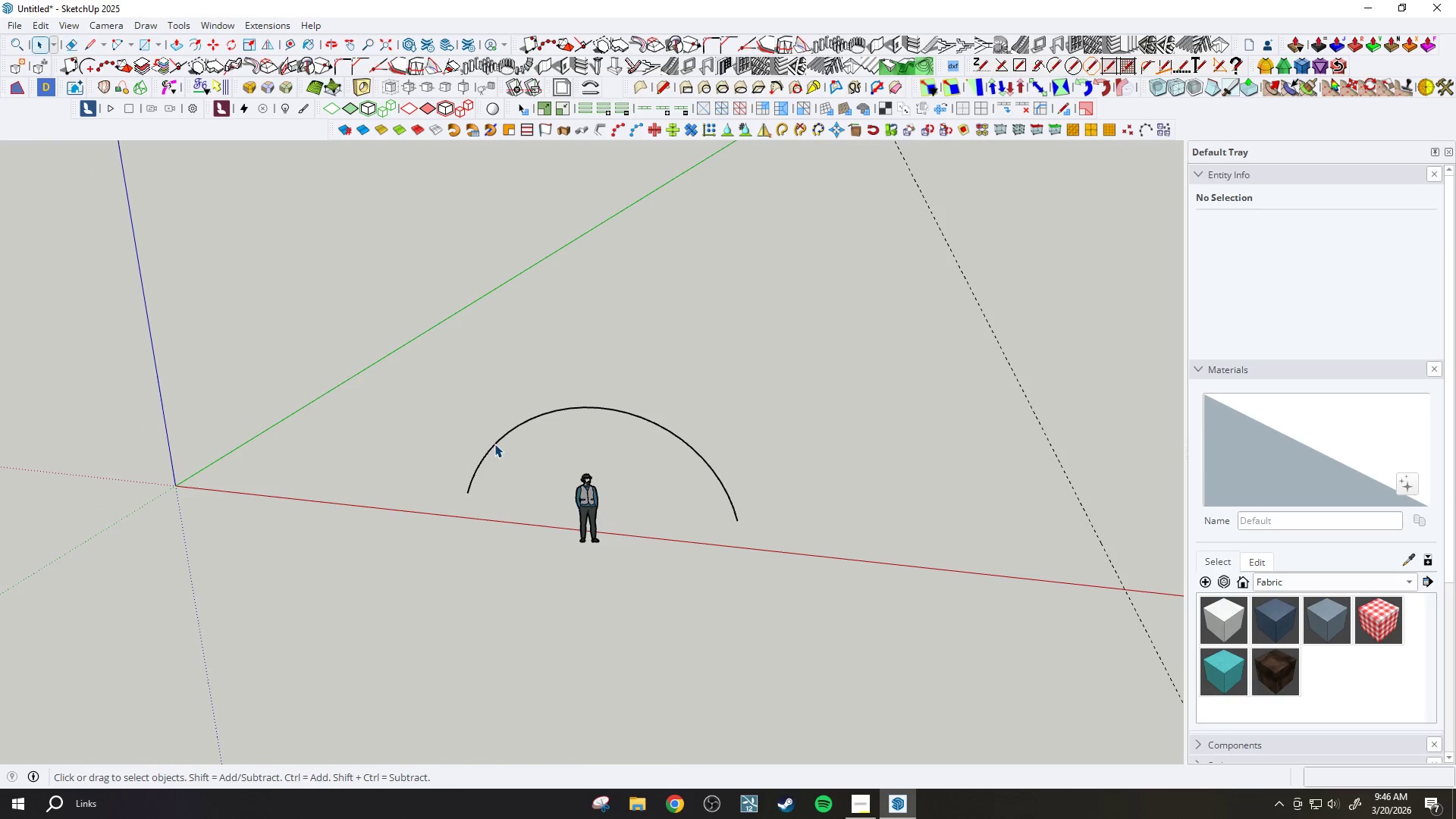 
left_click([494, 444])
 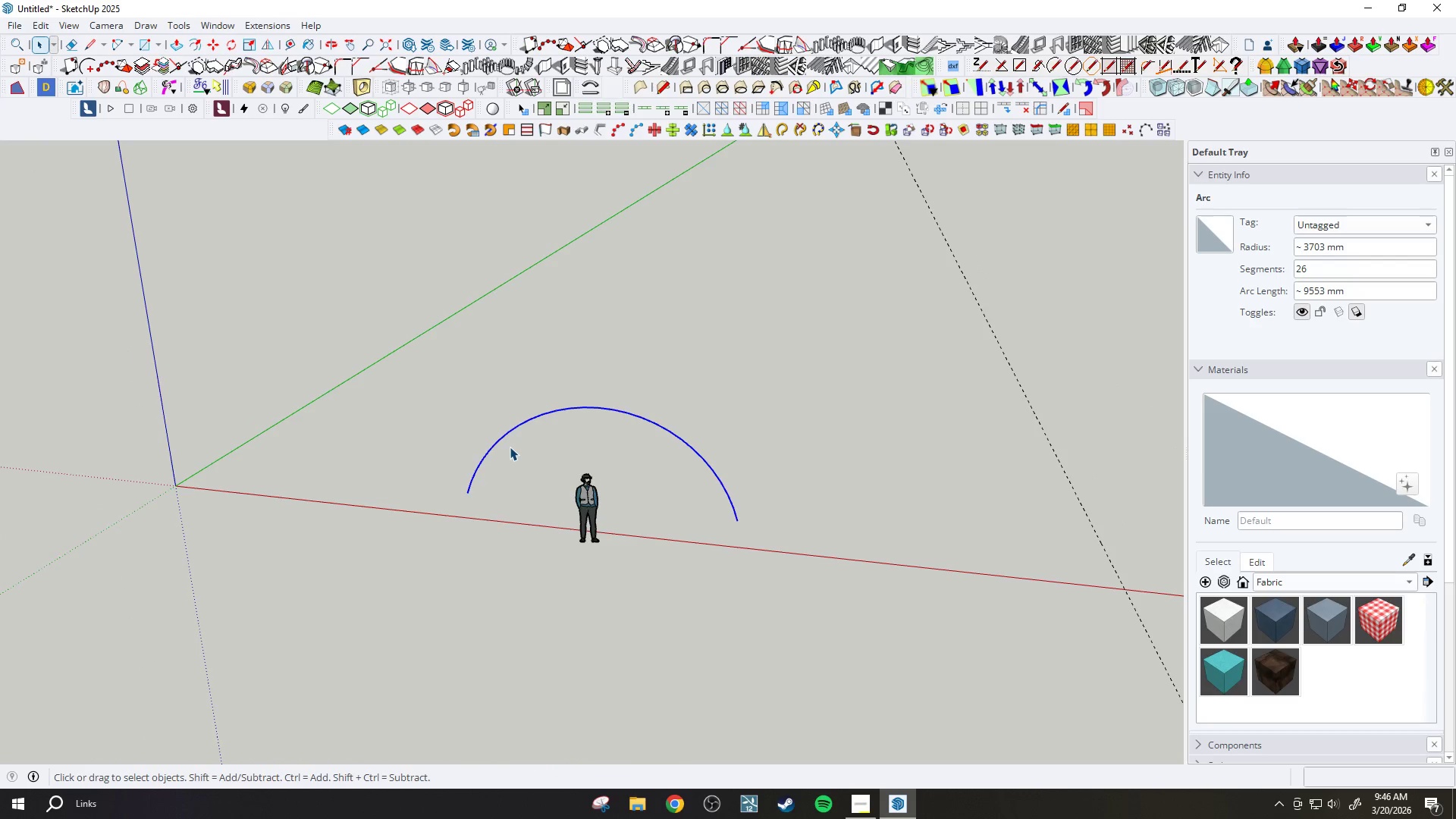 
scroll: coordinate [510, 447], scroll_direction: down, amount: 4.0
 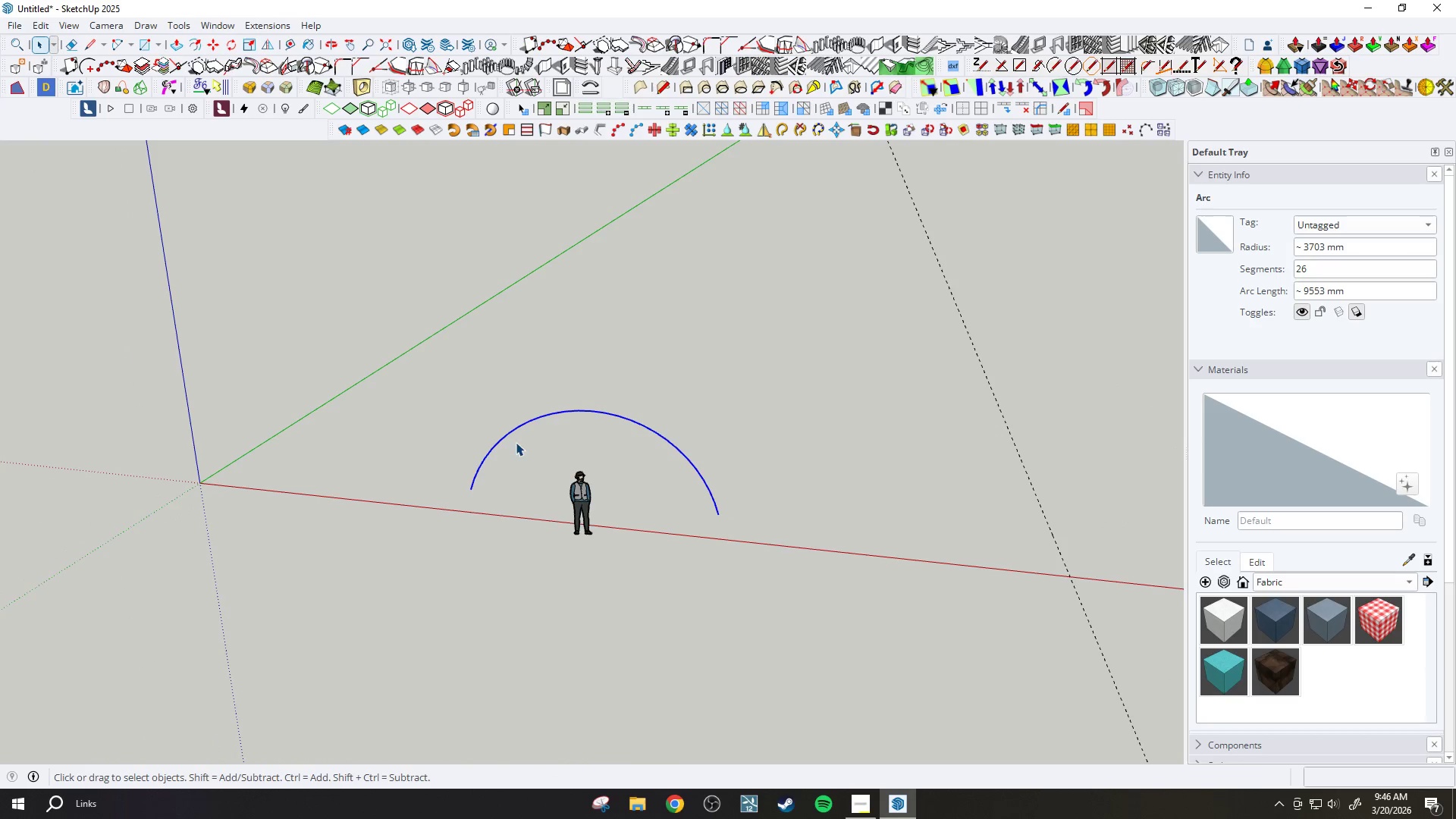 
key(F)
 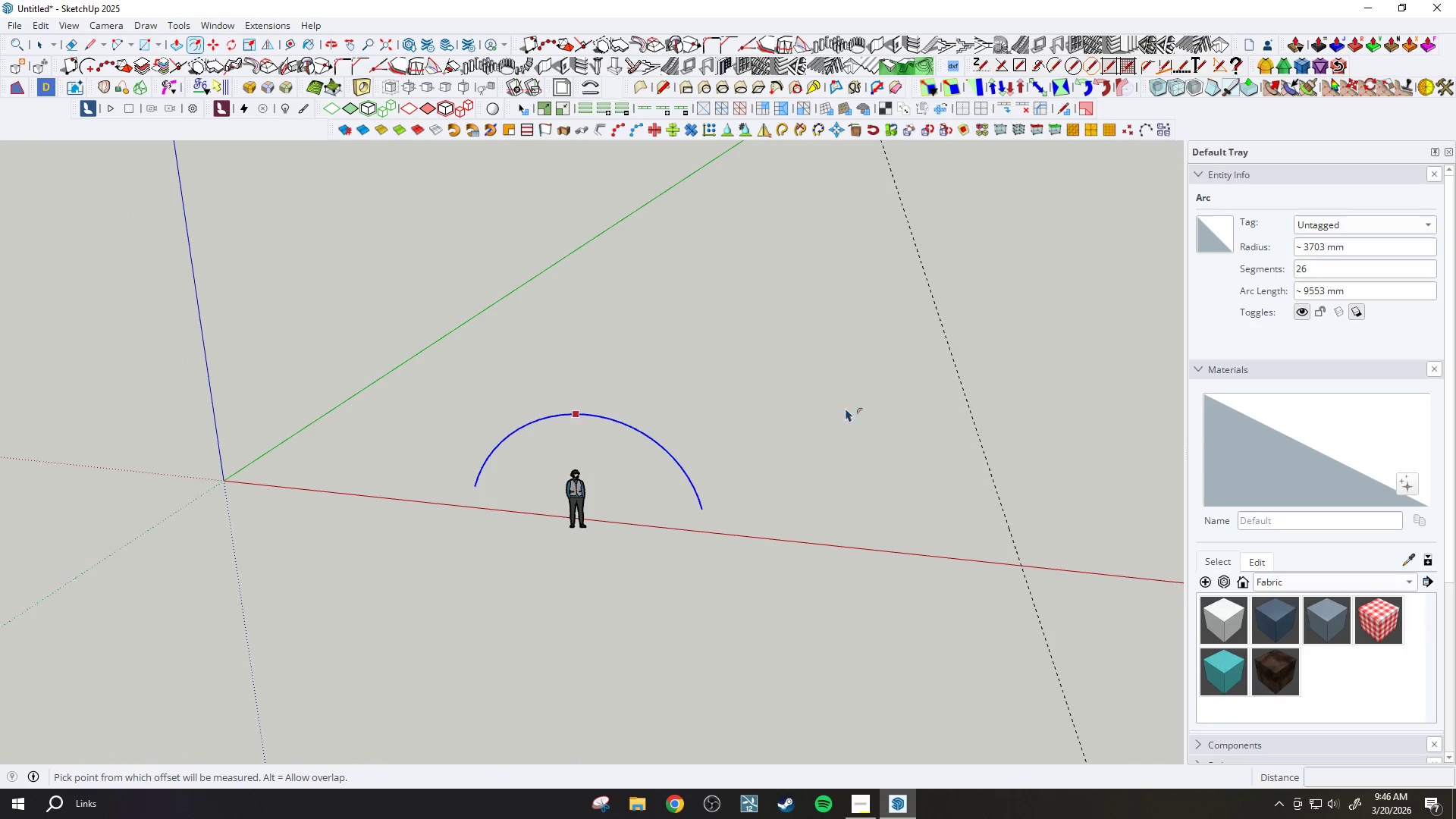 
scroll: coordinate [522, 452], scroll_direction: down, amount: 1.0
 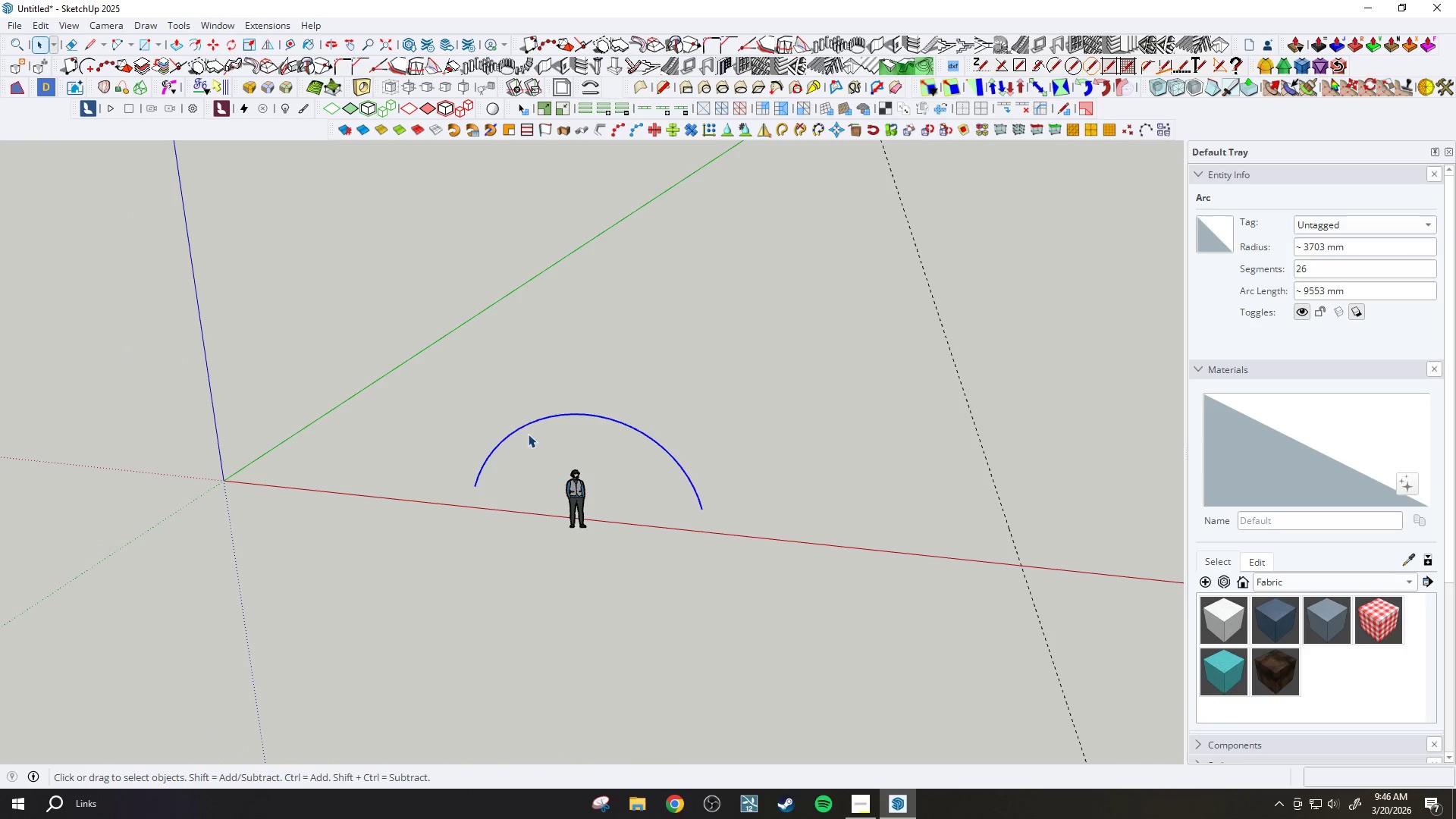 
double_click([1312, 273])
 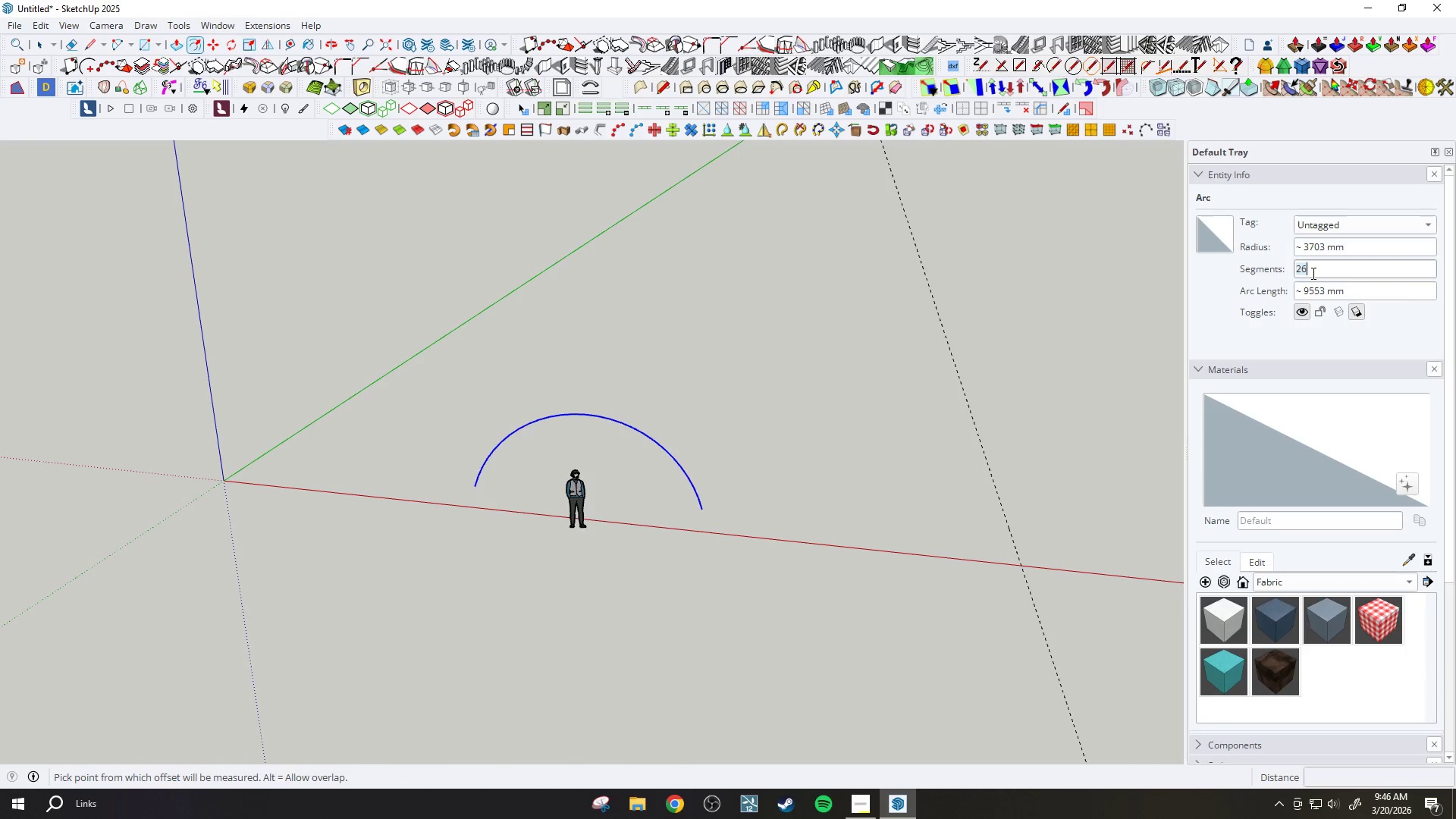 
type(30)
 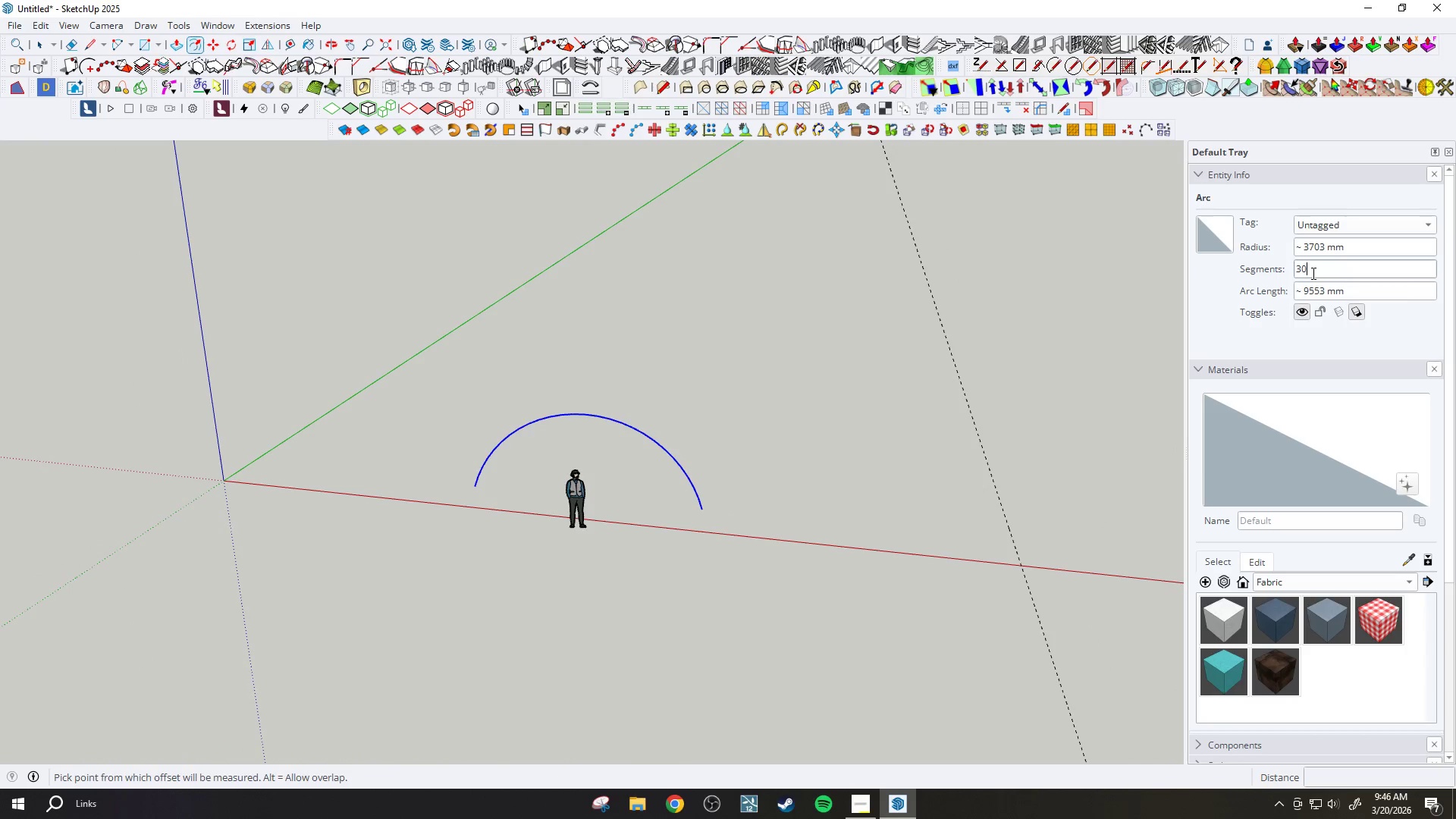 
key(Enter)
 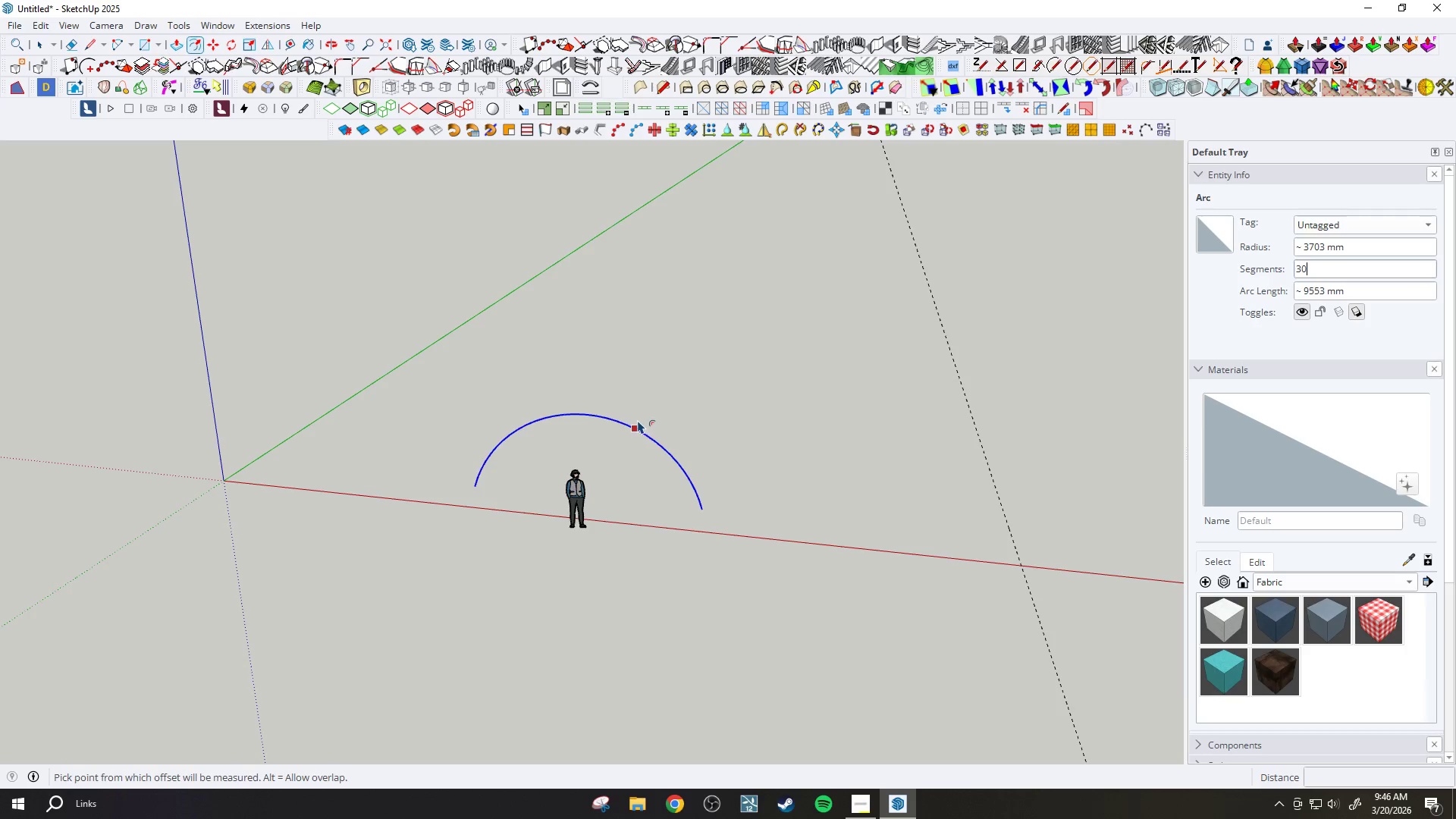 
left_click([630, 425])
 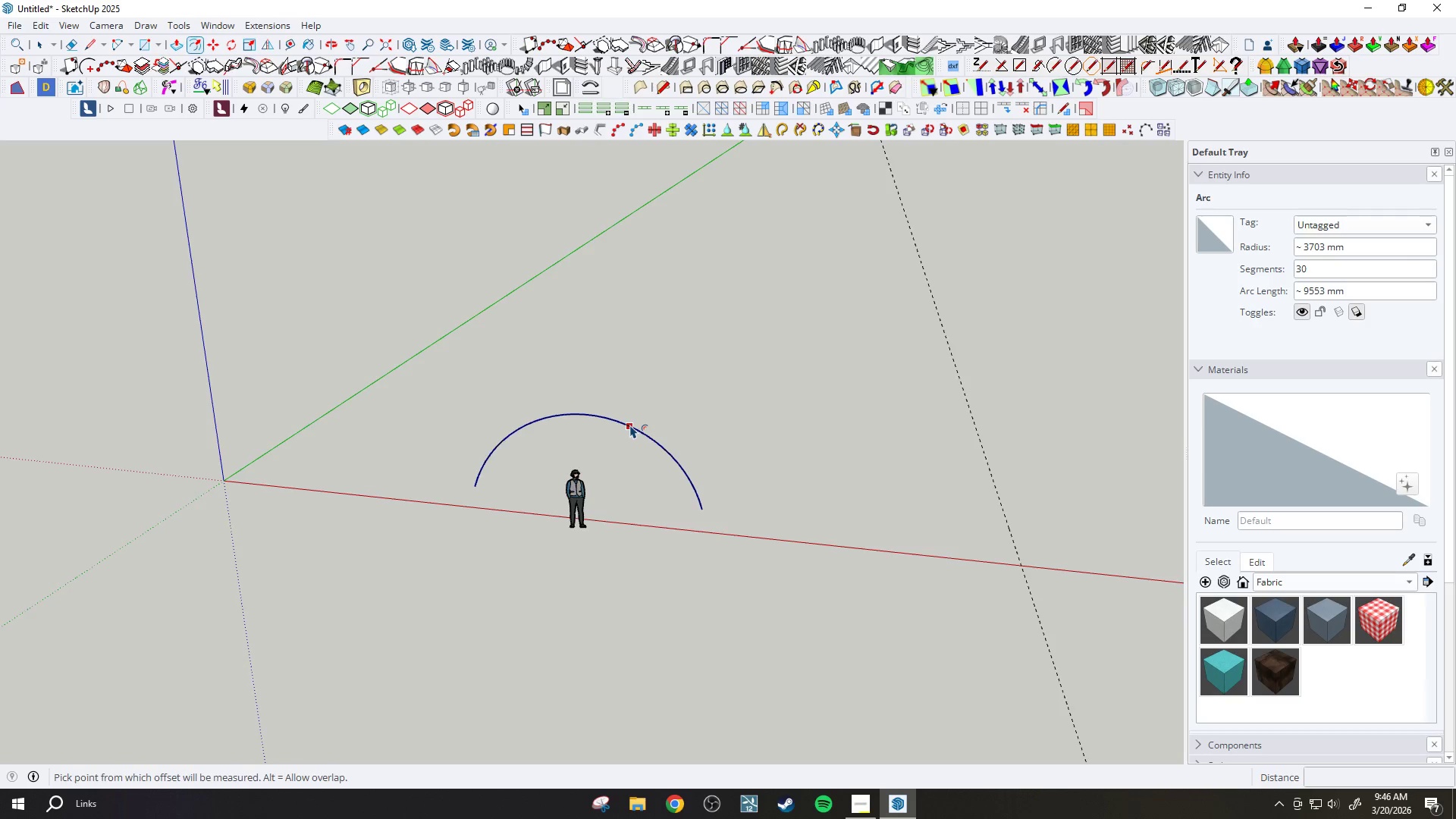 
scroll: coordinate [630, 425], scroll_direction: down, amount: 2.0
 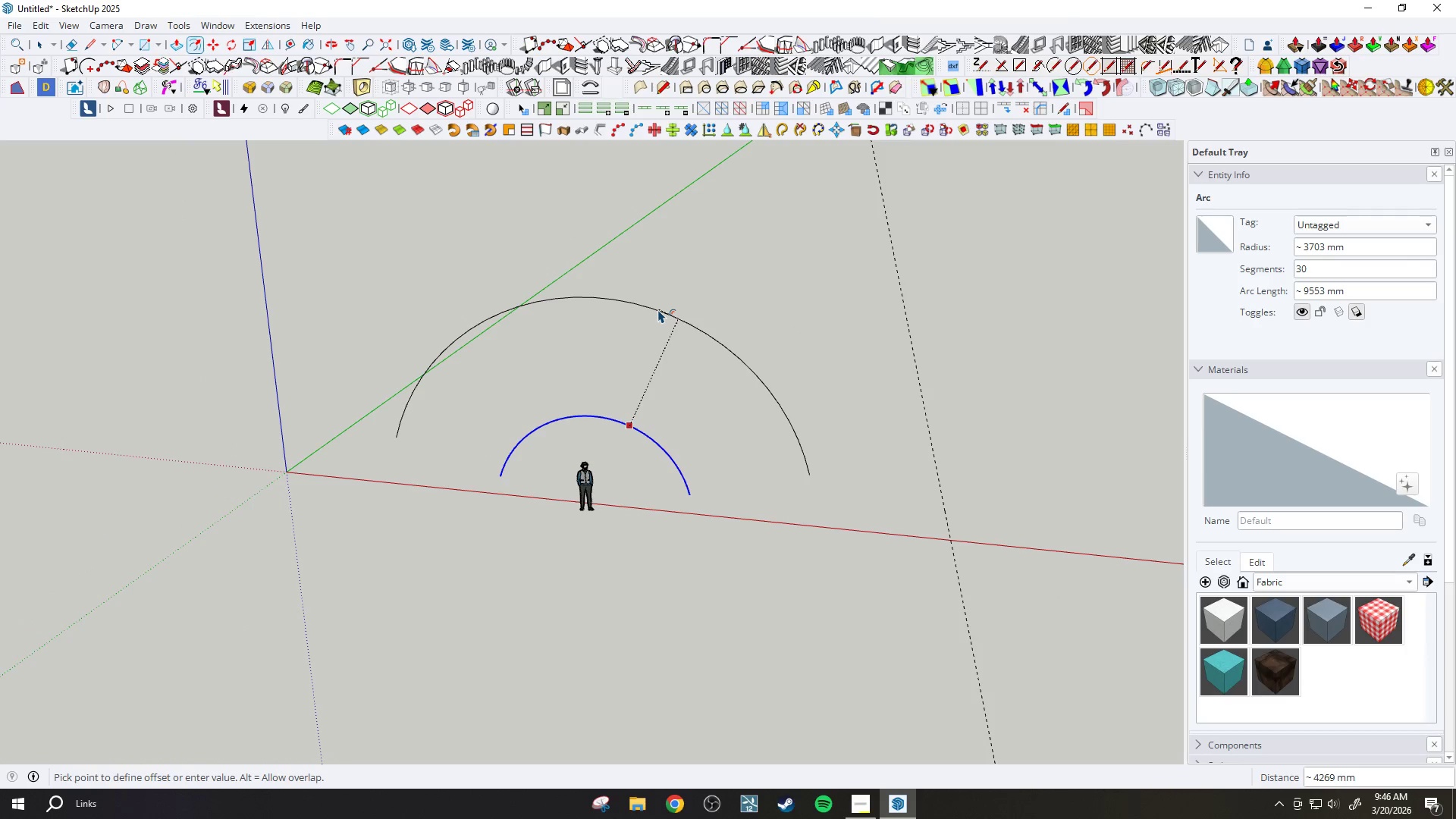 
wait(11.18)
 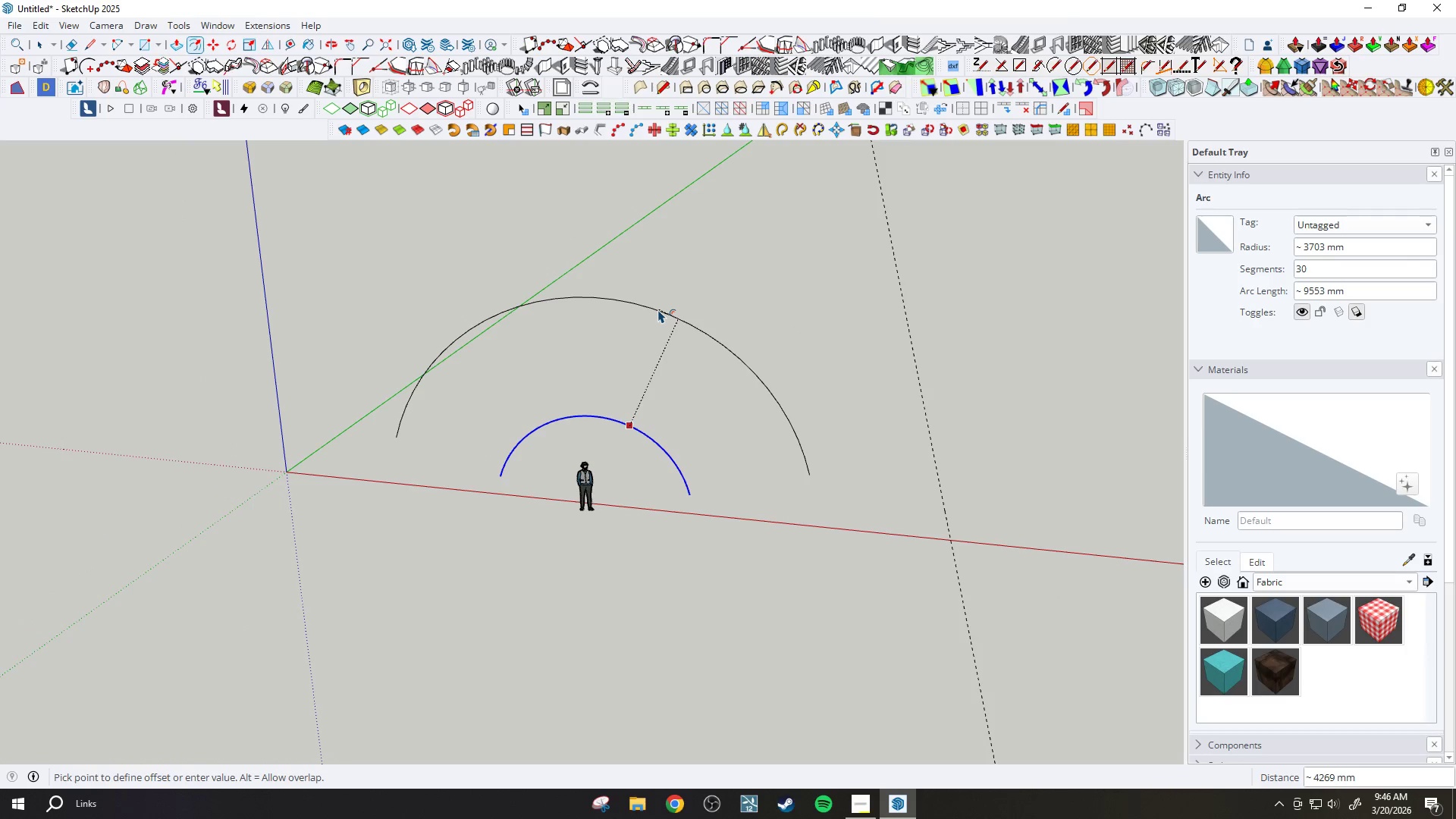 
scroll: coordinate [658, 309], scroll_direction: down, amount: 2.0
 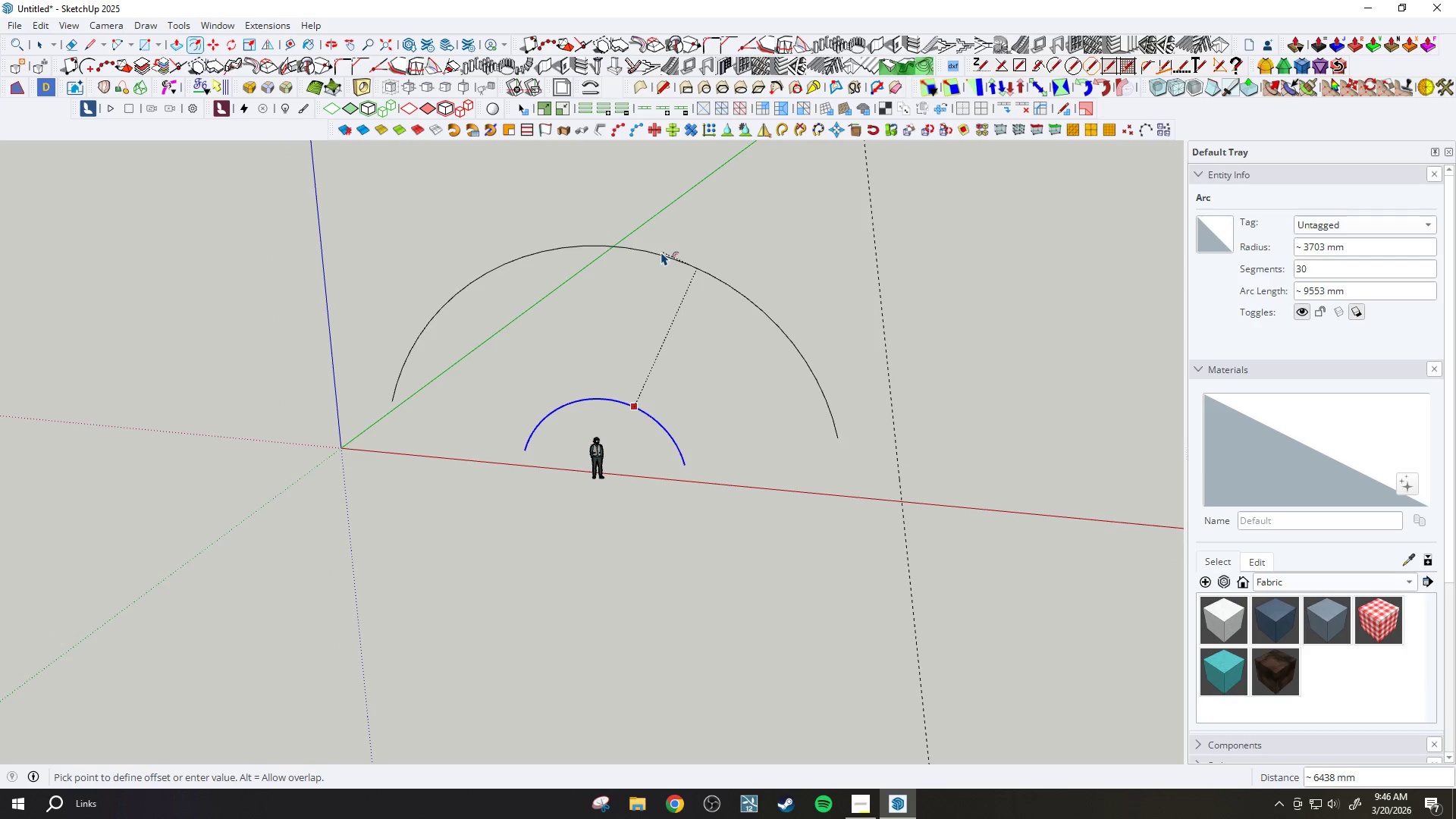 
left_click([661, 249])
 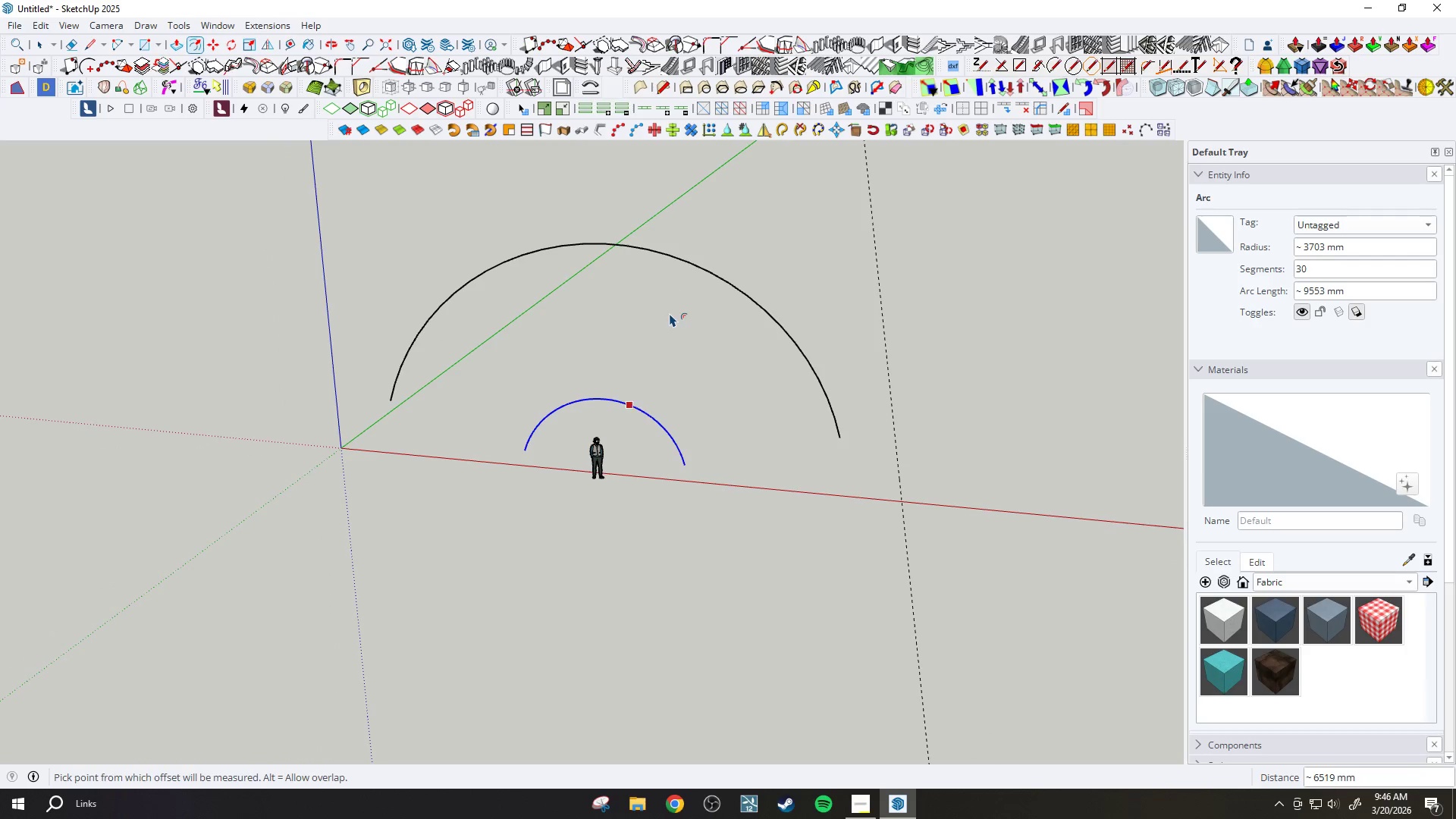 
scroll: coordinate [779, 372], scroll_direction: down, amount: 10.0
 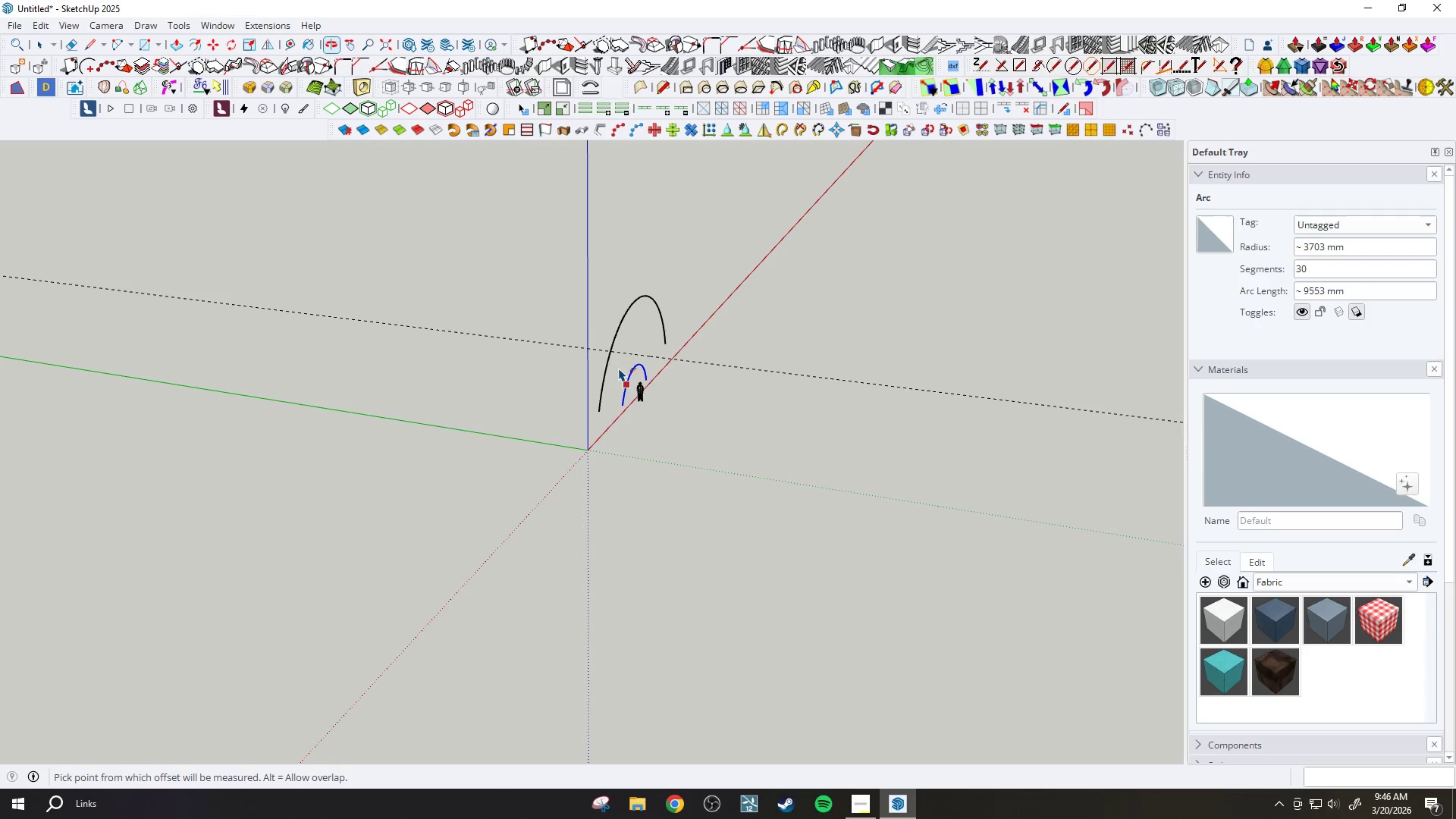 
key(Space)
 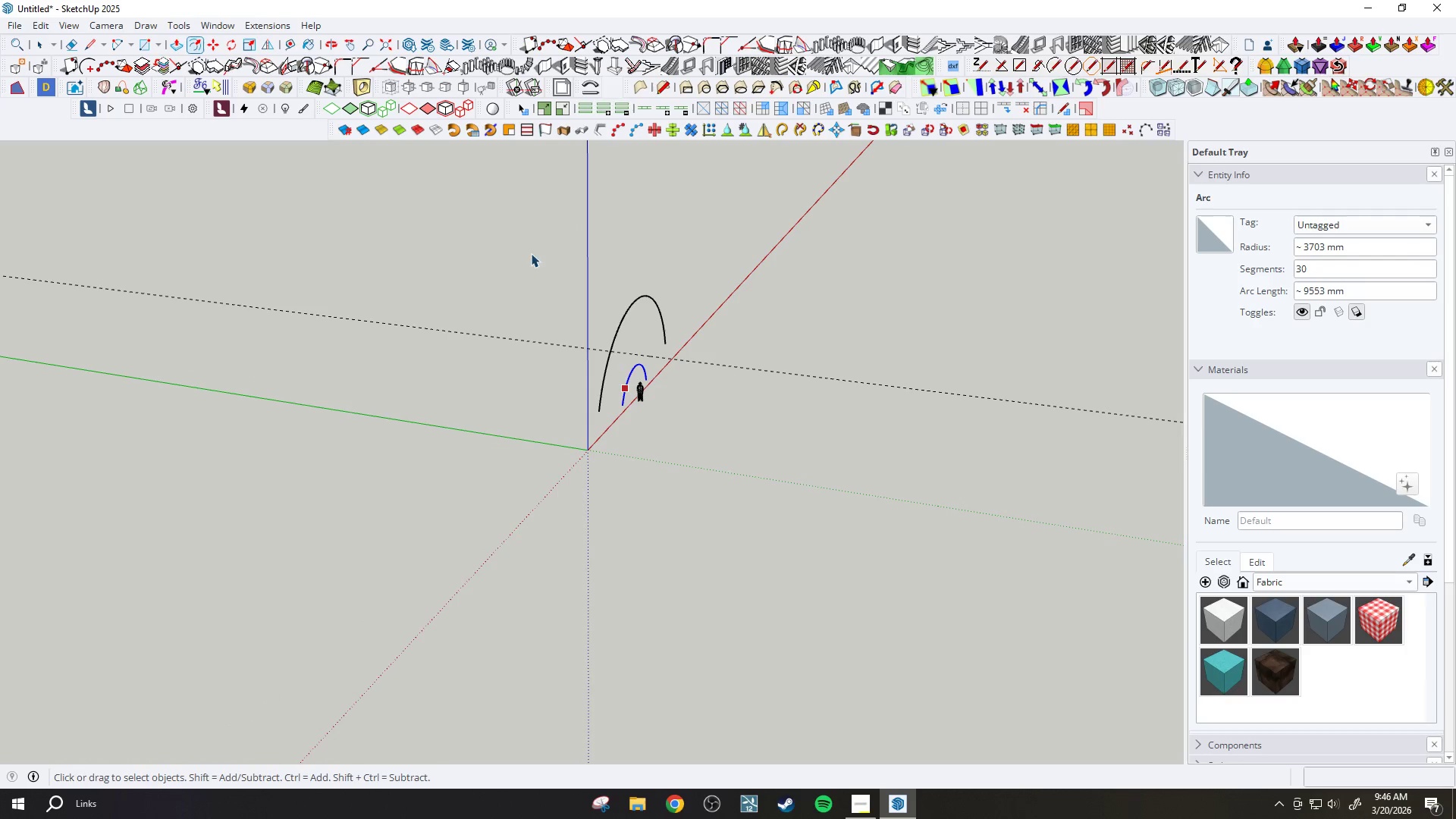 
left_click_drag(start_coordinate=[531, 253], to_coordinate=[715, 476])
 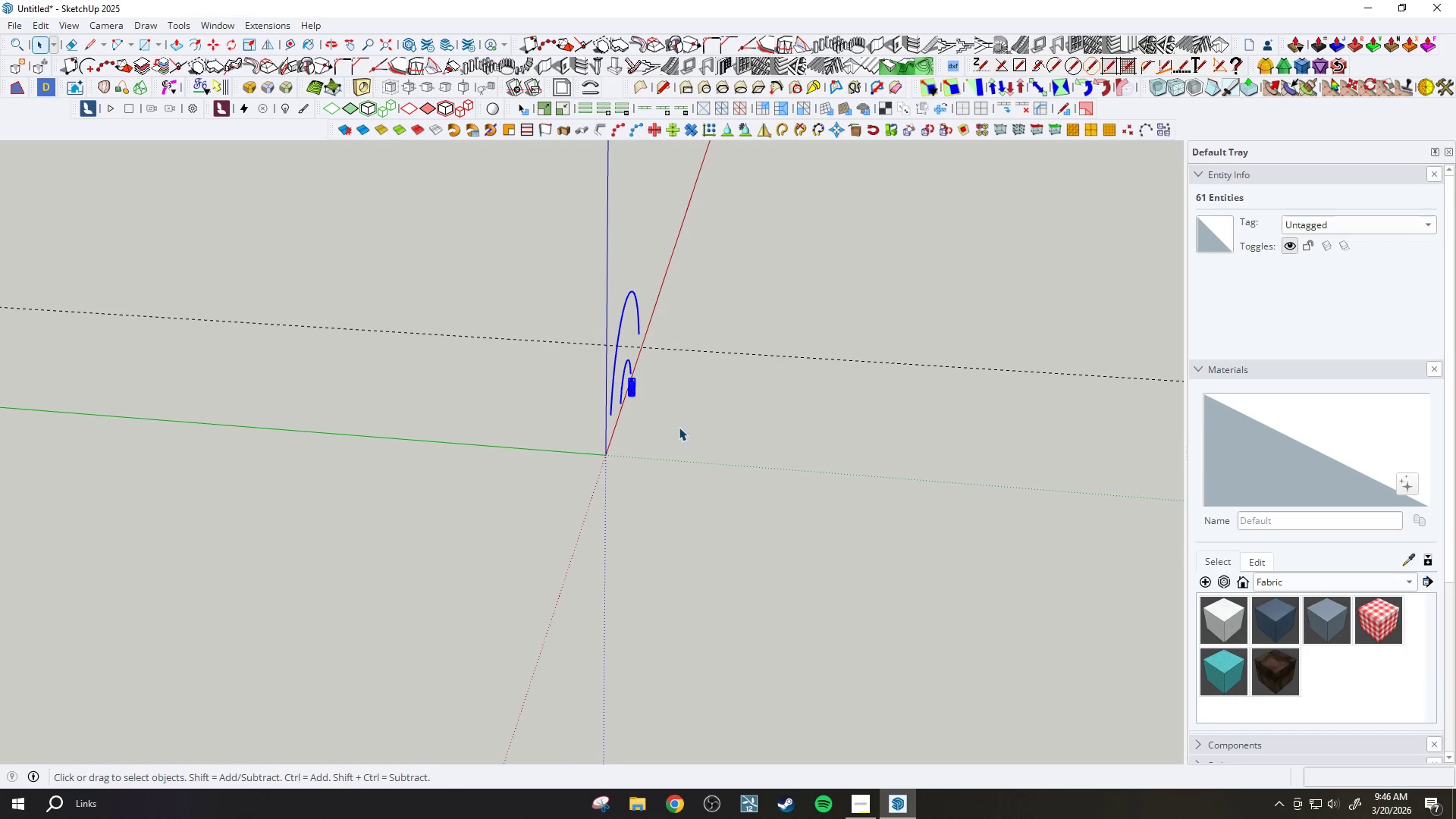 
hold_key(key=ShiftLeft, duration=0.53)
hold_key(key=ControlLeft, duration=0.41)
left_click_drag(start_coordinate=[632, 386], to_coordinate=[622, 391])
 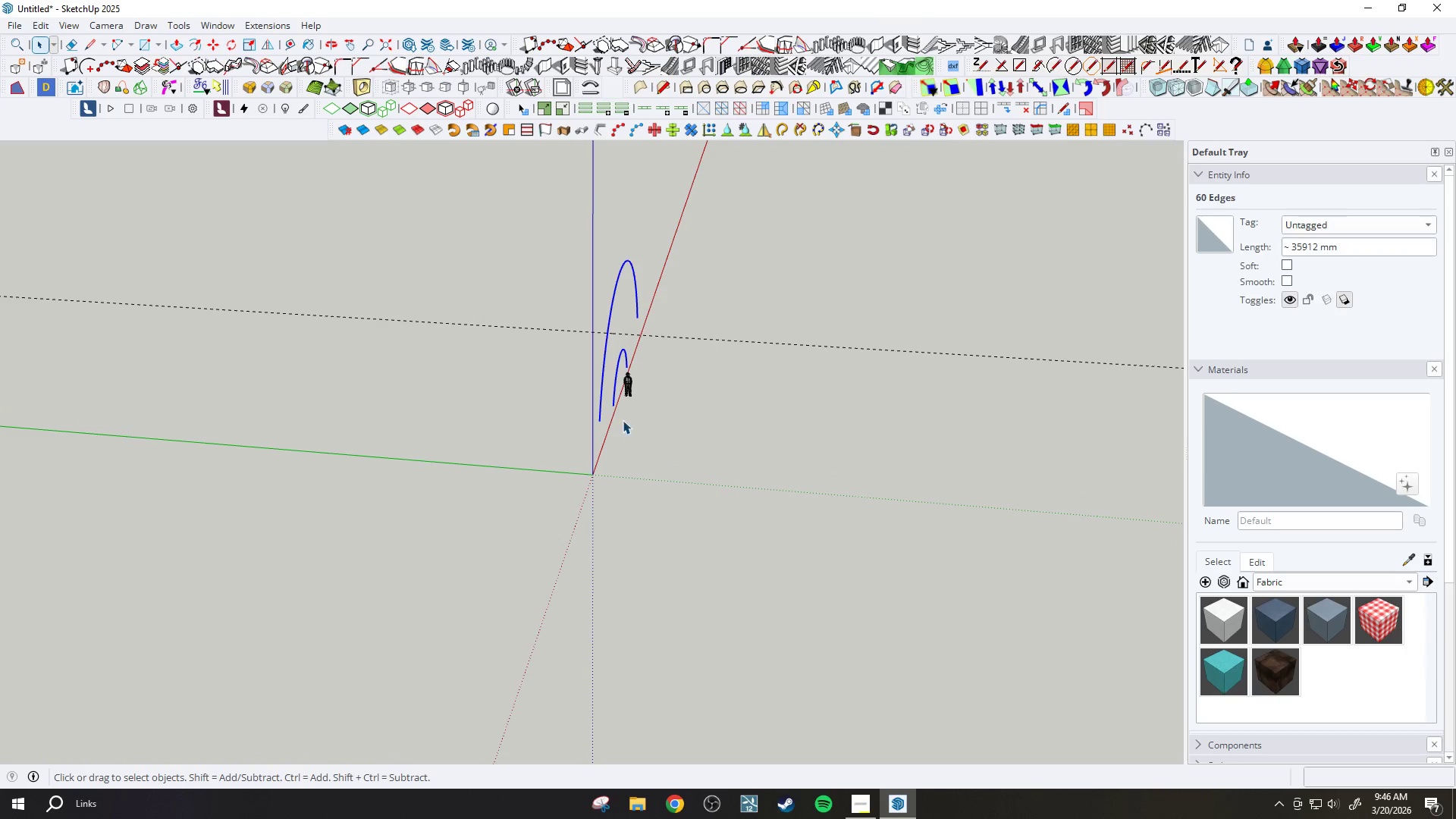 
scroll: coordinate [644, 397], scroll_direction: up, amount: 3.0
 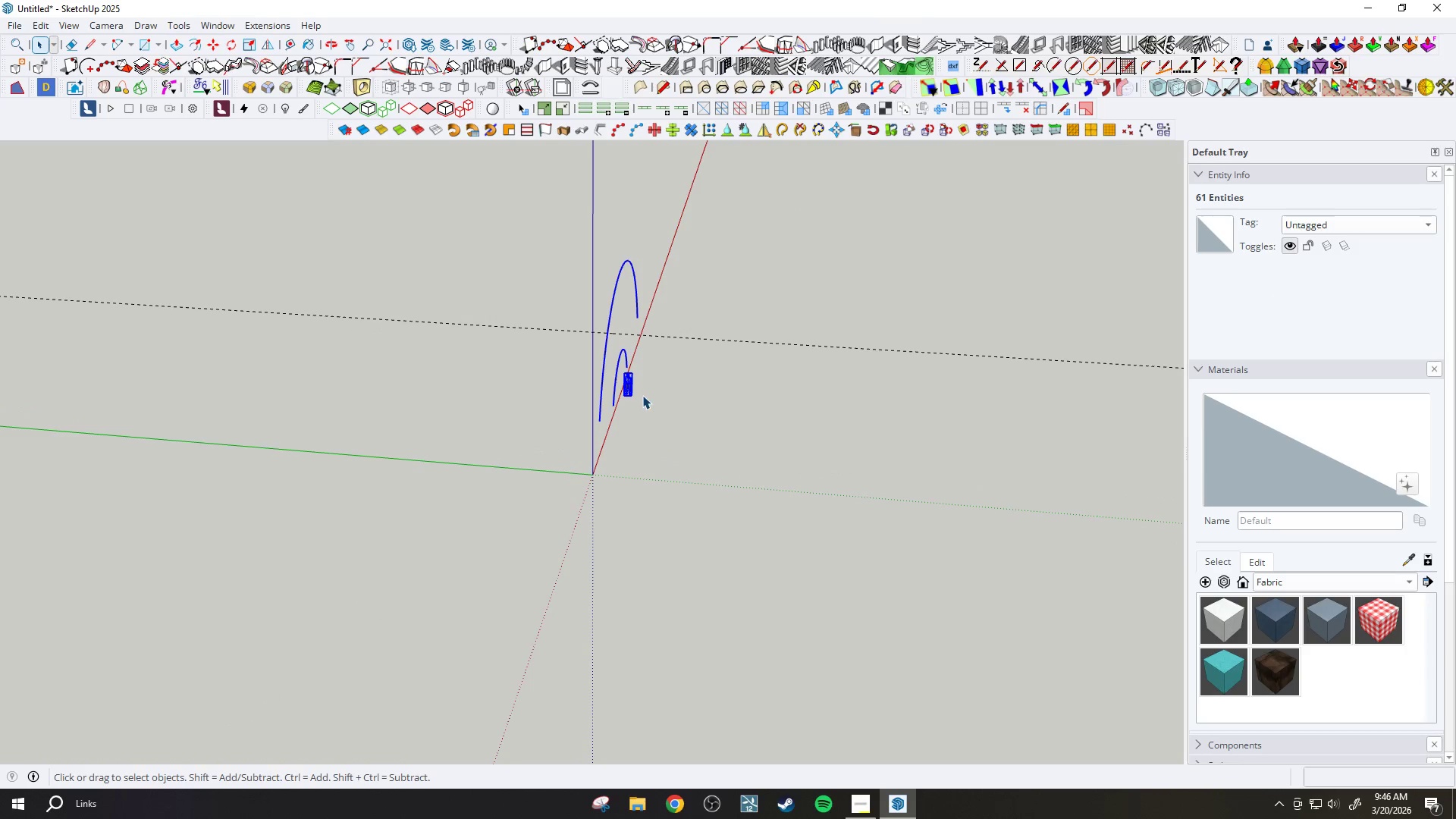 
key(M)
 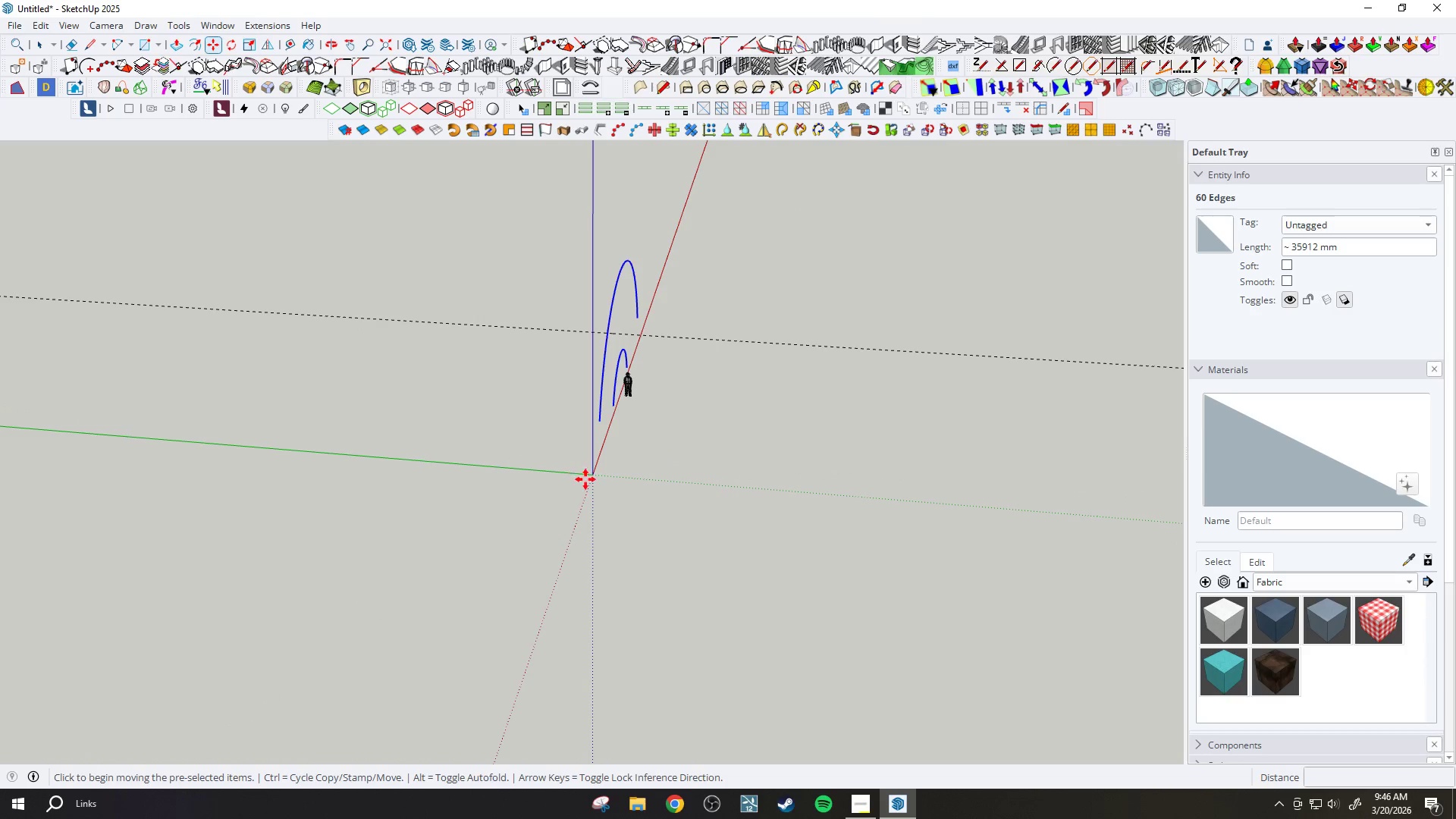 
left_click_drag(start_coordinate=[604, 500], to_coordinate=[599, 500])
 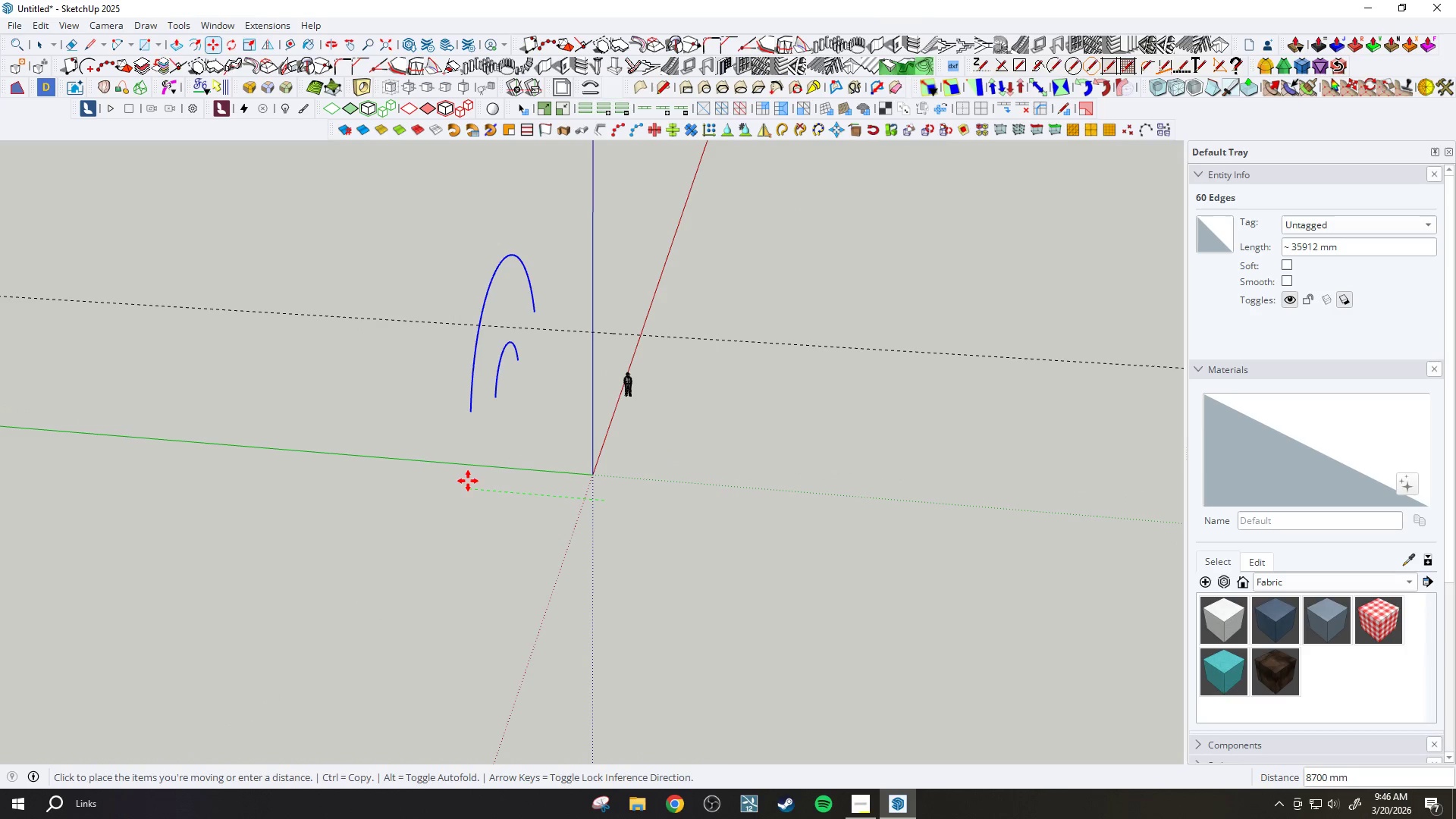 
key(Control+ControlLeft)
 